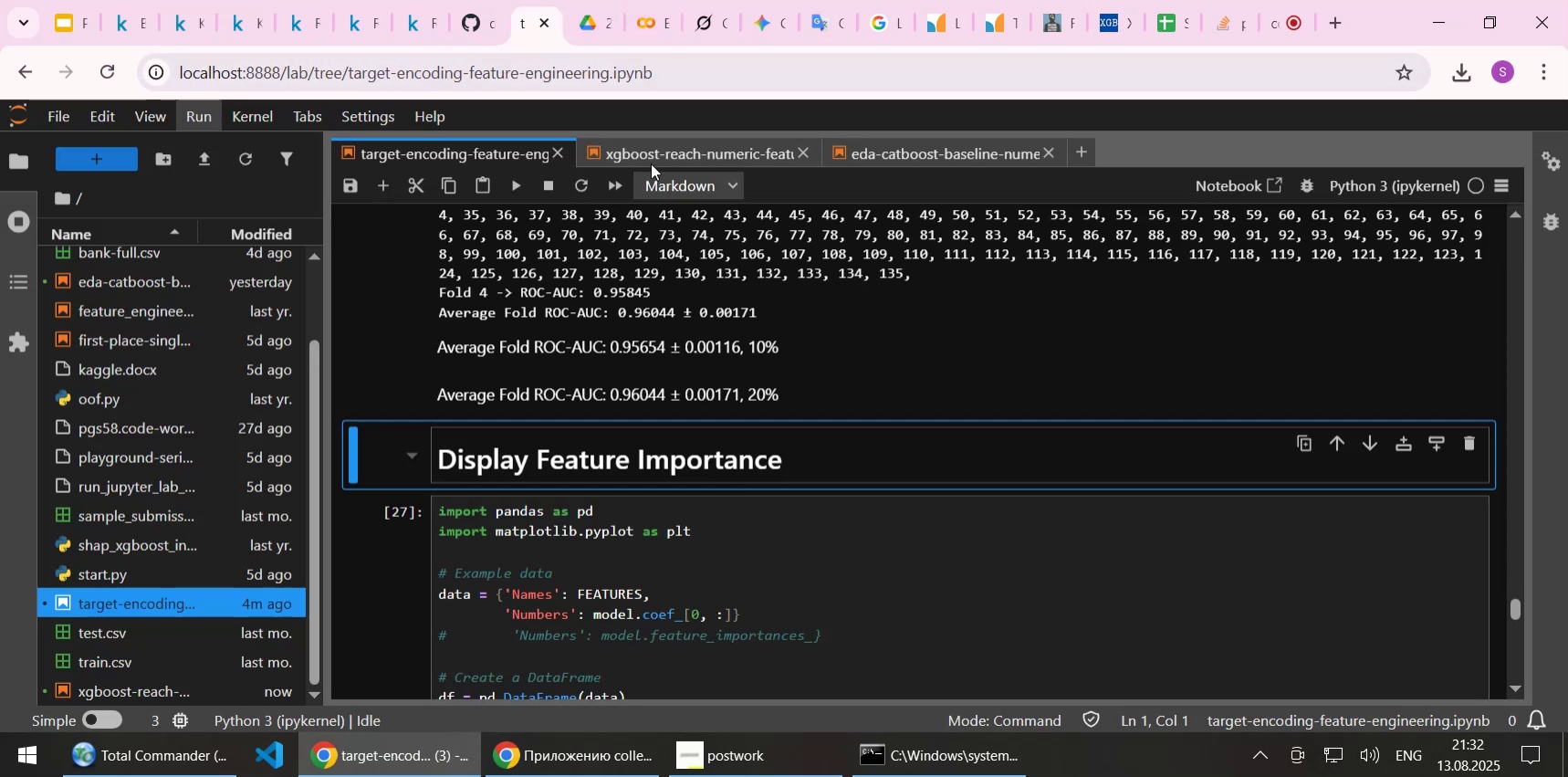 
left_click([653, 158])
 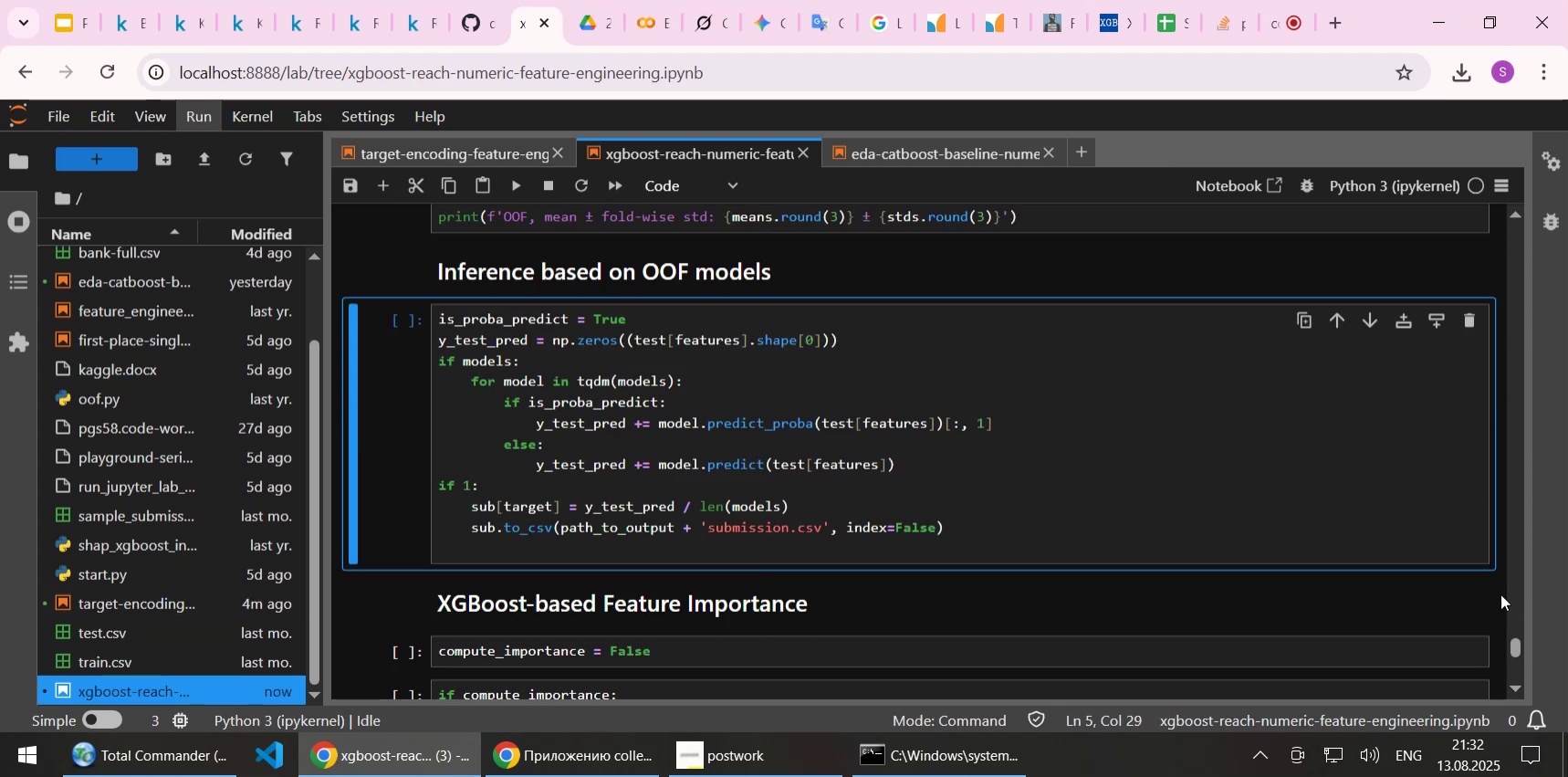 
scroll: coordinate [965, 541], scroll_direction: down, amount: 1.0
 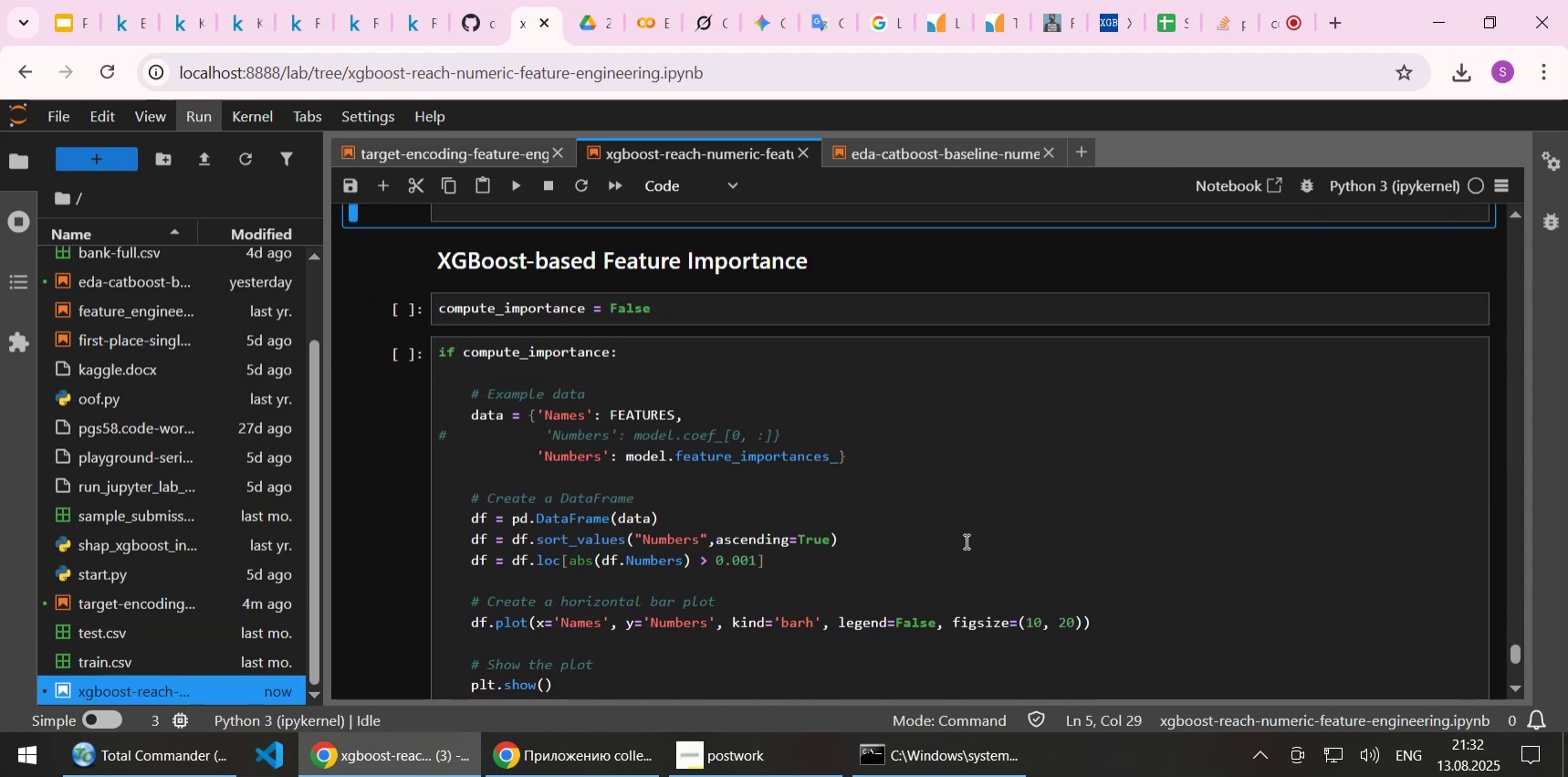 
scroll: coordinate [965, 541], scroll_direction: up, amount: 4.0
 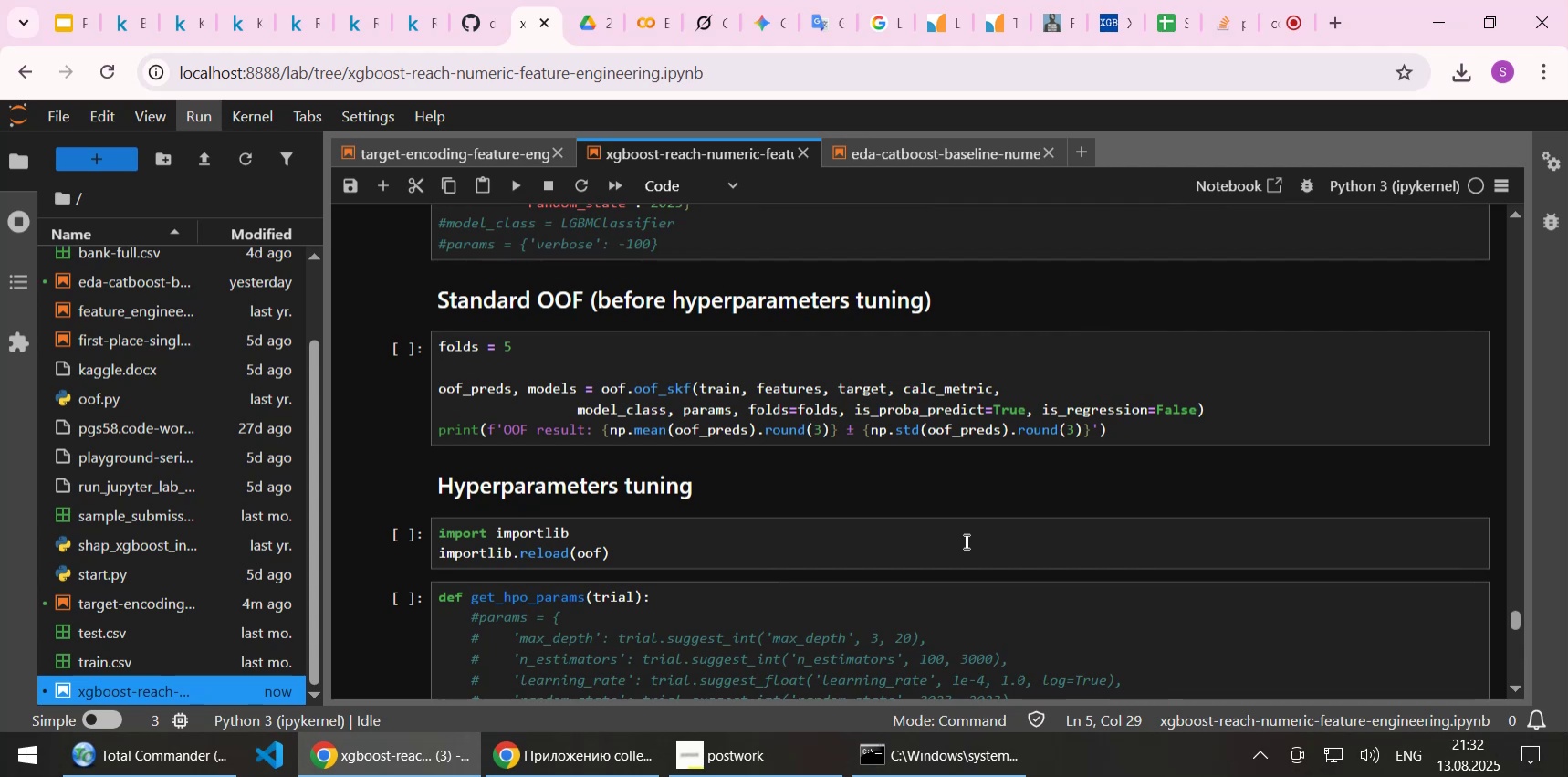 
scroll: coordinate [965, 541], scroll_direction: down, amount: 6.0
 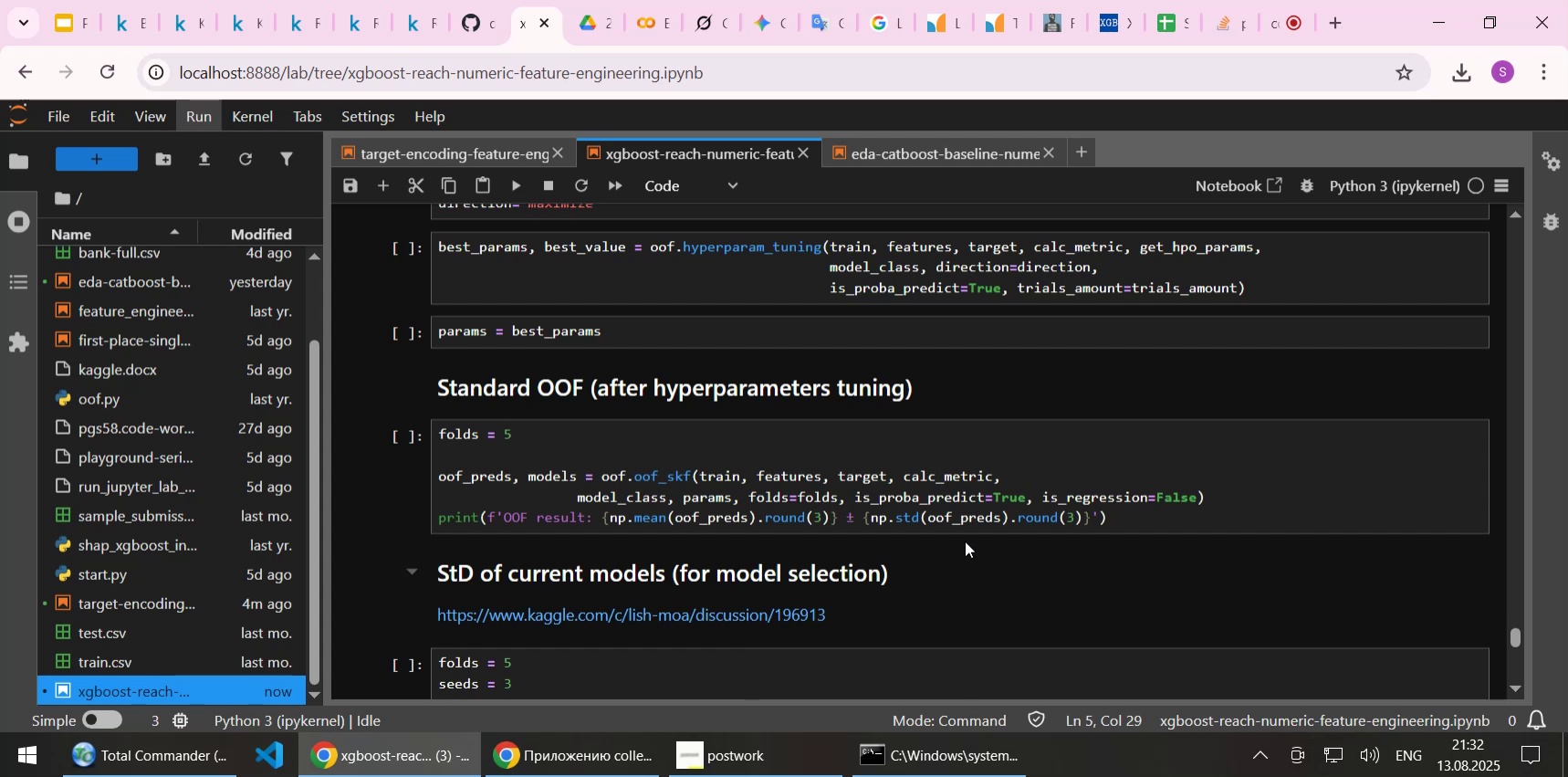 
wait(5.89)
 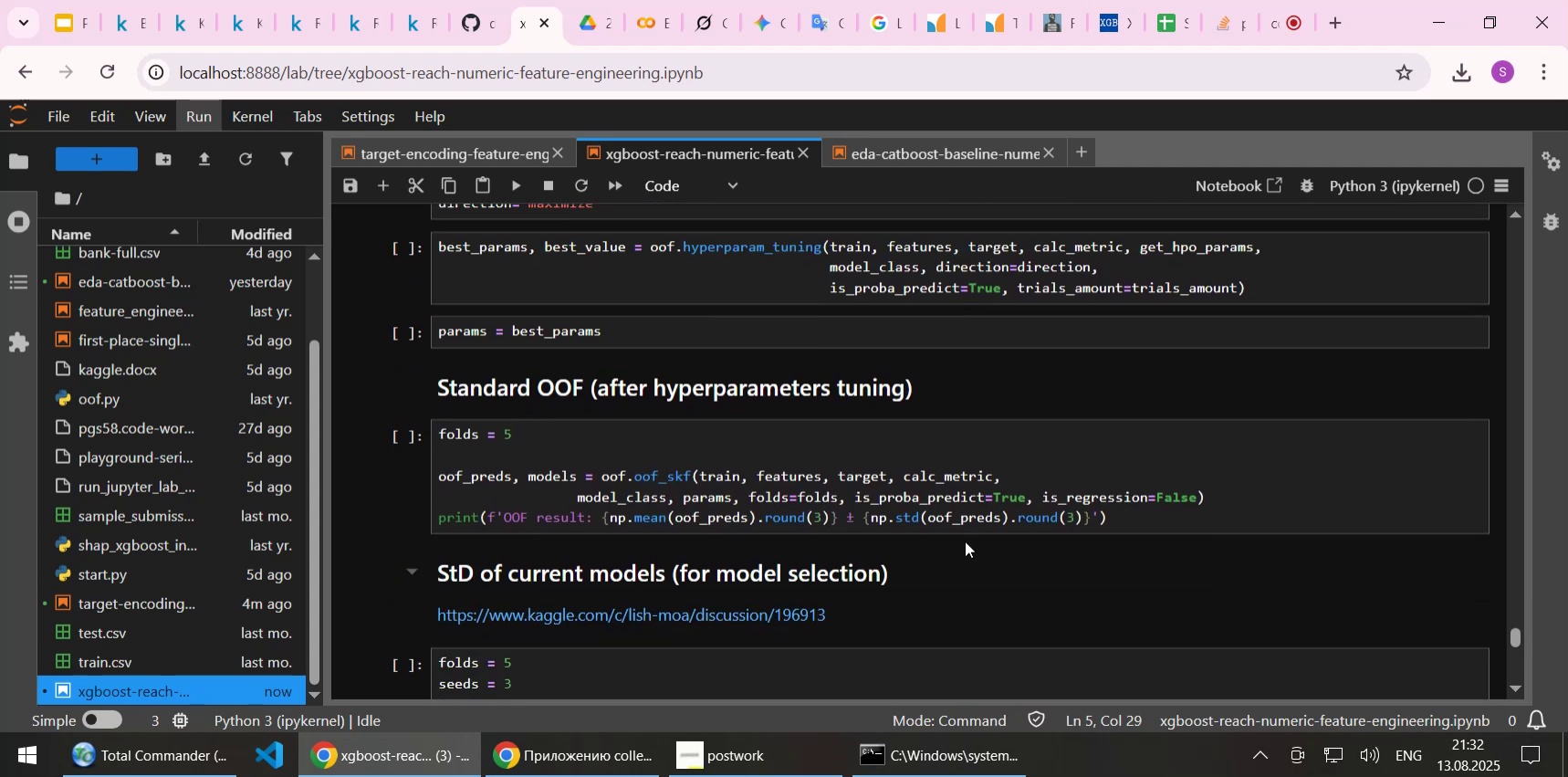 
scroll: coordinate [965, 541], scroll_direction: down, amount: 1.0
 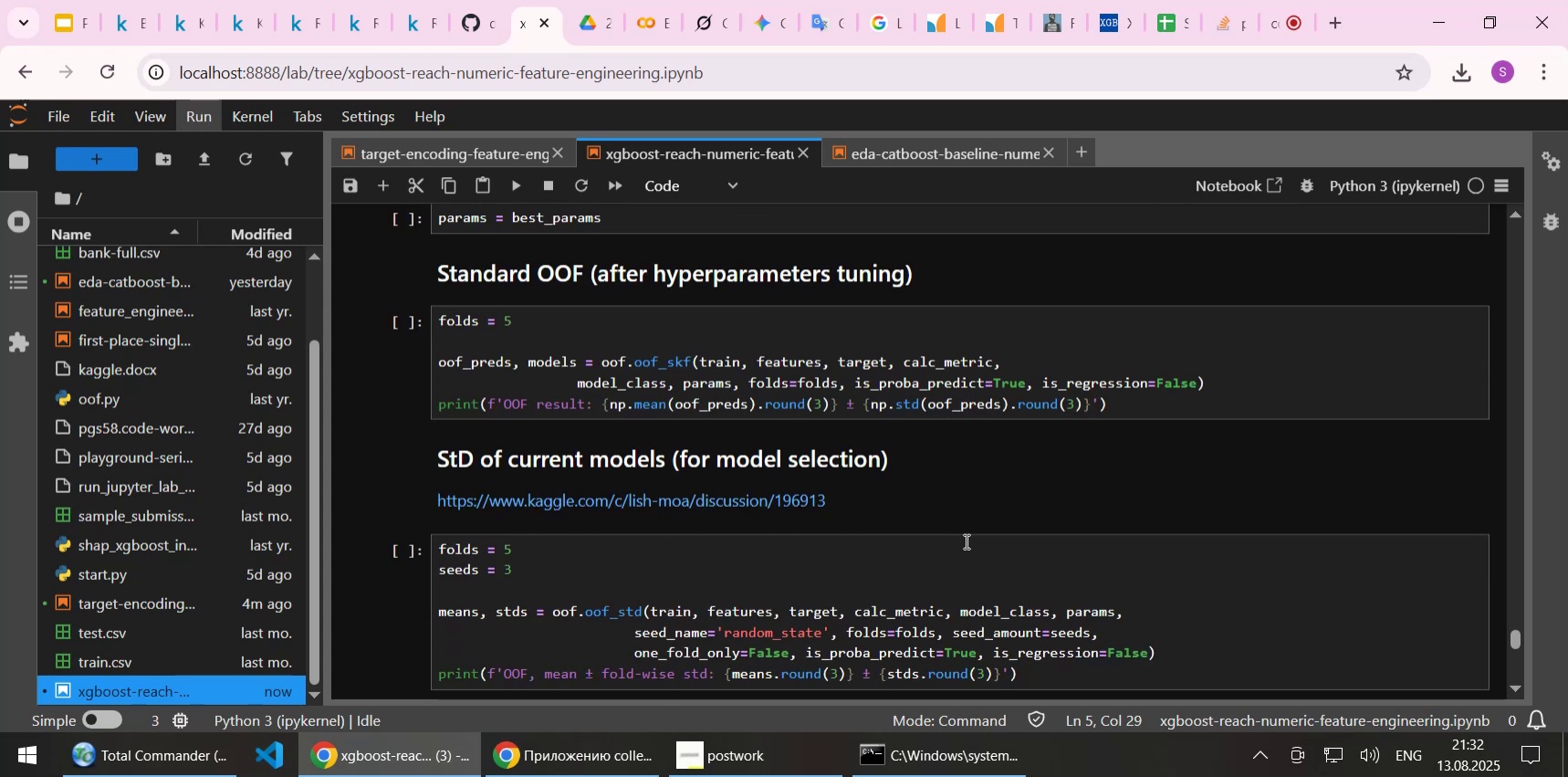 
left_click([246, 14])
 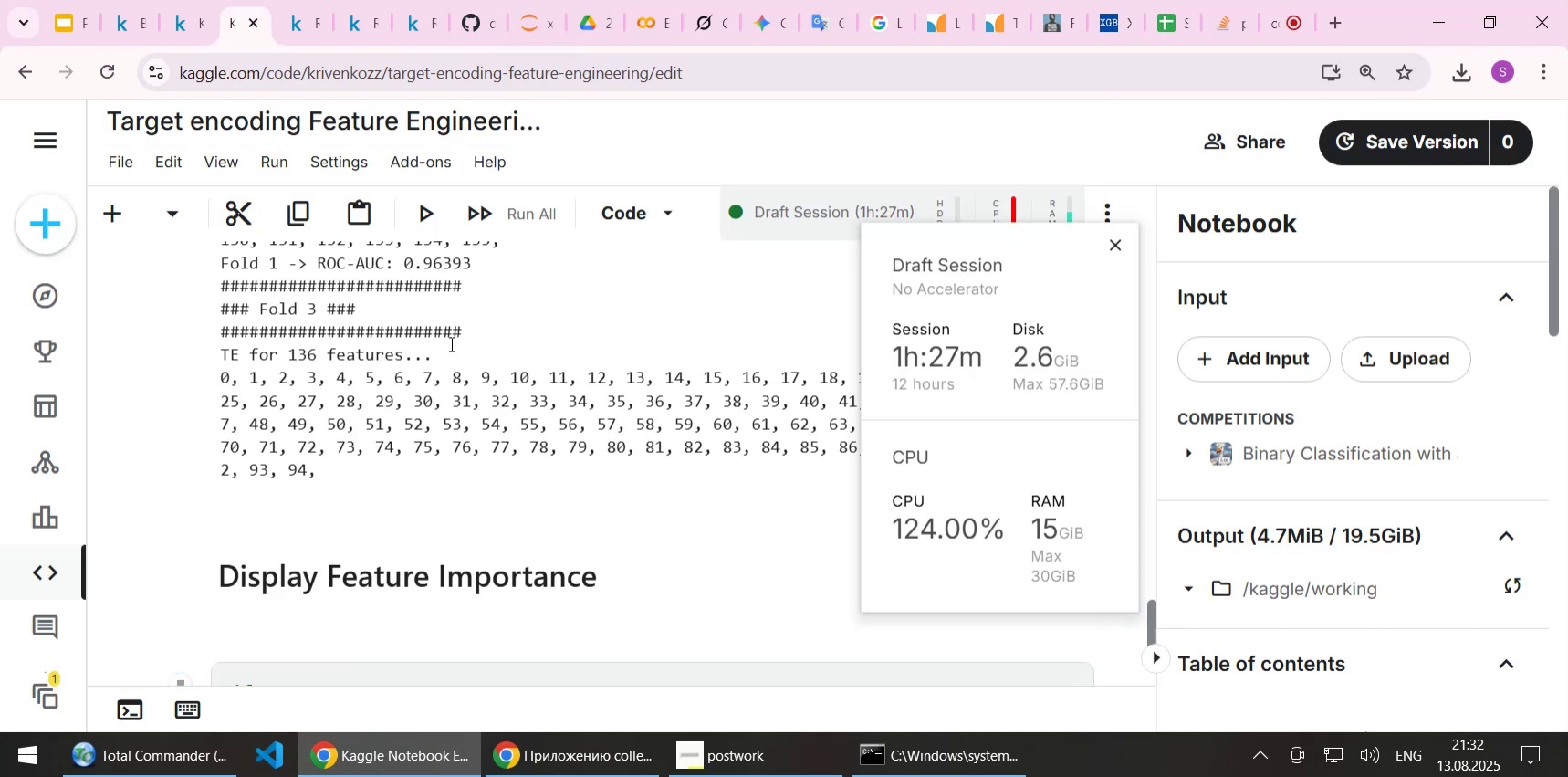 
scroll: coordinate [524, 390], scroll_direction: up, amount: 18.0
 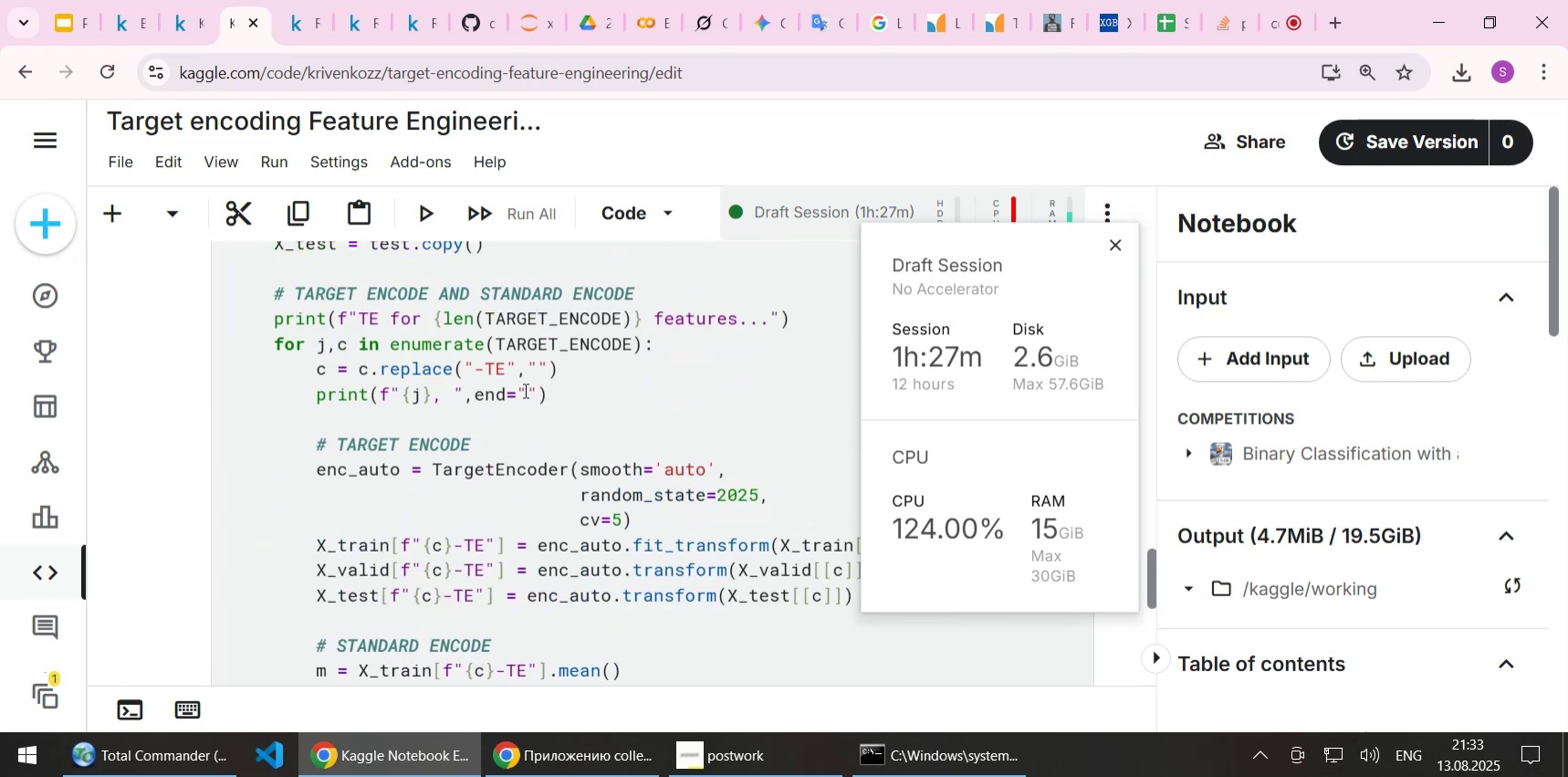 
wait(6.42)
 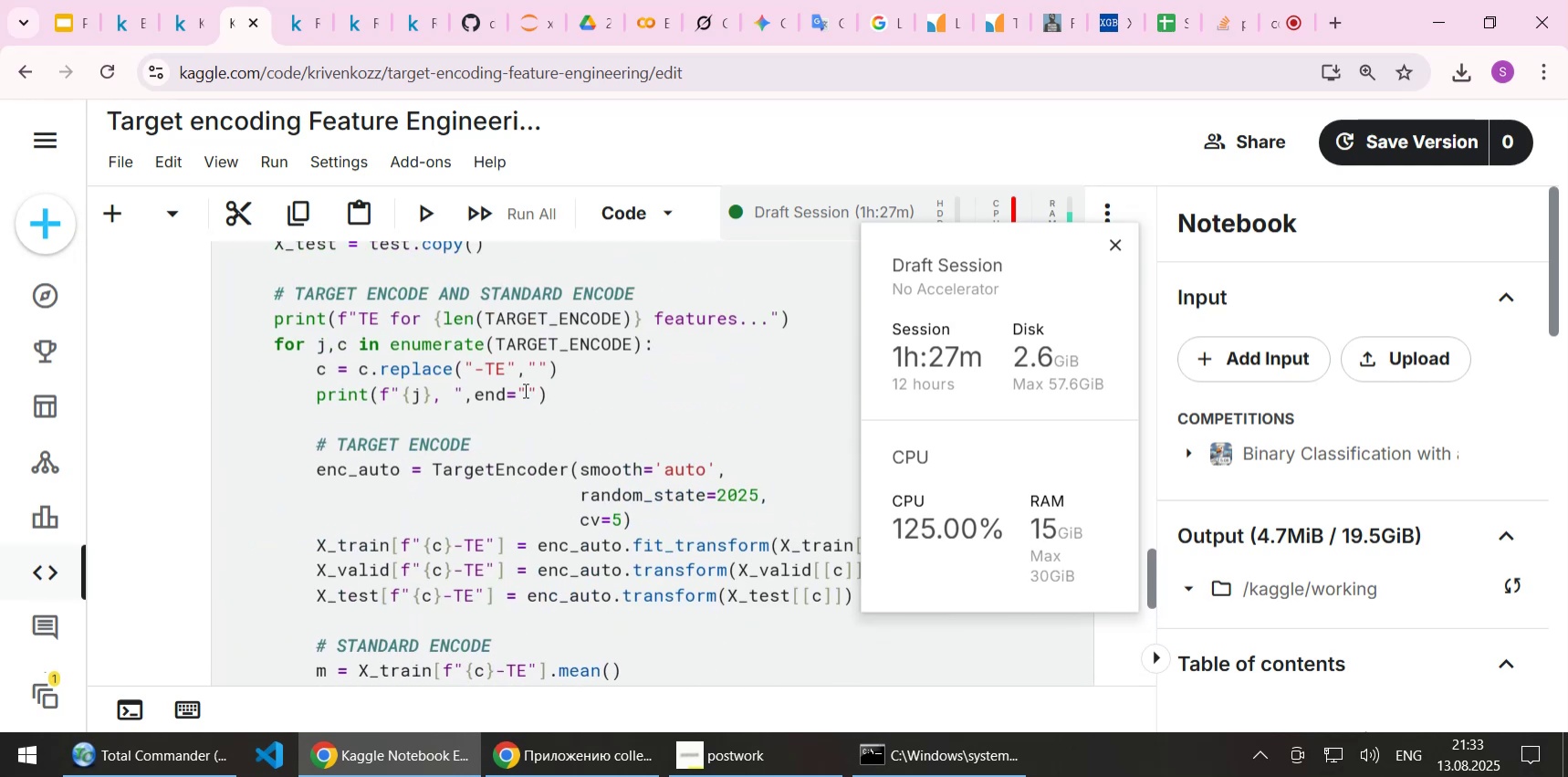 
scroll: coordinate [524, 390], scroll_direction: up, amount: 1.0
 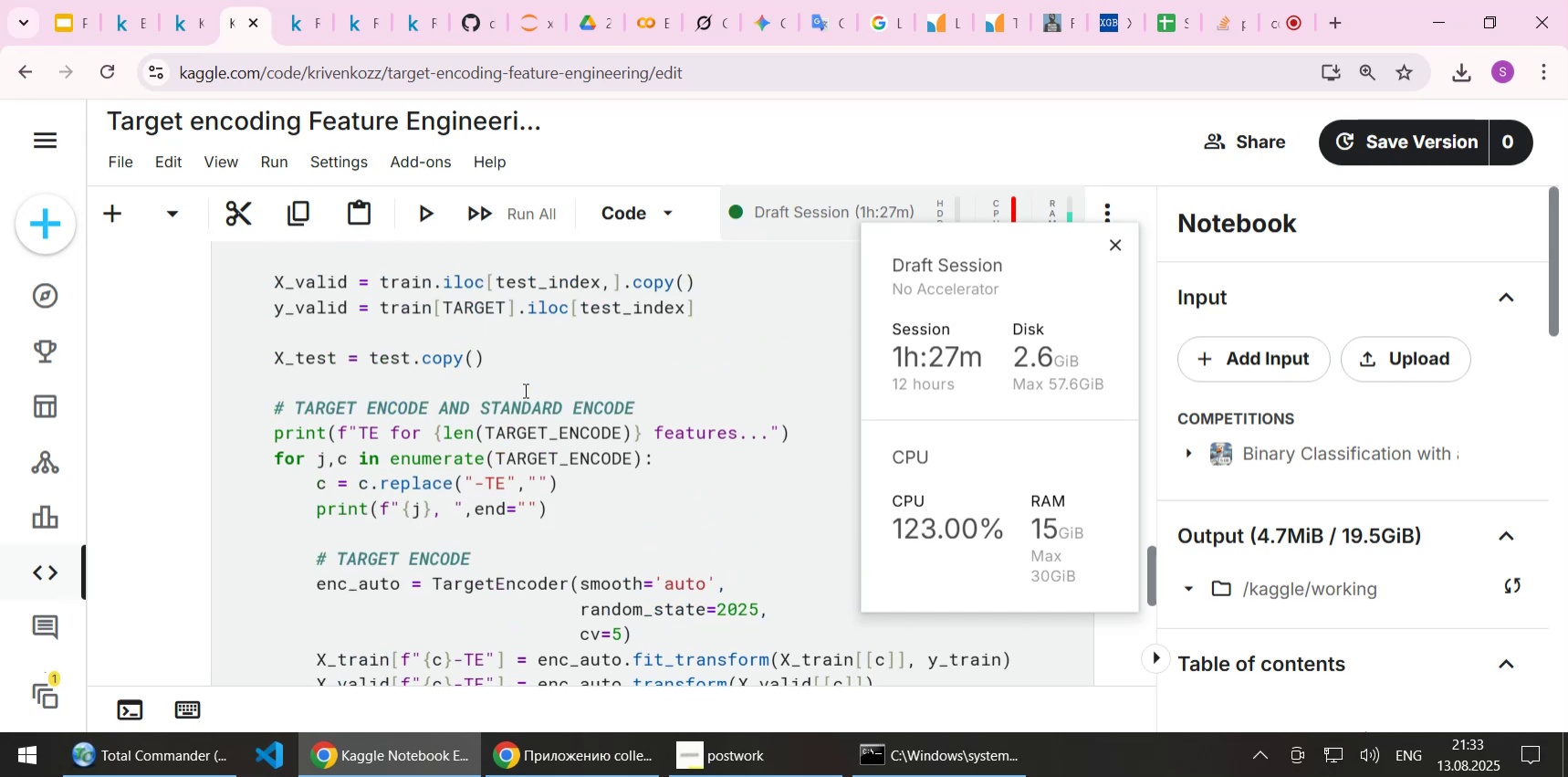 
scroll: coordinate [524, 390], scroll_direction: down, amount: 1.0
 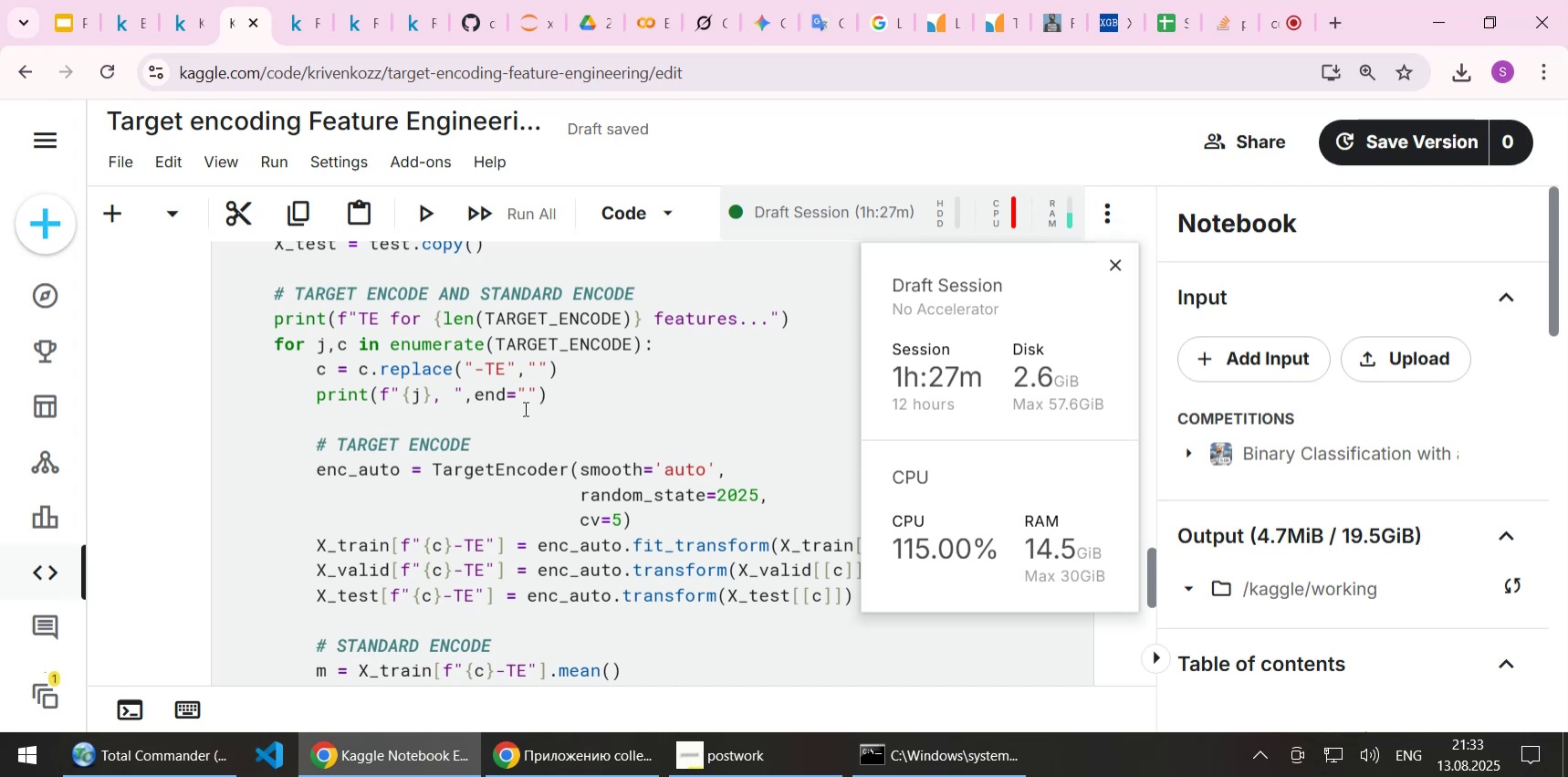 
wait(14.93)
 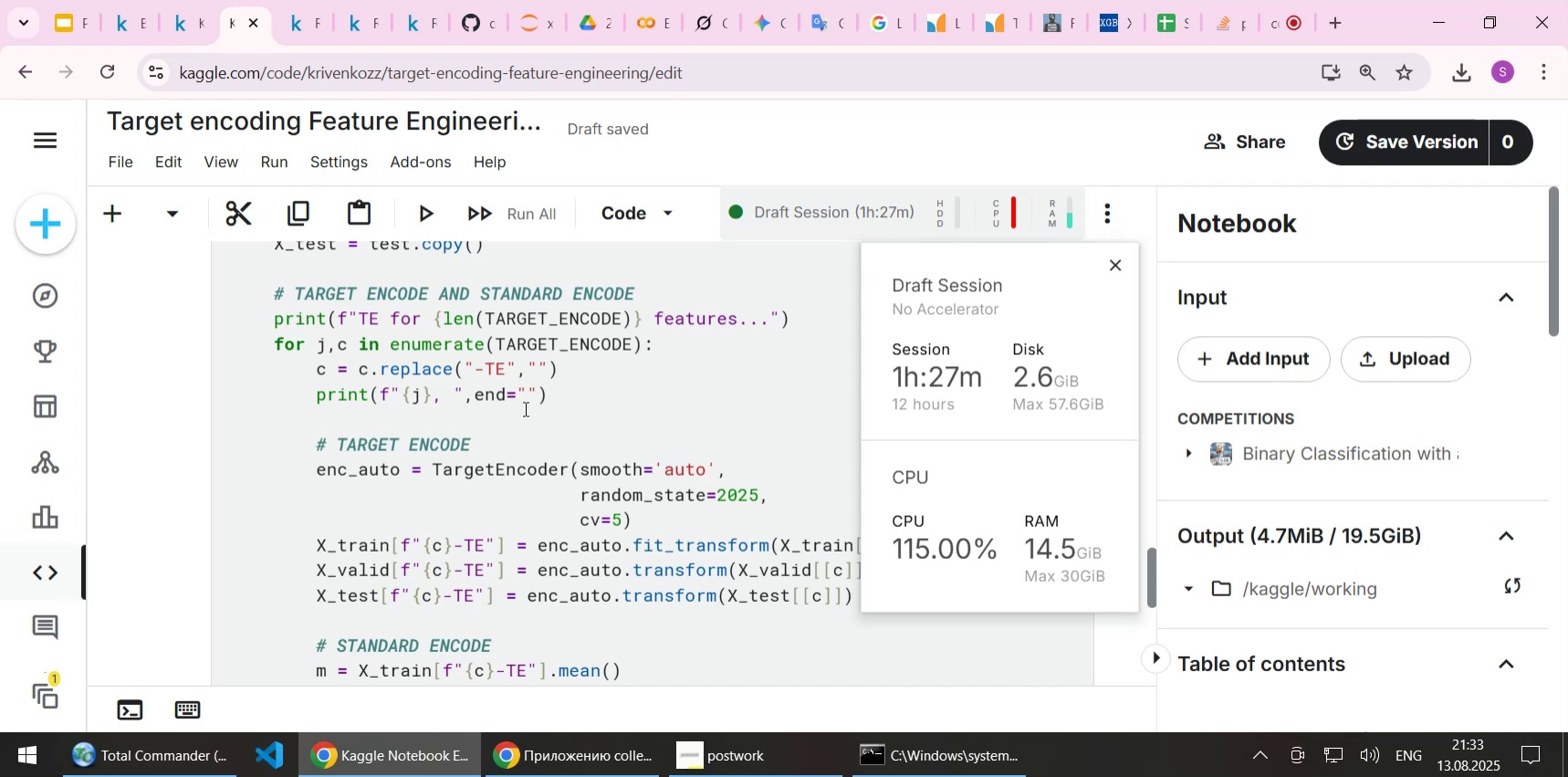 
scroll: coordinate [692, 368], scroll_direction: down, amount: 14.0
 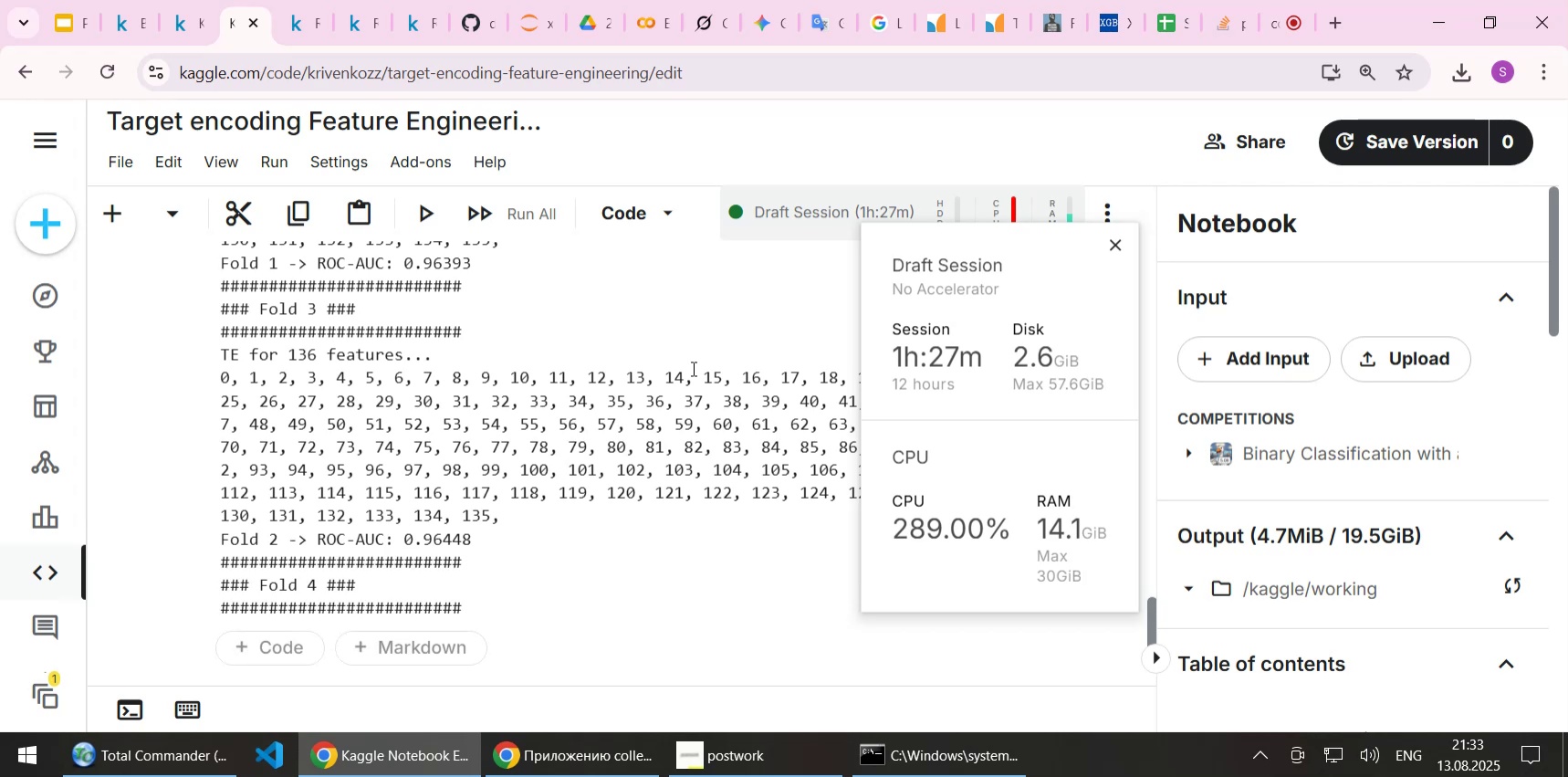 
wait(17.65)
 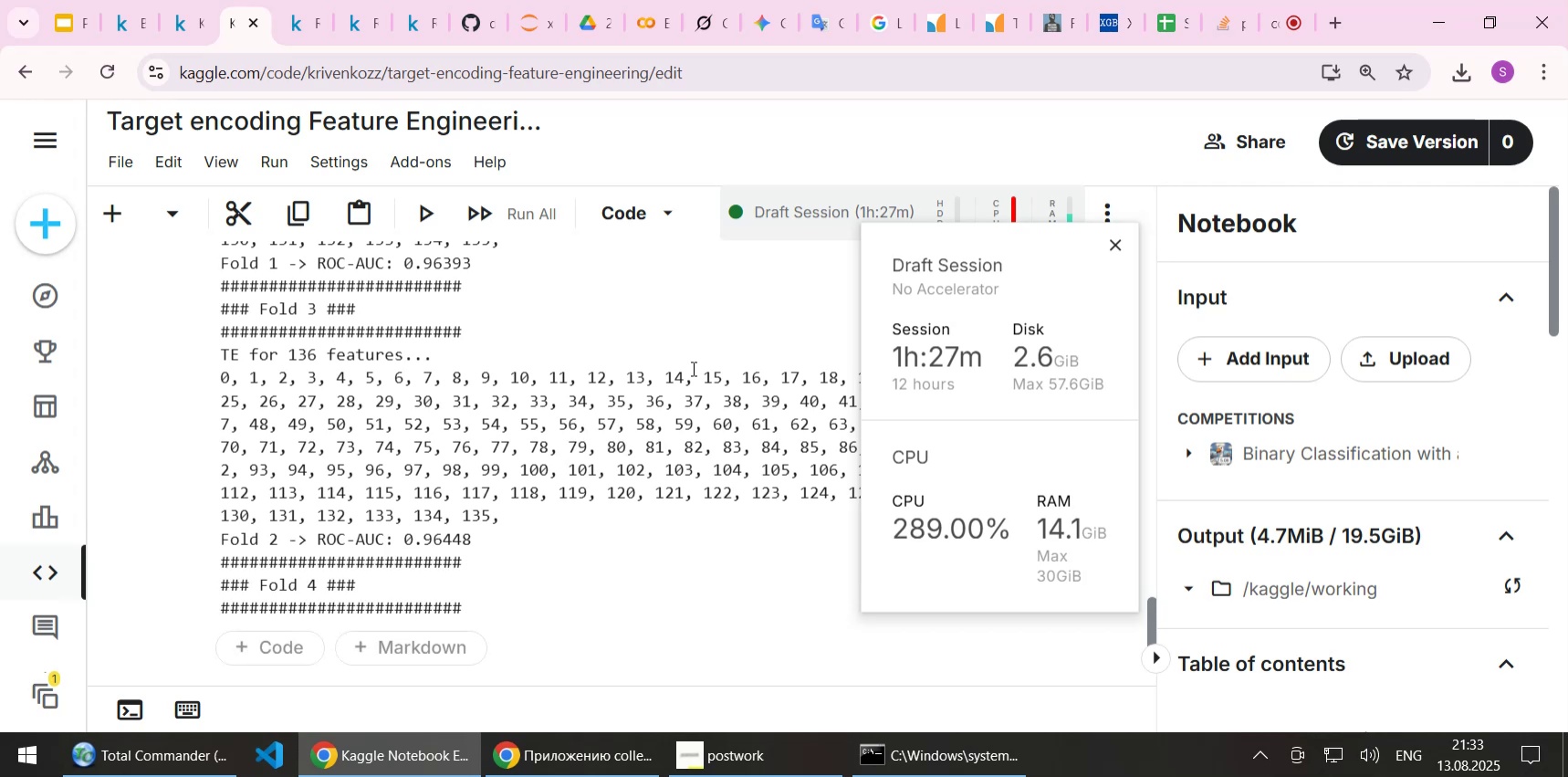 
scroll: coordinate [505, 392], scroll_direction: down, amount: 1.0
 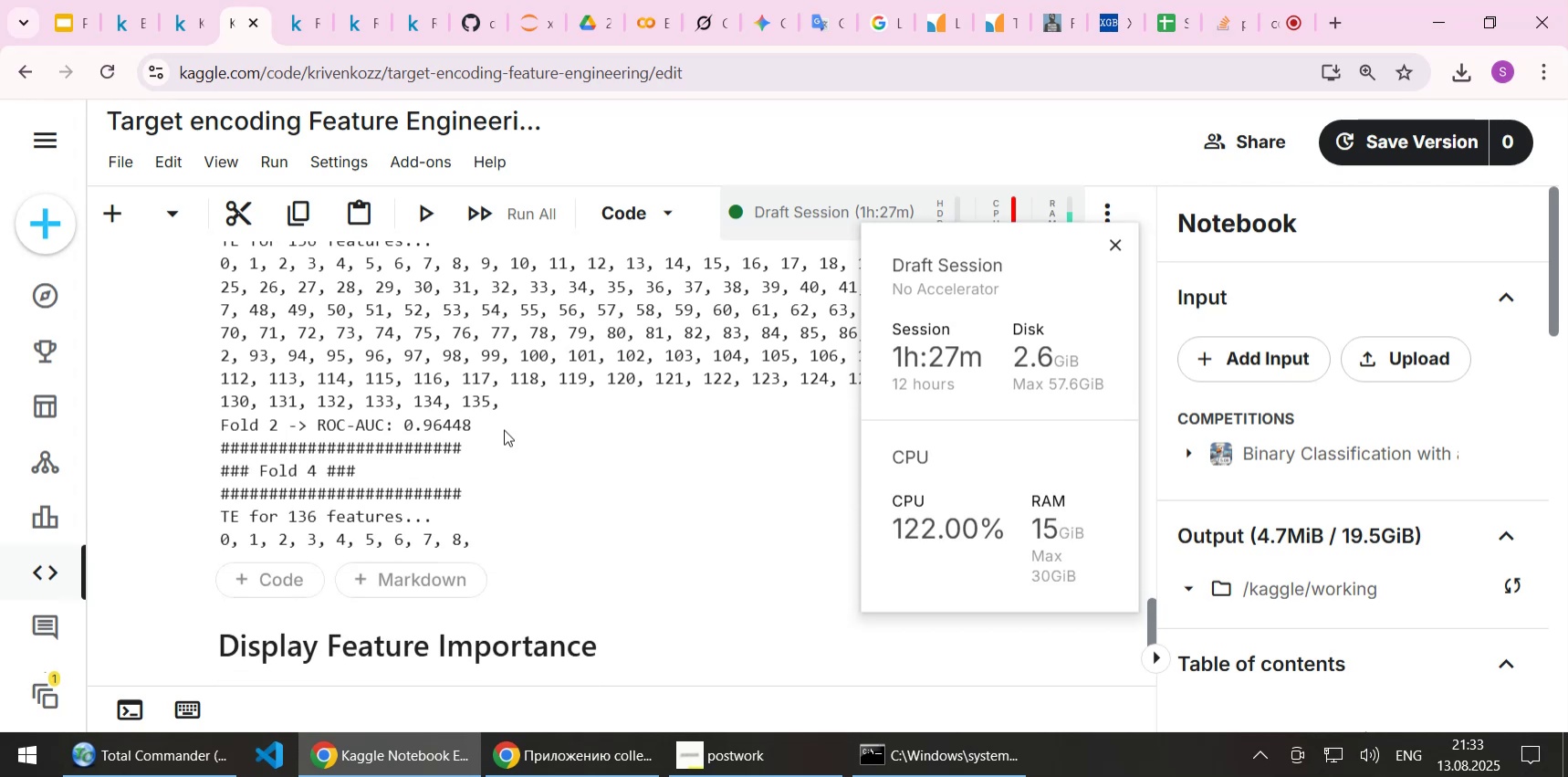 
scroll: coordinate [509, 429], scroll_direction: up, amount: 12.0
 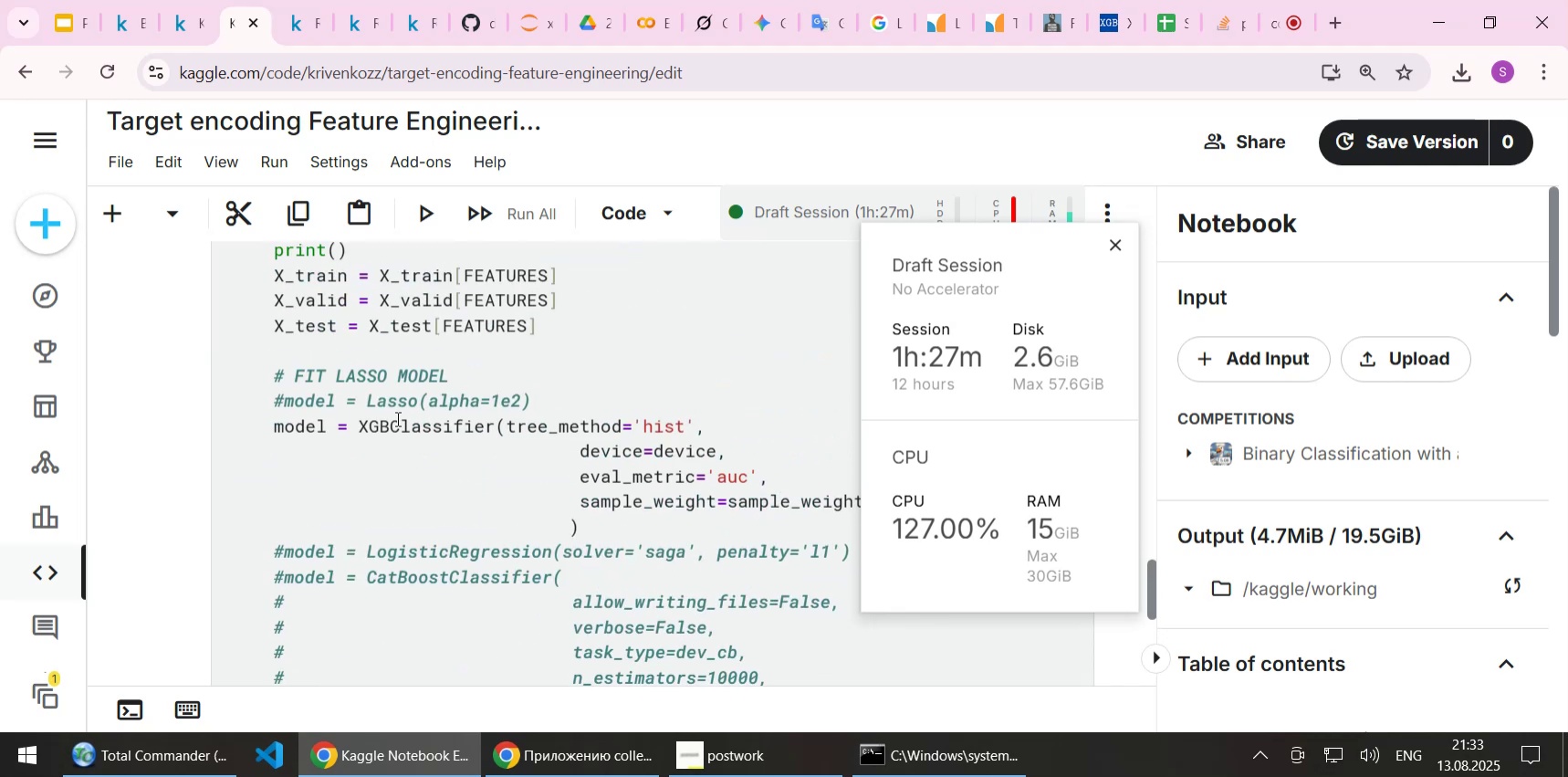 
double_click([396, 418])
 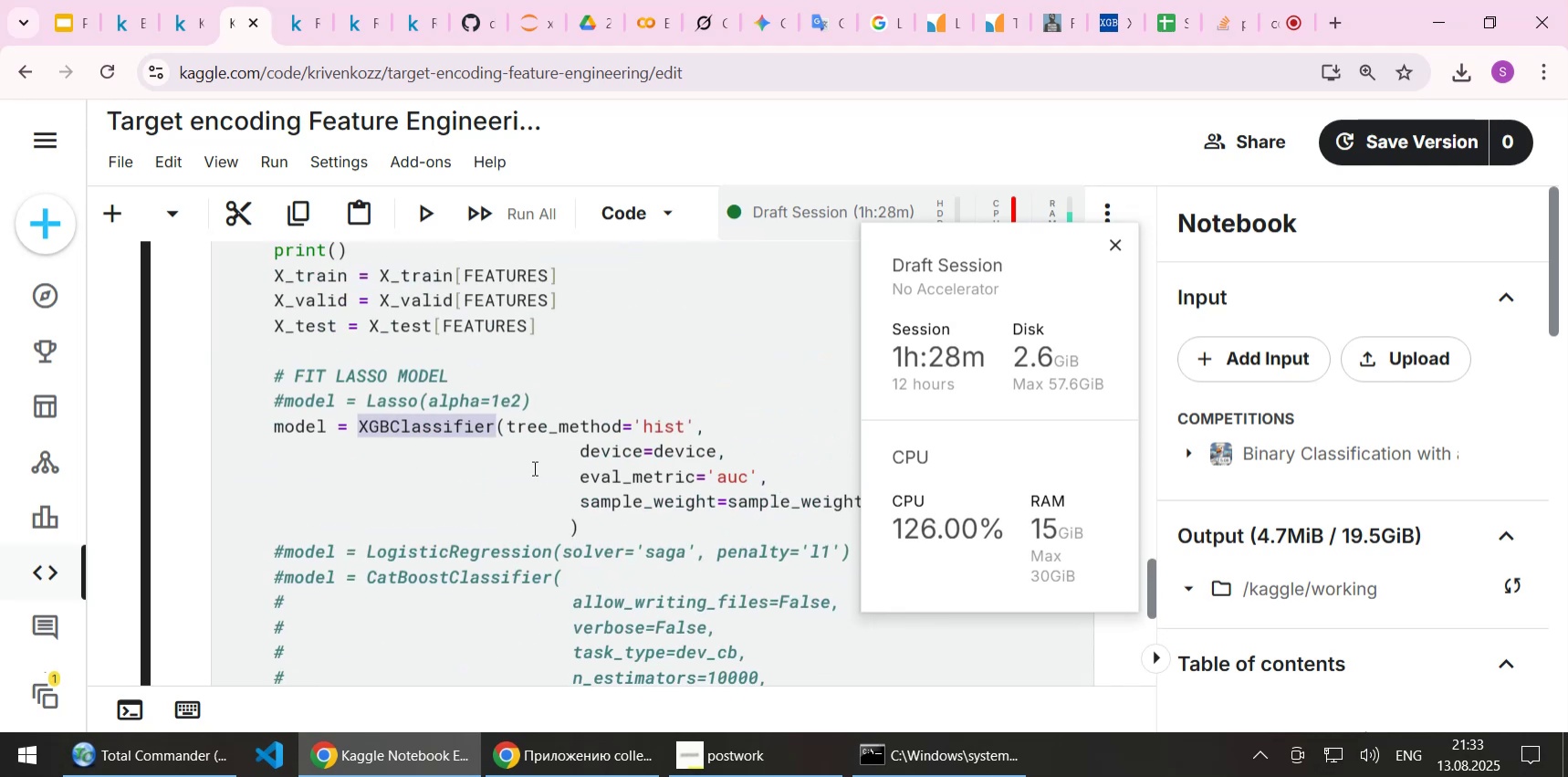 
wait(6.01)
 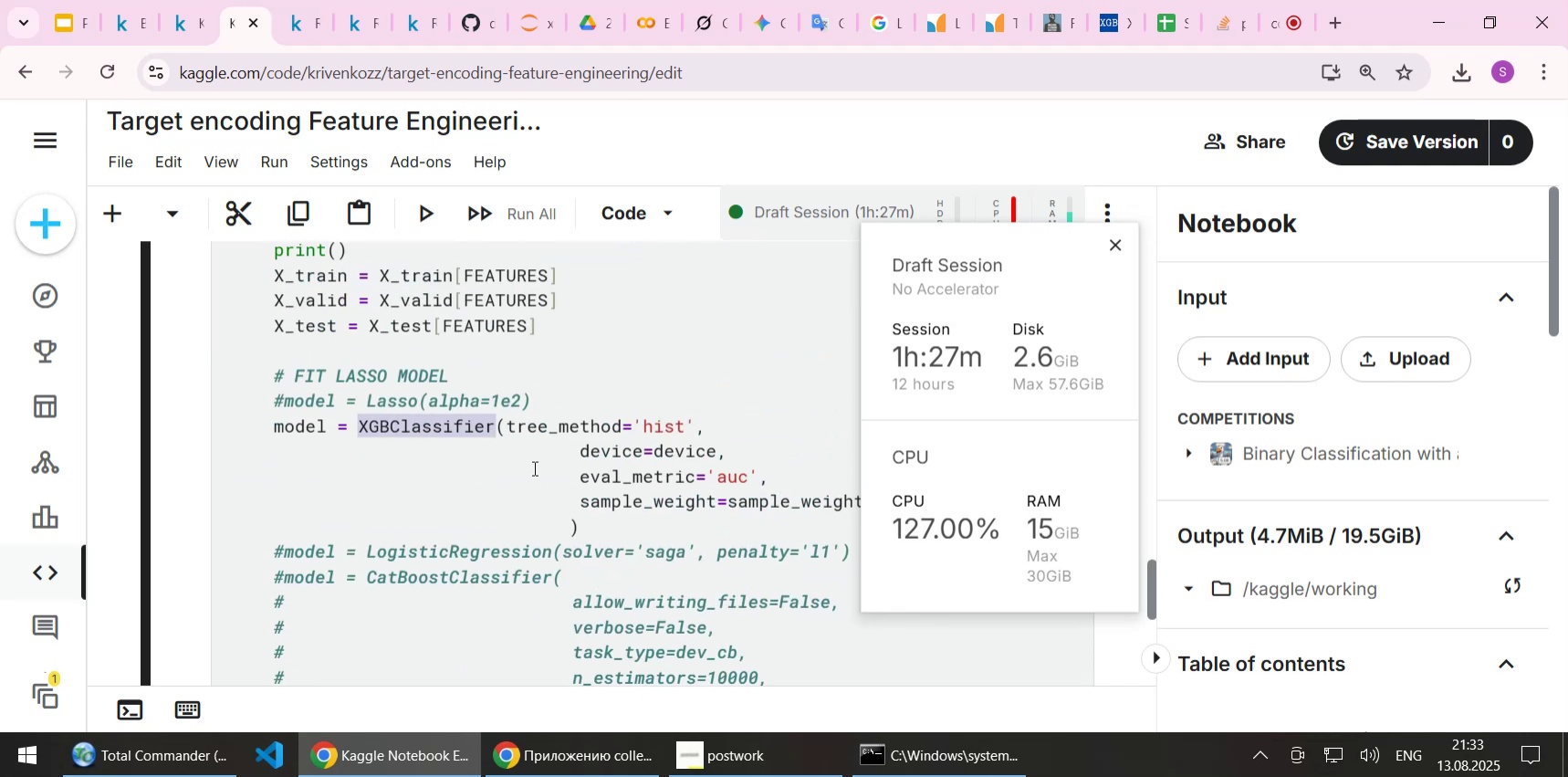 
left_click([545, 484])
 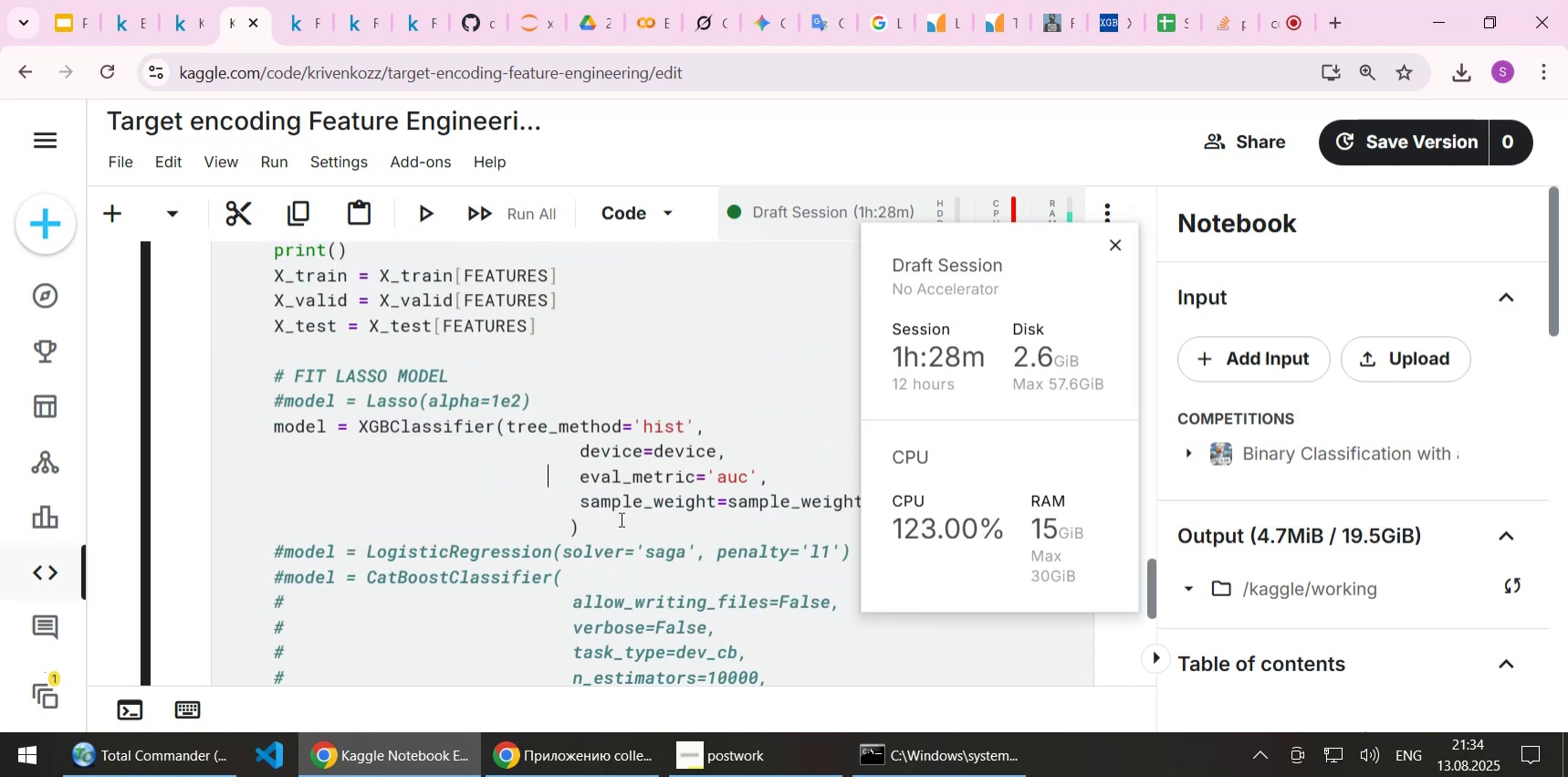 
left_click([620, 519])
 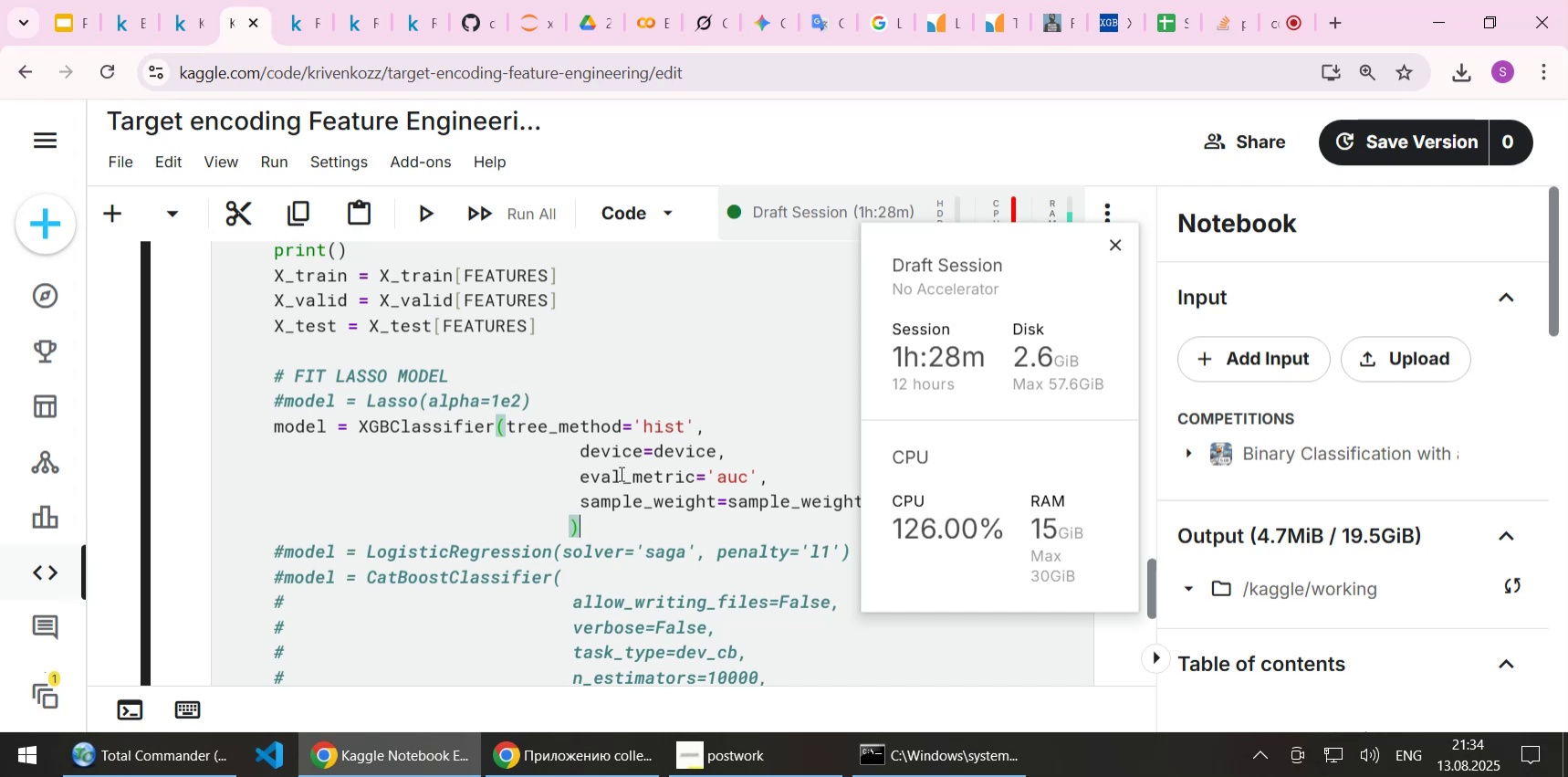 
wait(6.11)
 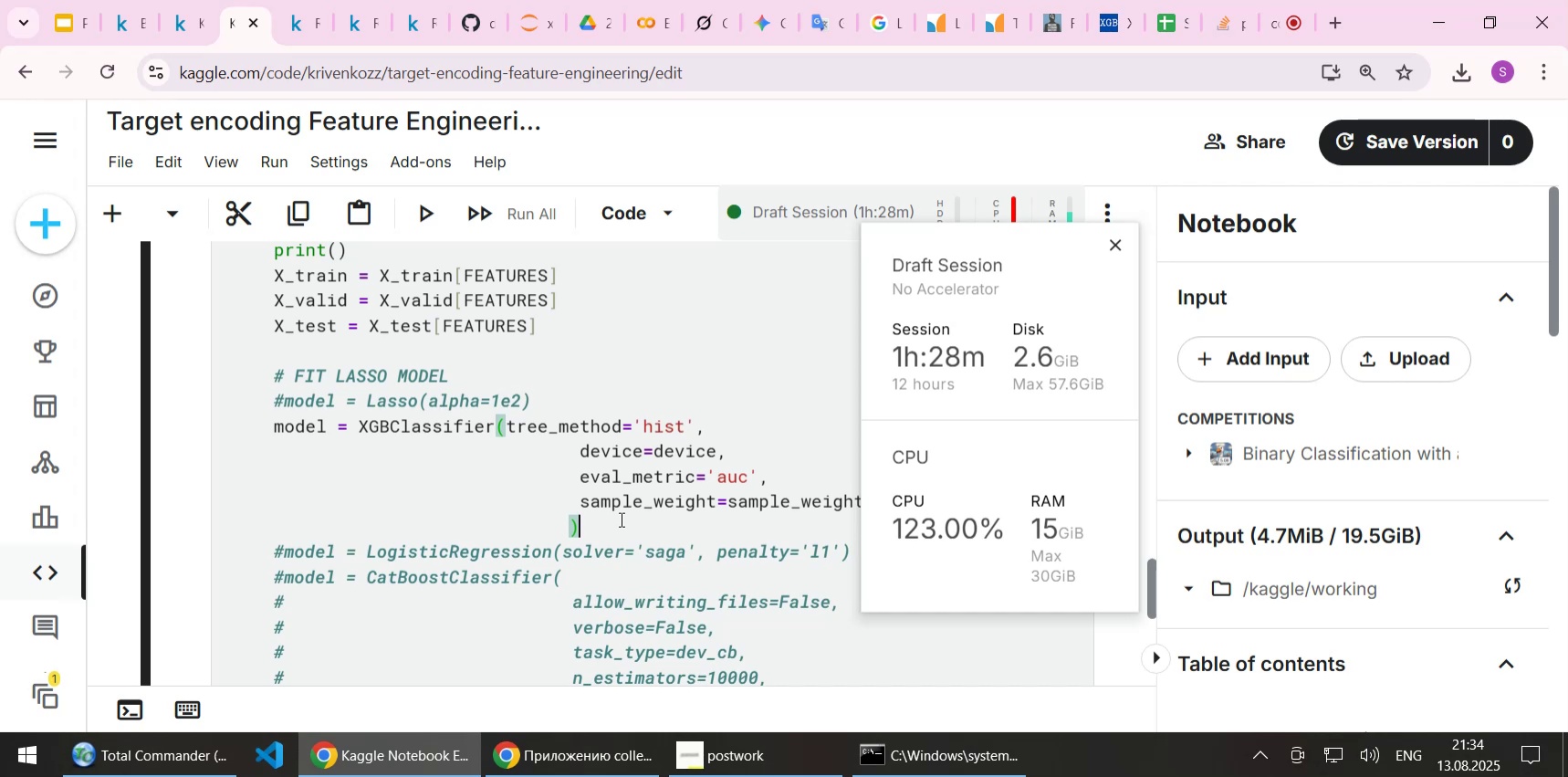 
left_click([531, 19])
 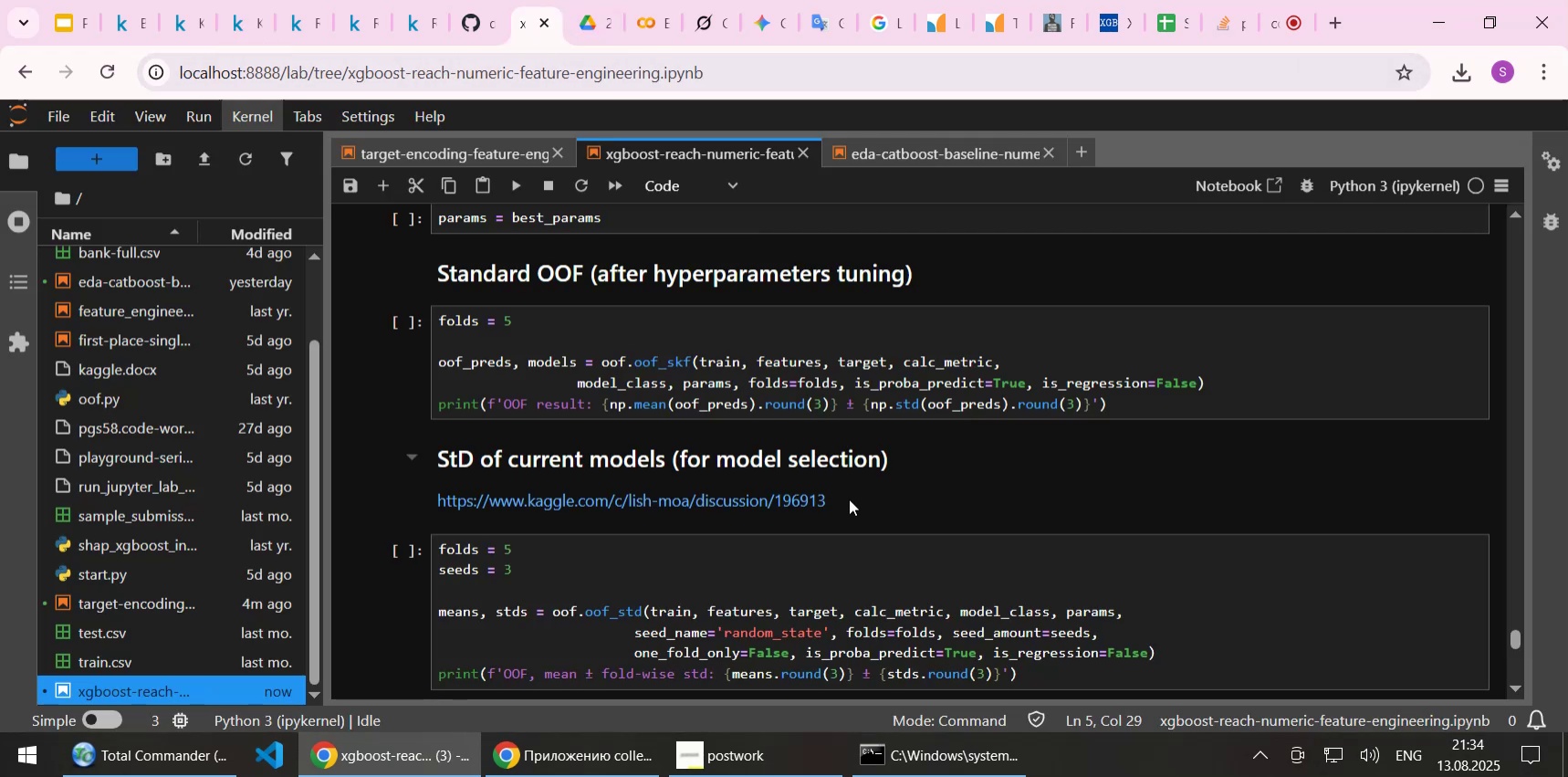 
scroll: coordinate [888, 511], scroll_direction: down, amount: 1.0
 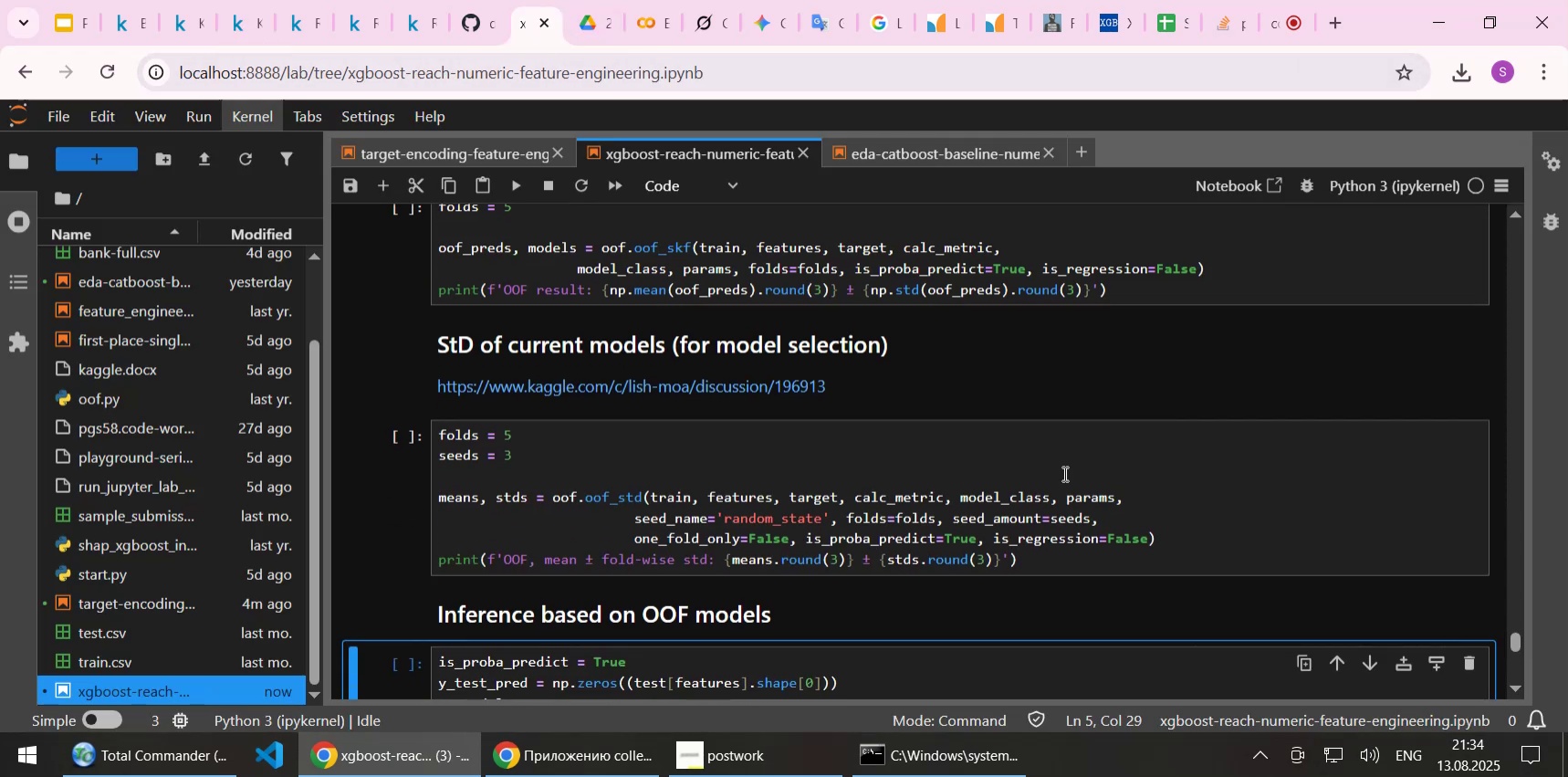 
scroll: coordinate [1063, 473], scroll_direction: up, amount: 2.0
 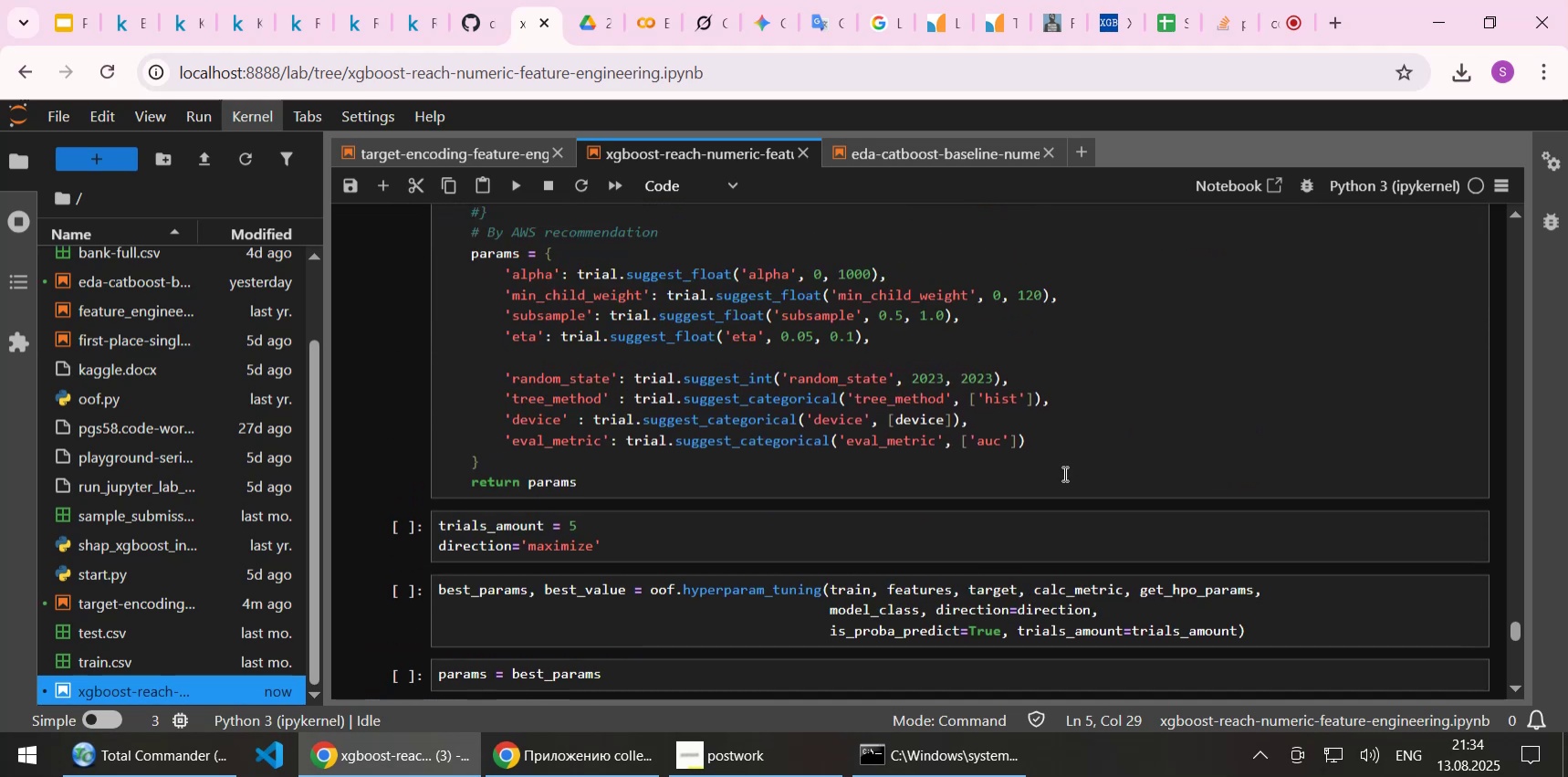 
left_click([272, 751])
 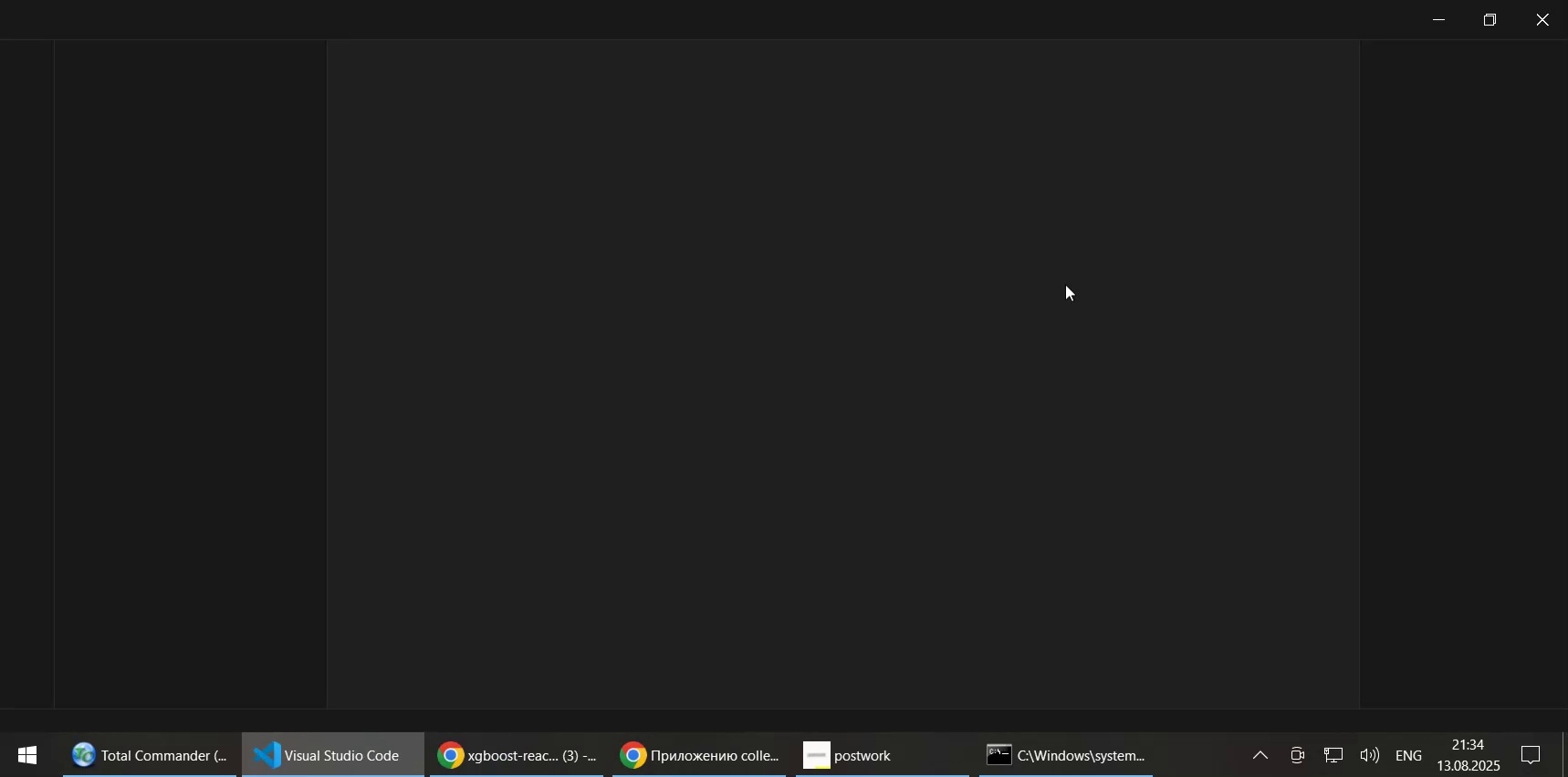 
wait(11.79)
 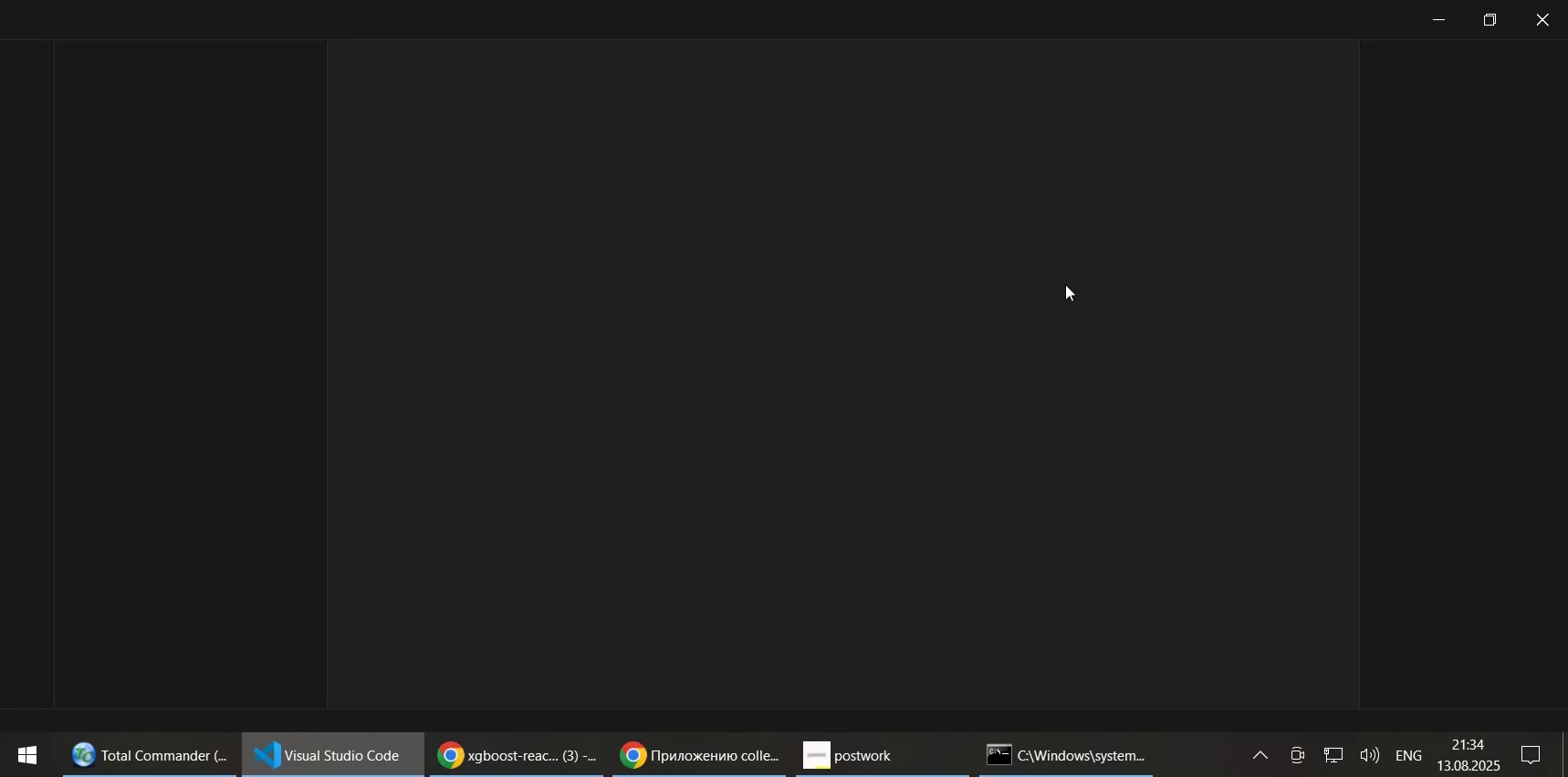 
scroll: coordinate [801, 364], scroll_direction: up, amount: 9.0
 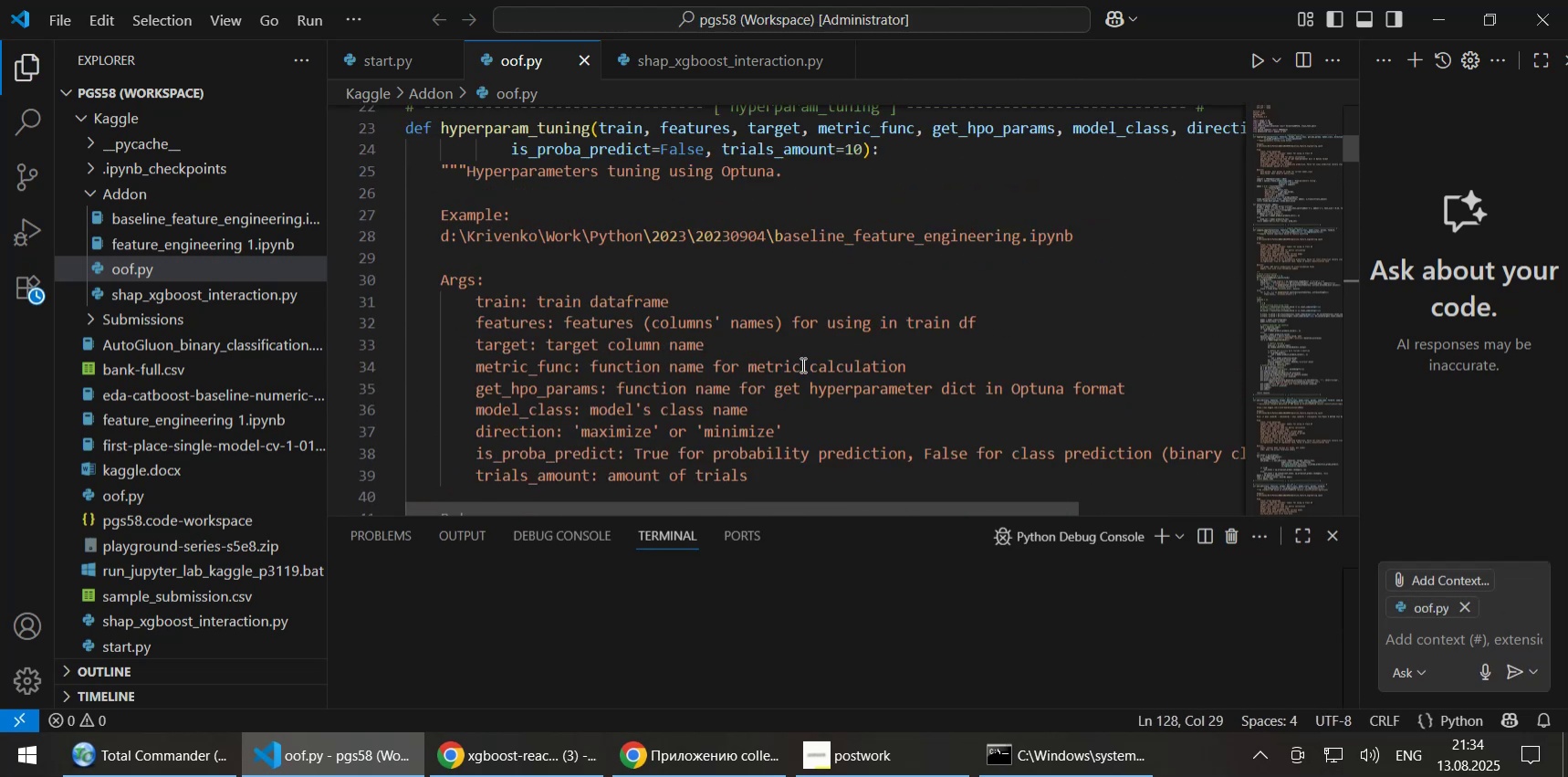 
scroll: coordinate [1067, 364], scroll_direction: down, amount: 8.0
 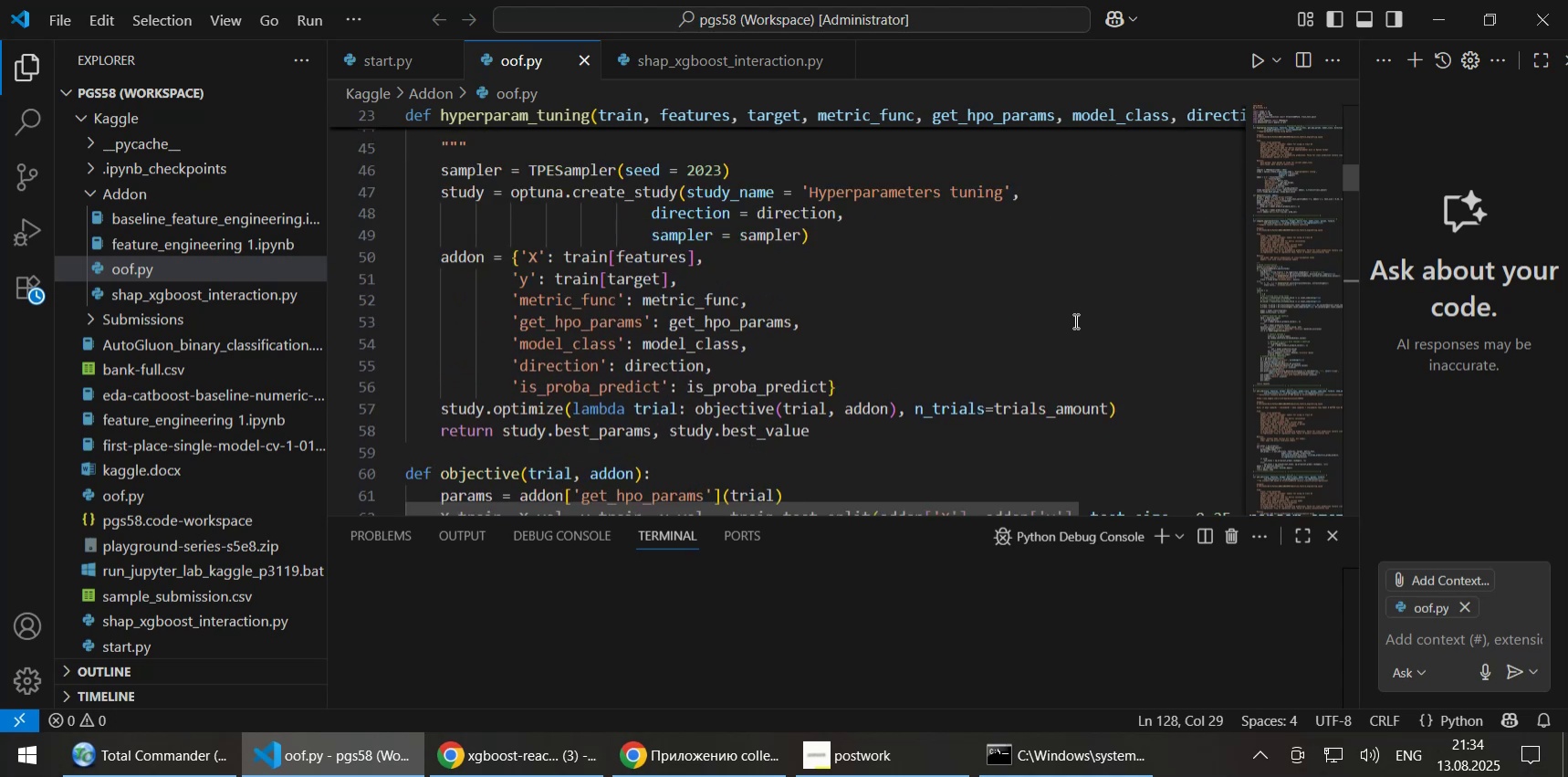 
scroll: coordinate [1074, 320], scroll_direction: up, amount: 1.0
 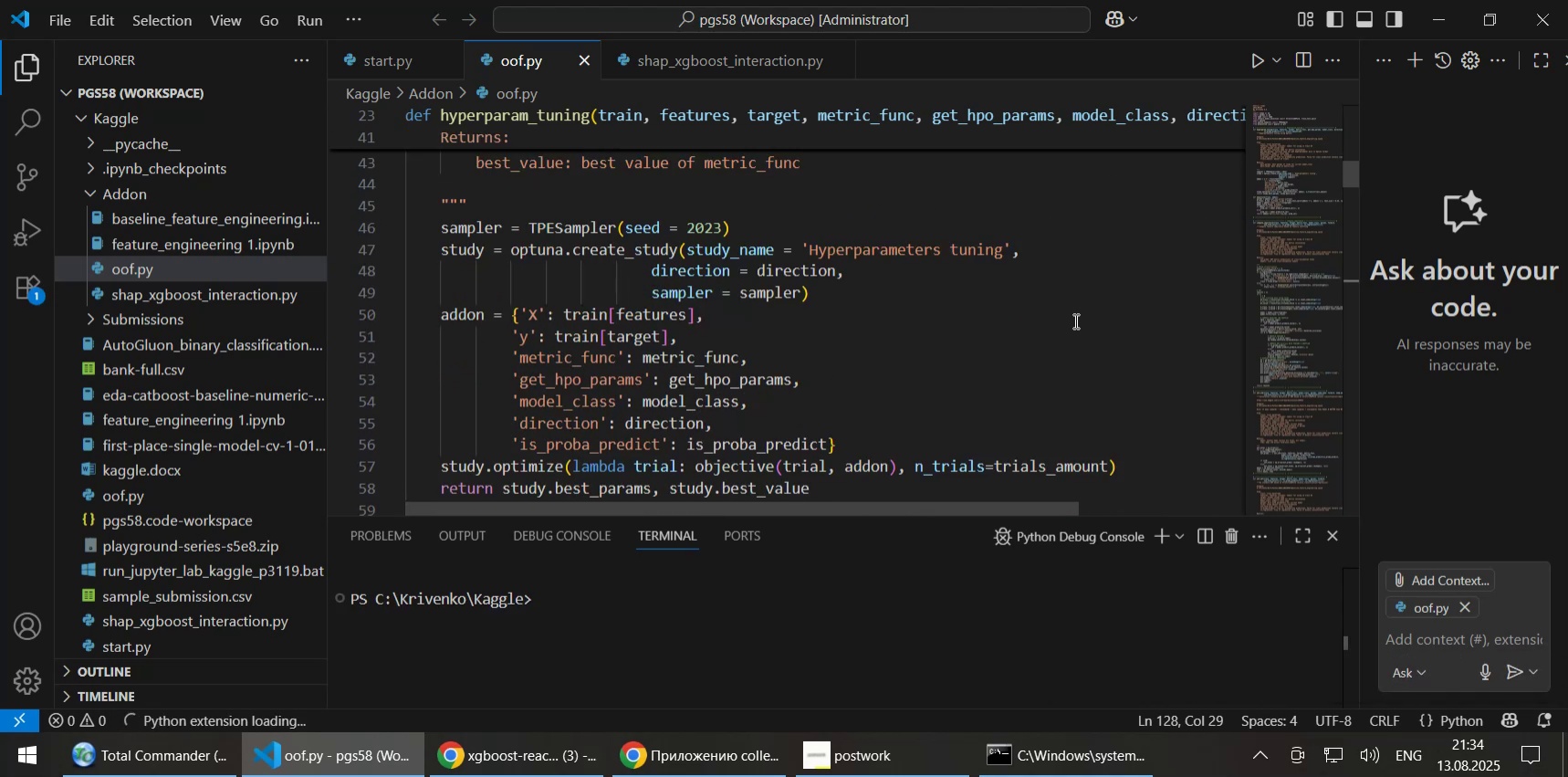 
wait(5.31)
 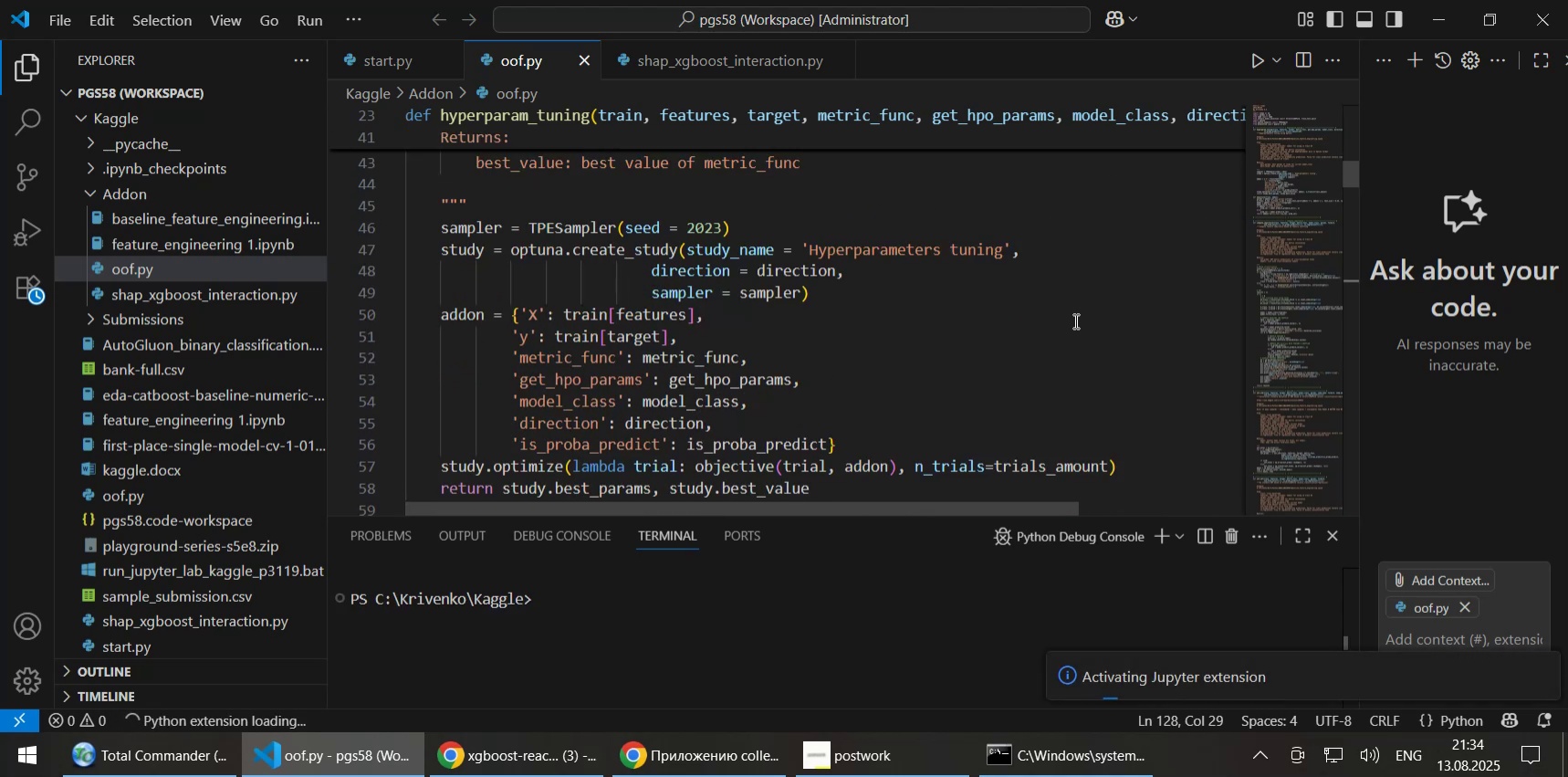 
scroll: coordinate [1074, 320], scroll_direction: up, amount: 2.0
 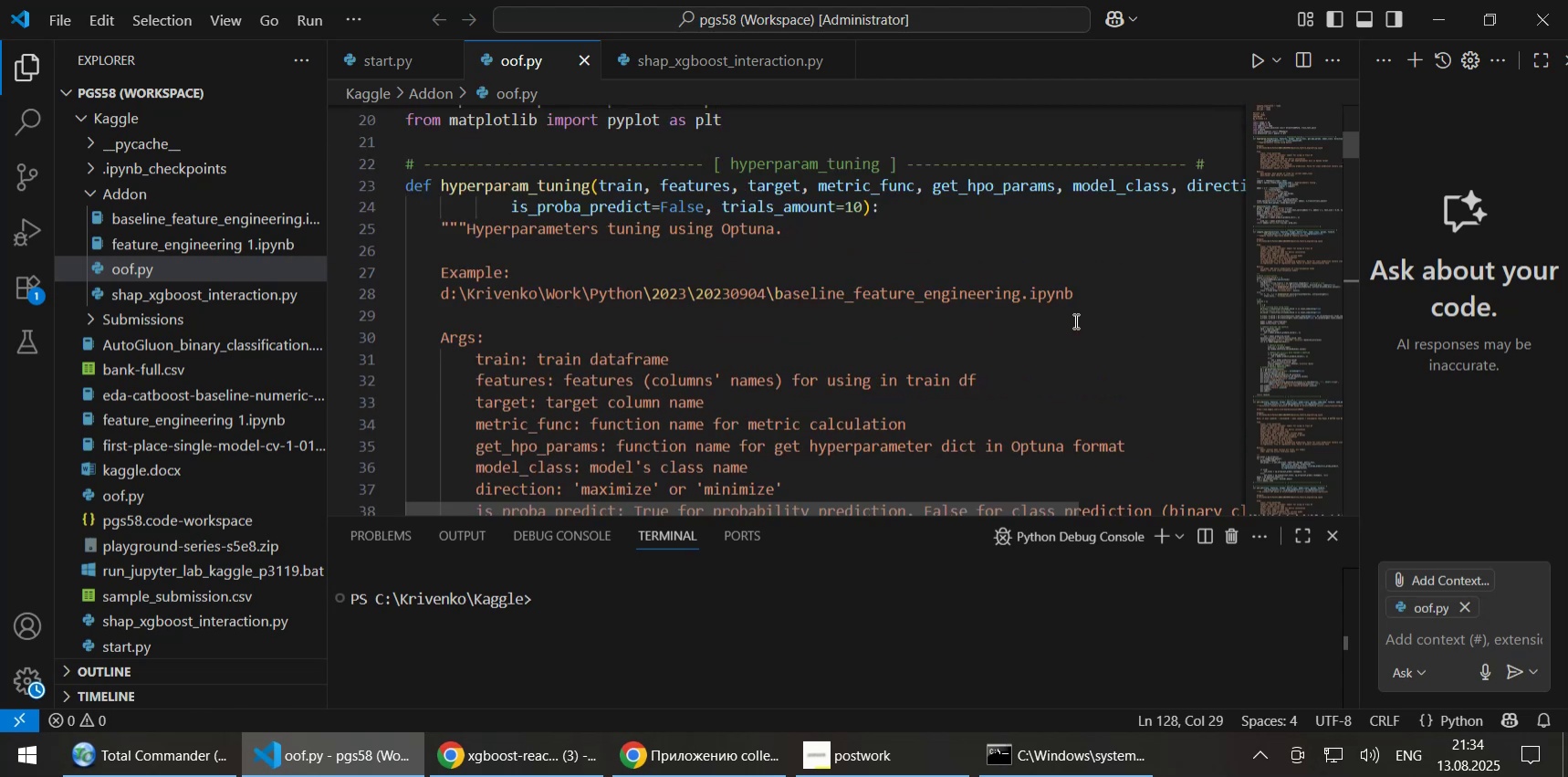 
wait(6.27)
 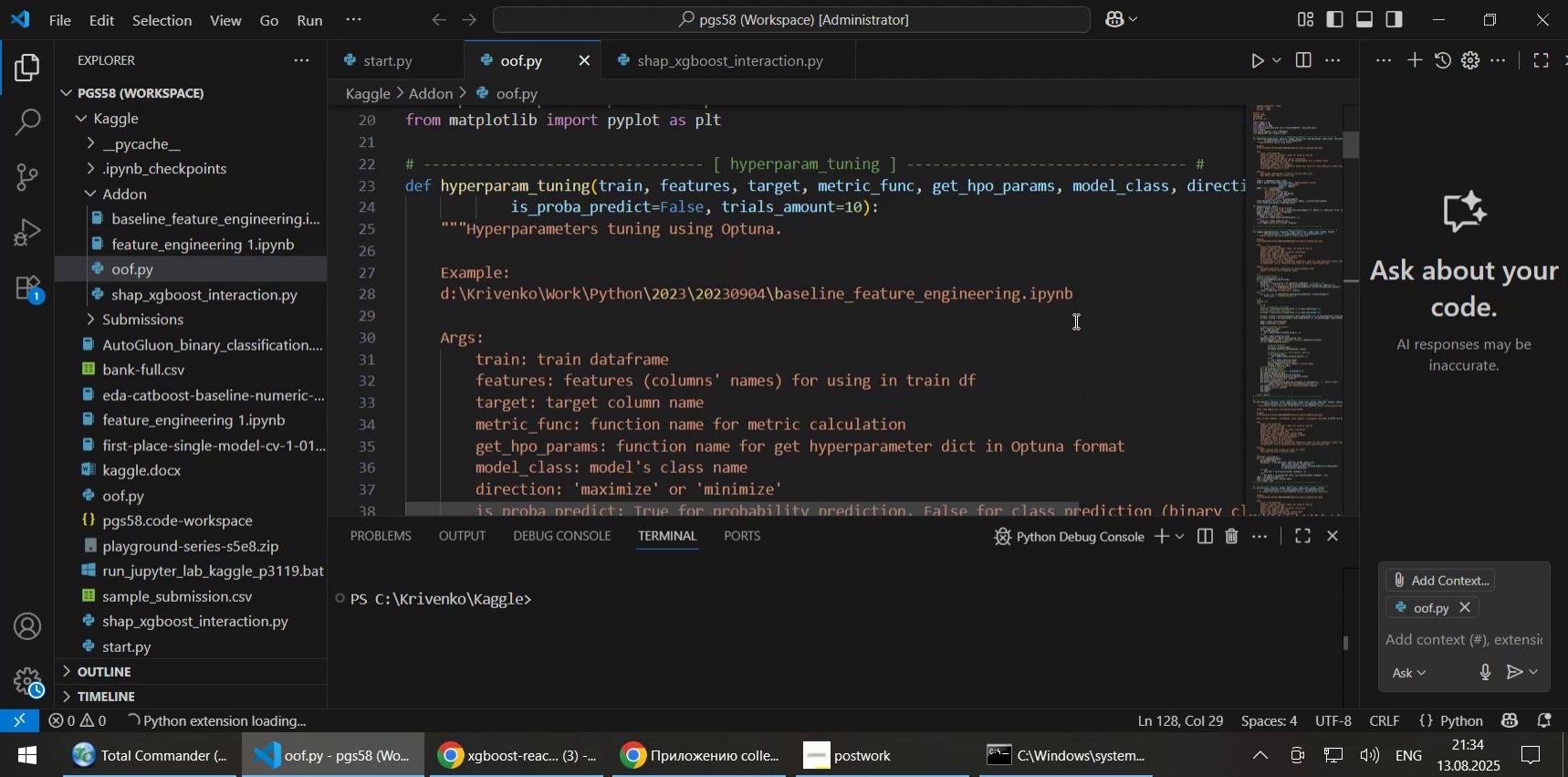 
scroll: coordinate [944, 301], scroll_direction: down, amount: 8.0
 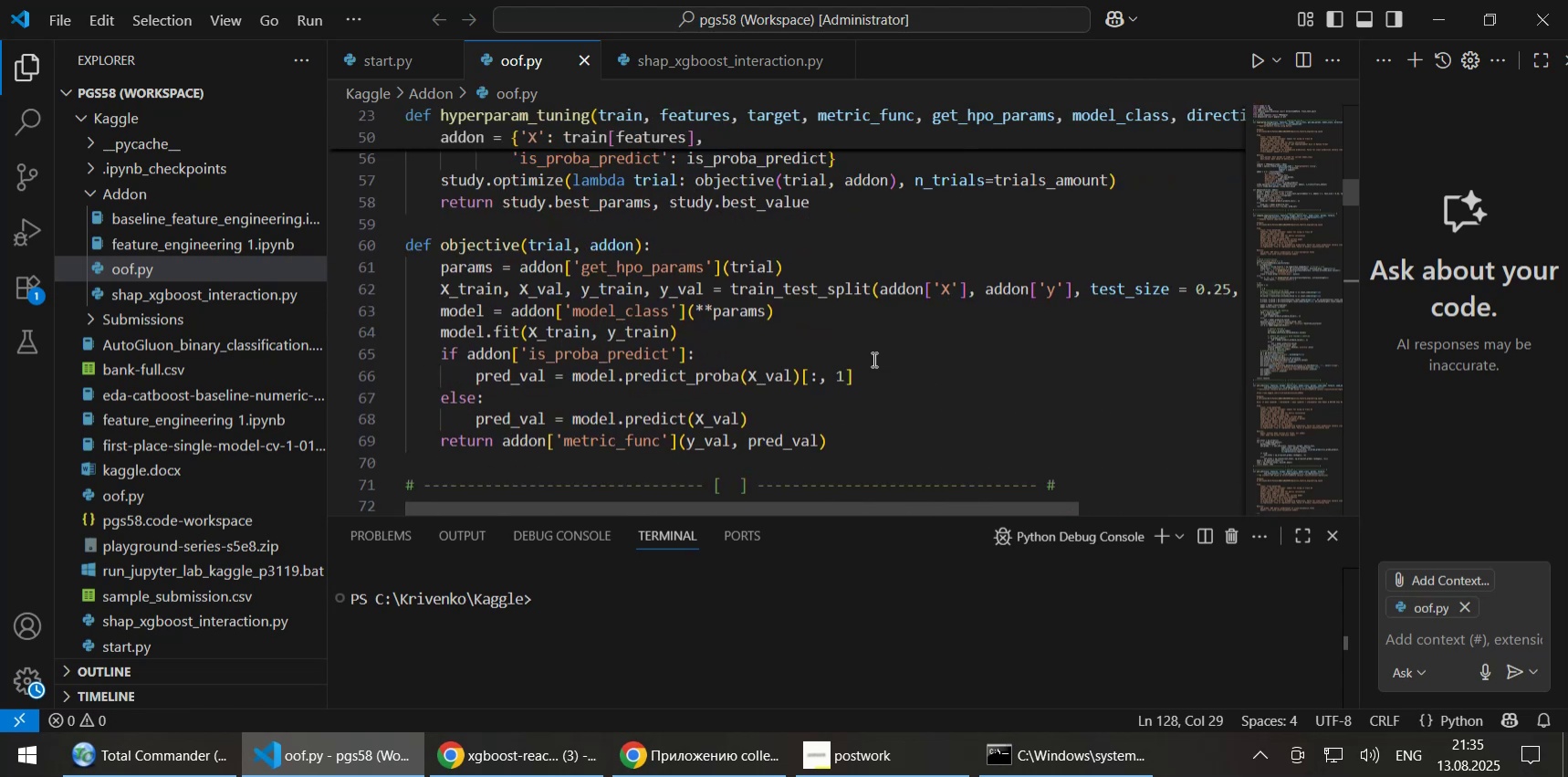 
left_click([823, 318])
 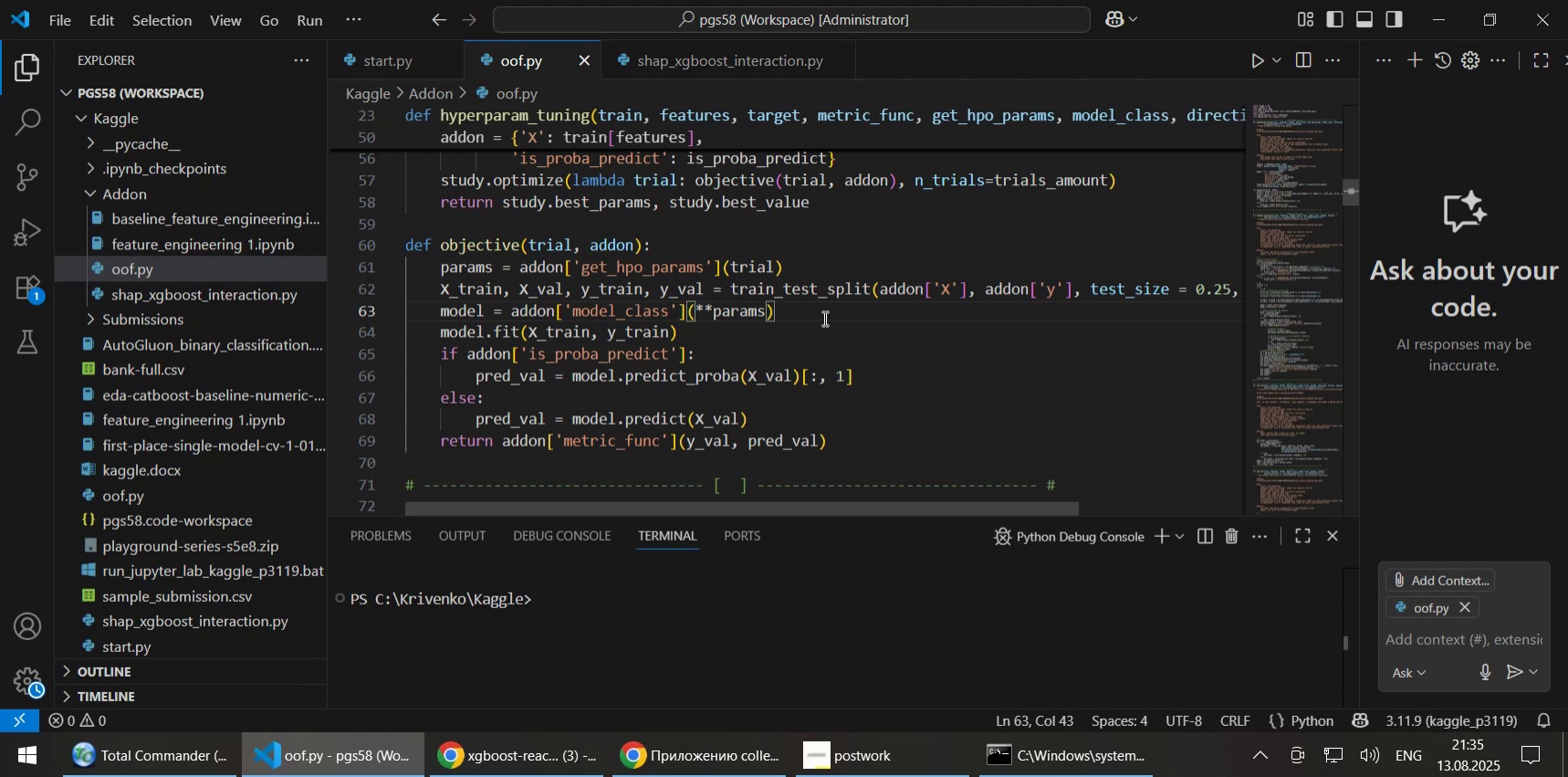 
wait(5.19)
 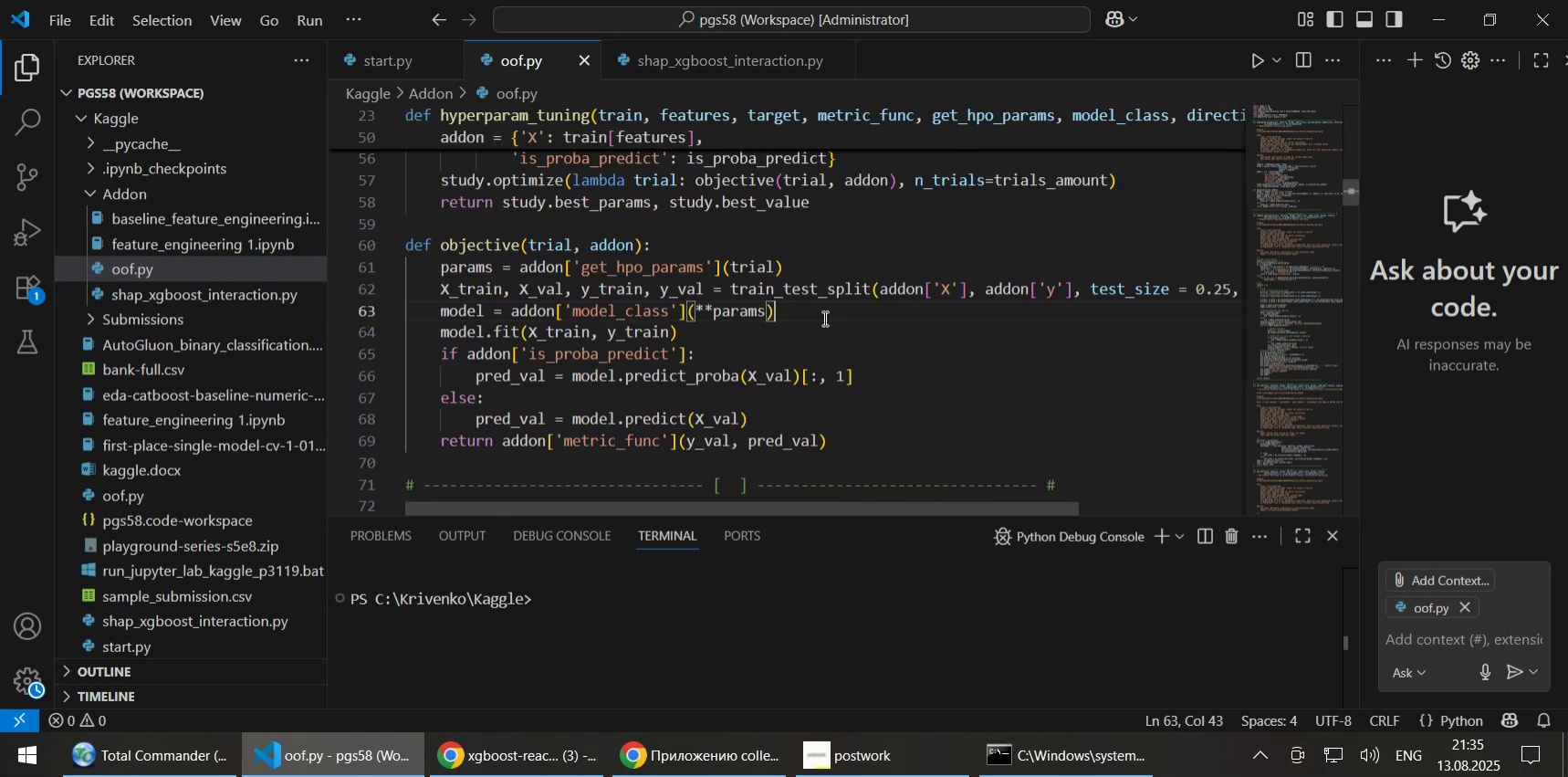 
scroll: coordinate [823, 318], scroll_direction: up, amount: 3.0
 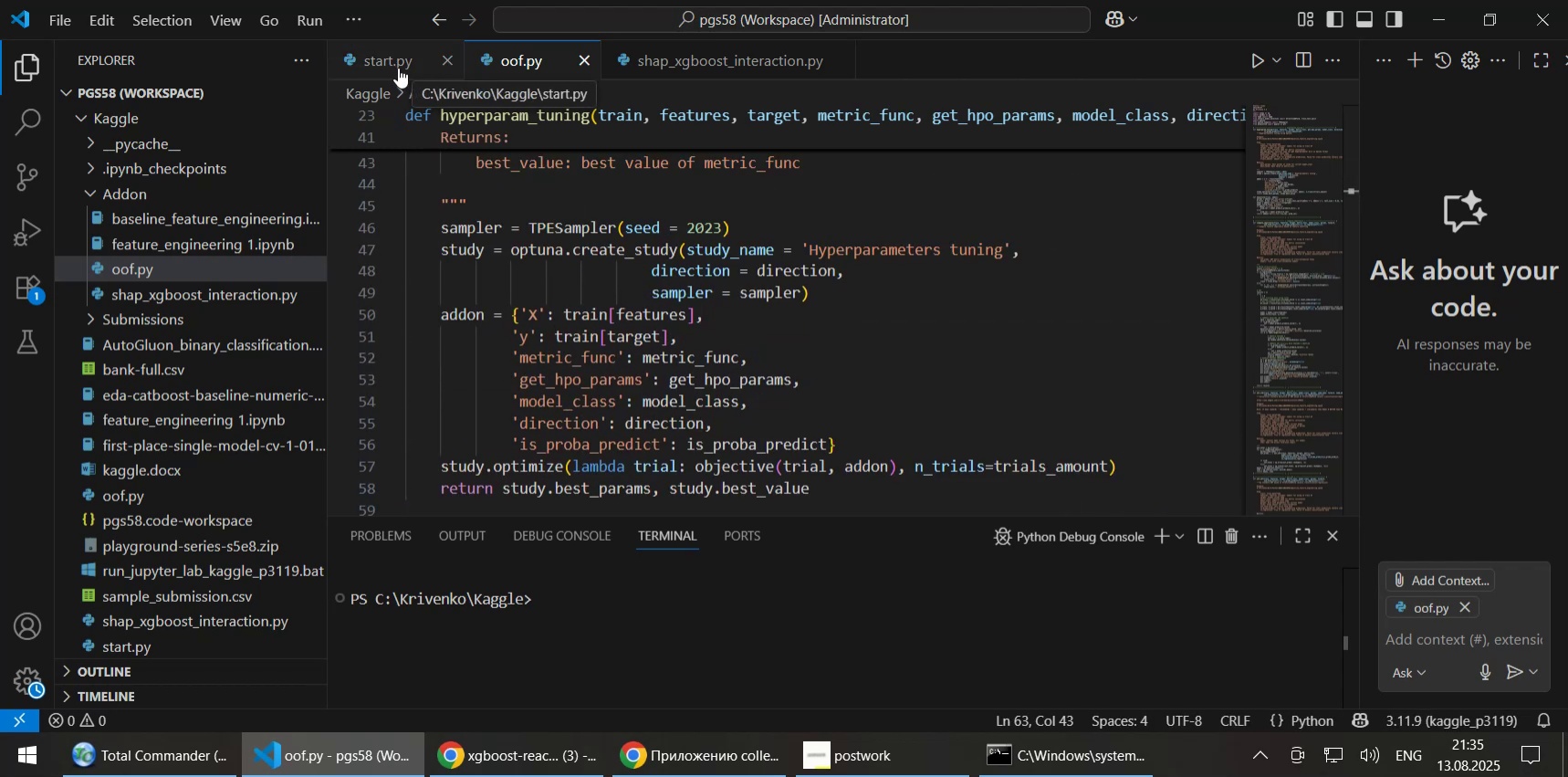 
left_click([398, 68])
 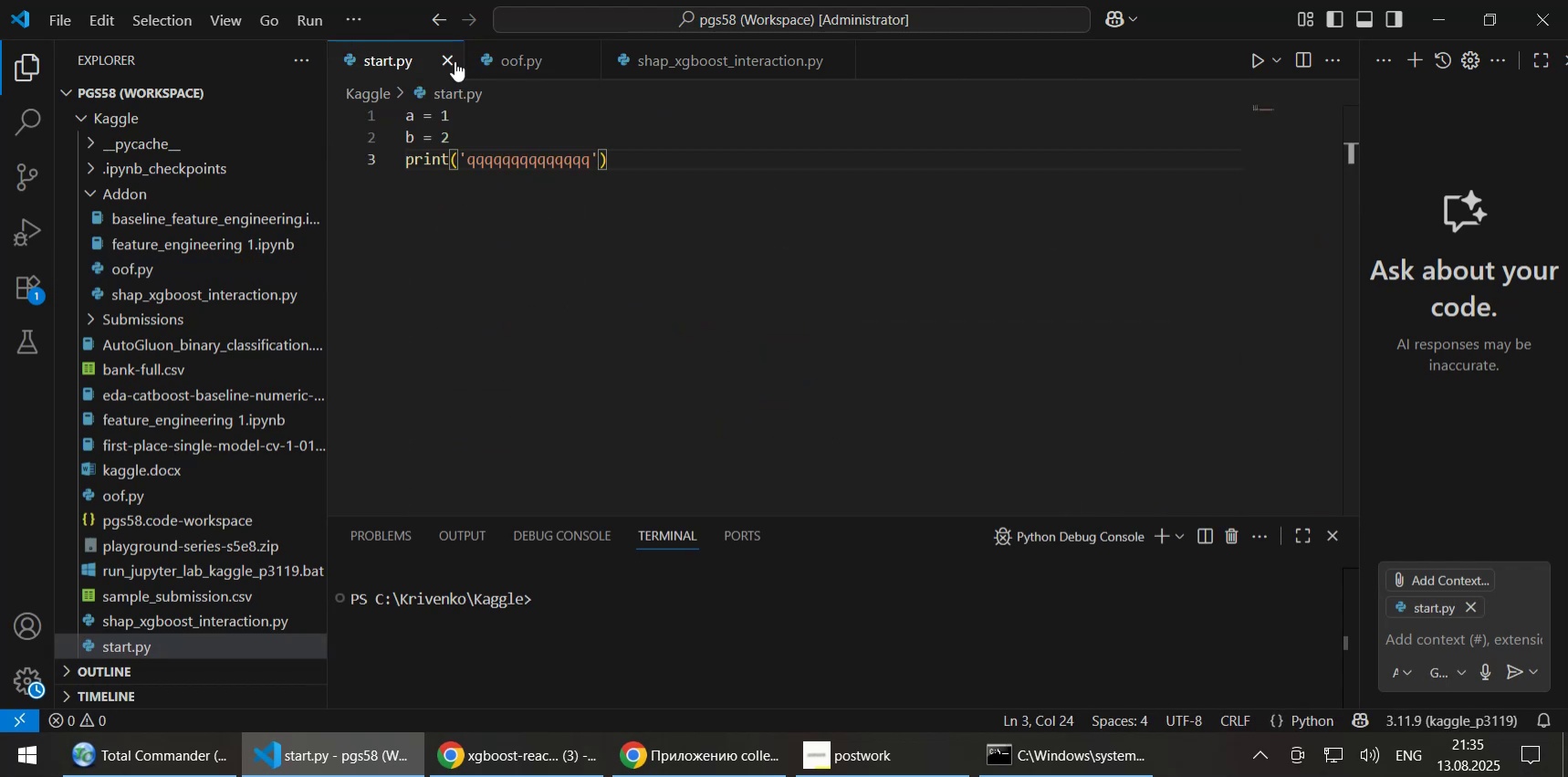 
left_click([529, 61])
 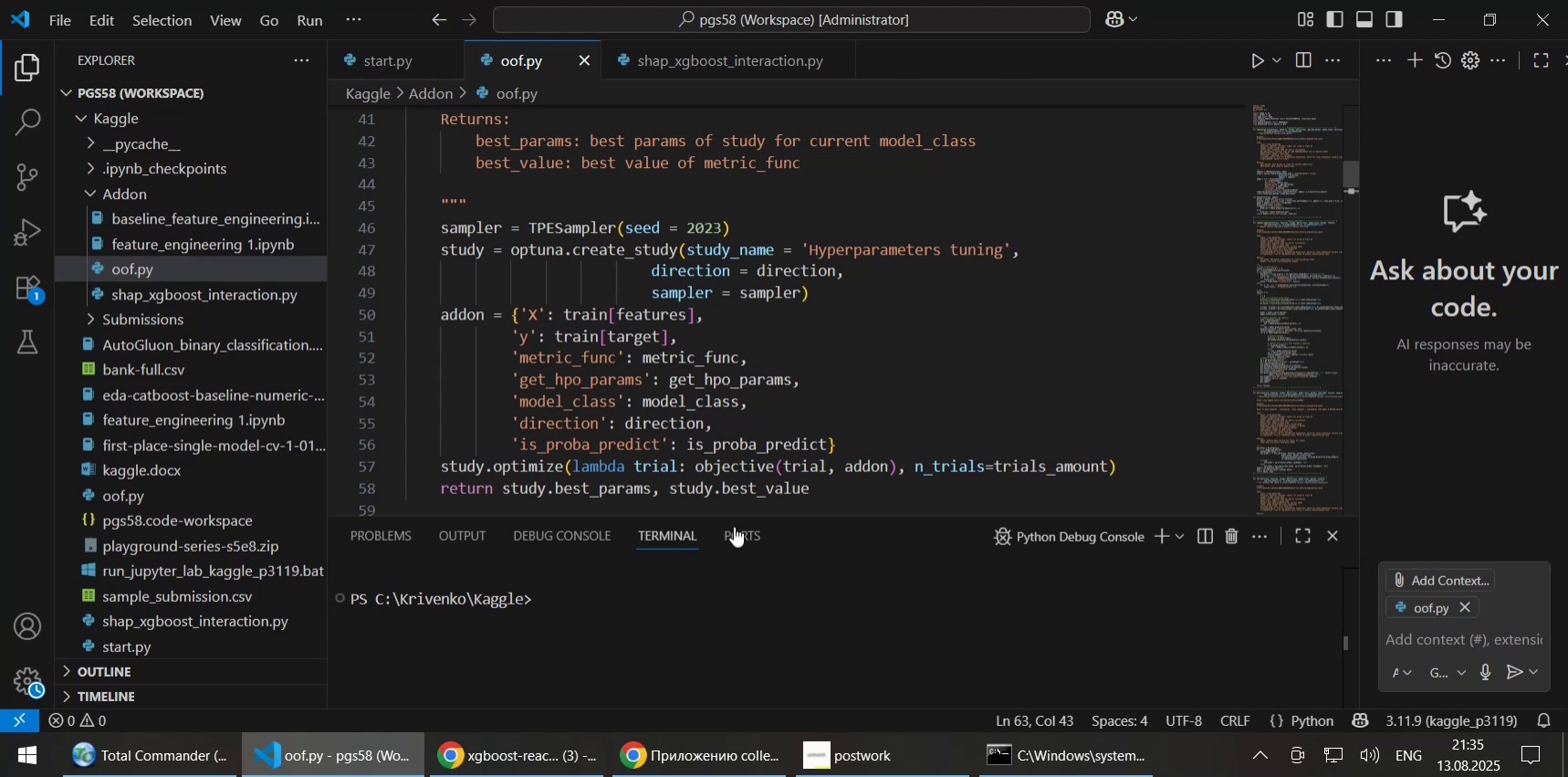 
left_click_drag(start_coordinate=[735, 516], to_coordinate=[735, 574])
 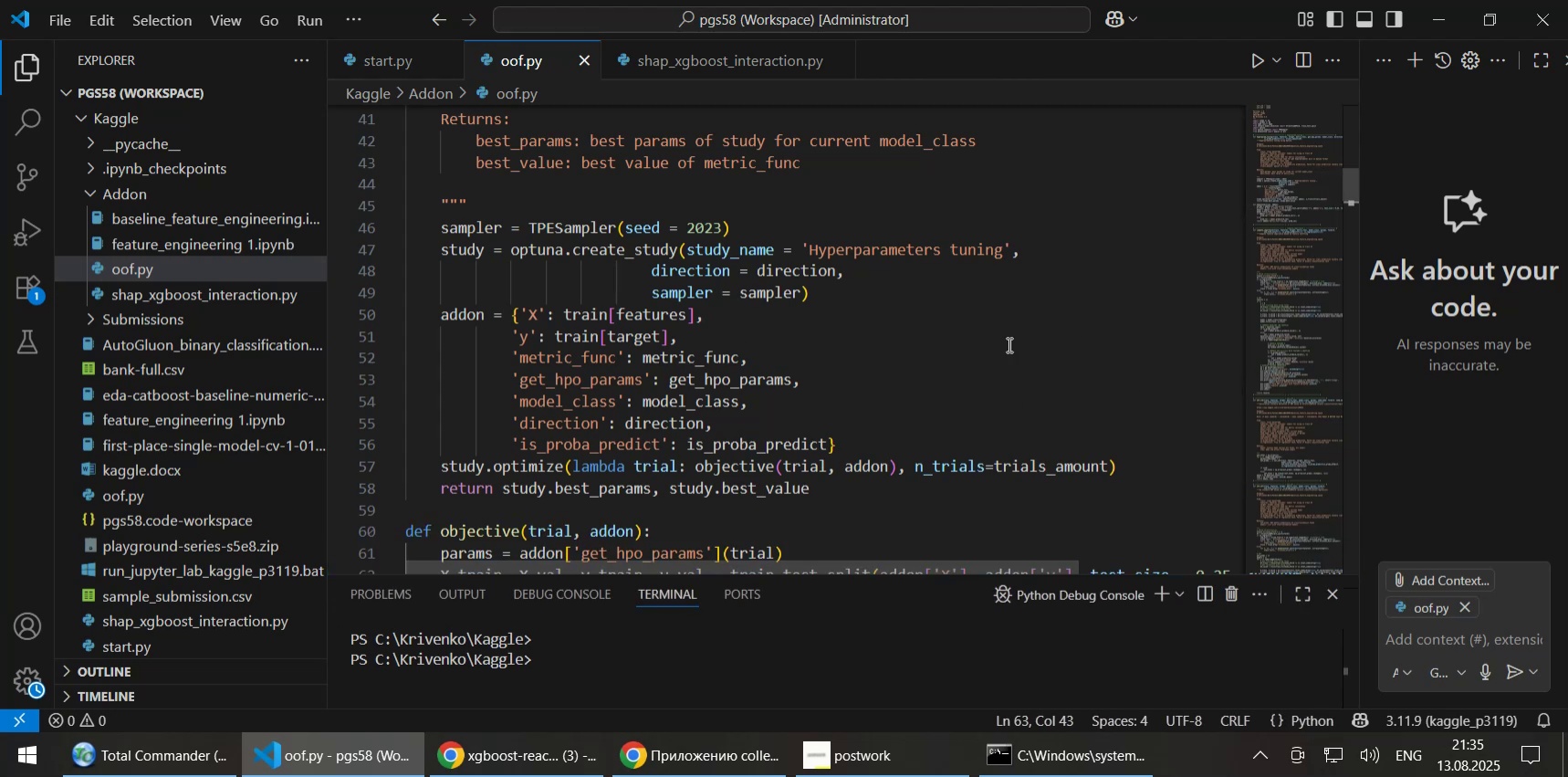 
scroll: coordinate [1008, 344], scroll_direction: up, amount: 2.0
 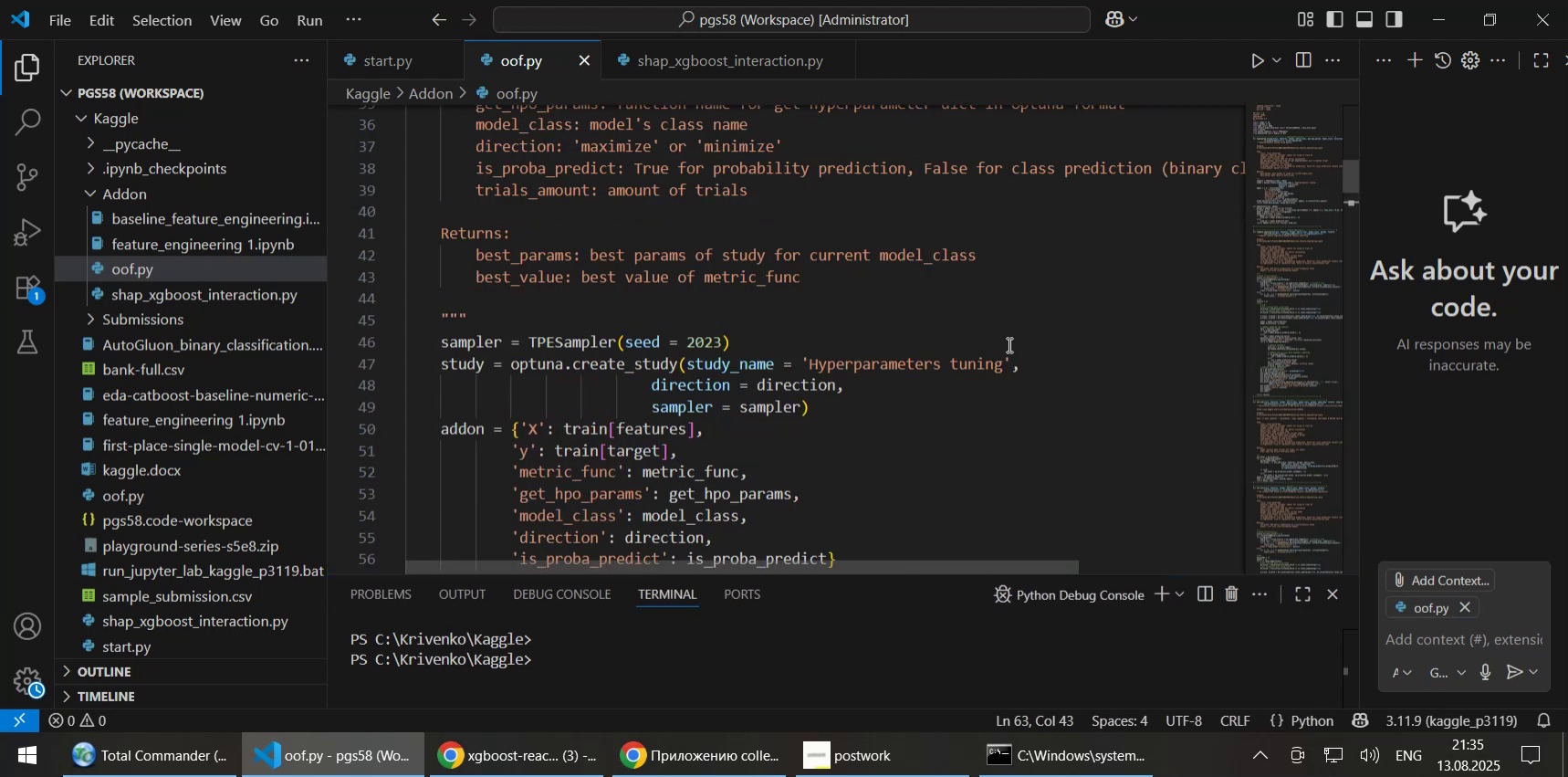 
scroll: coordinate [1008, 344], scroll_direction: down, amount: 1.0
 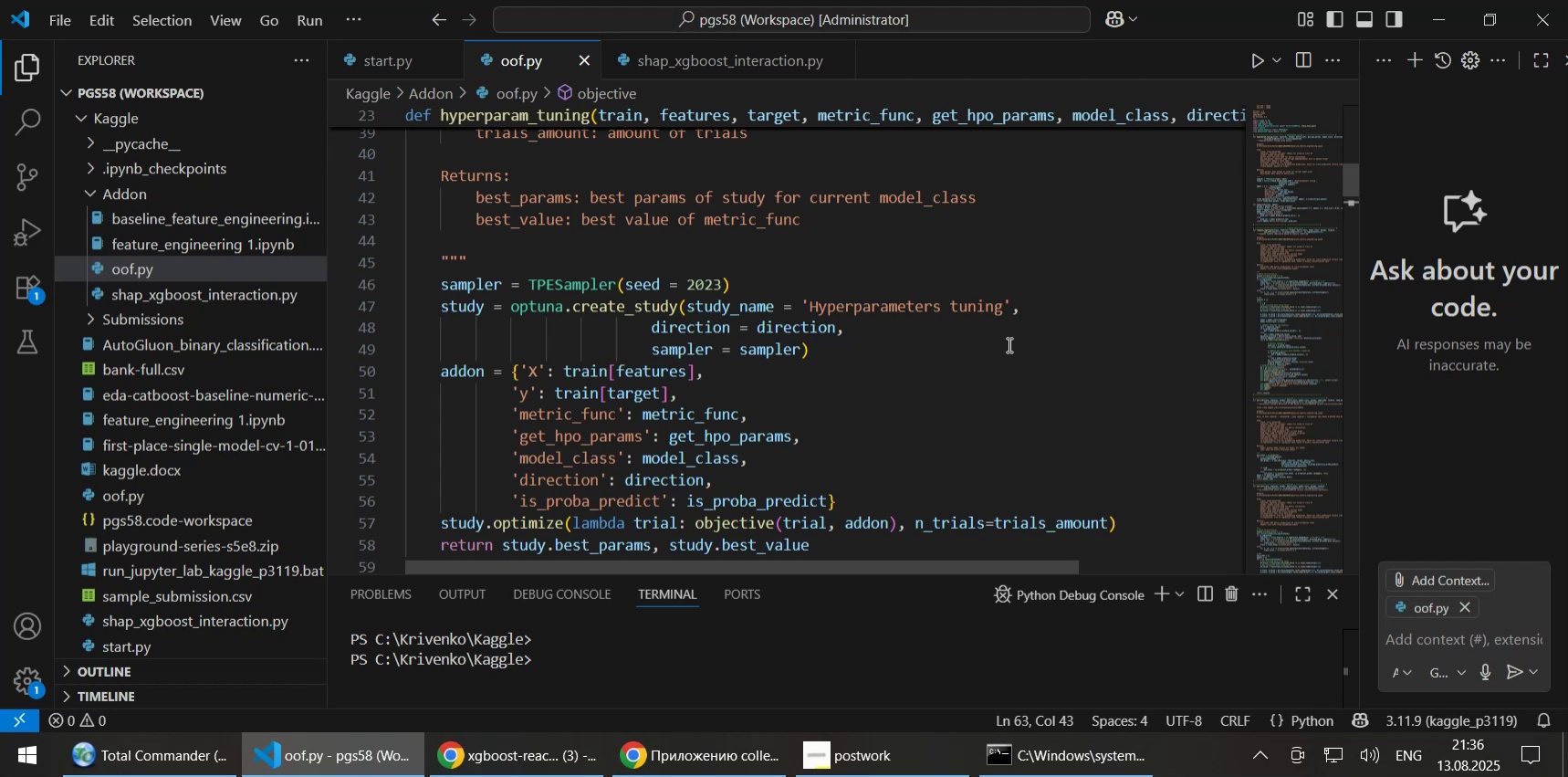 
wait(65.89)
 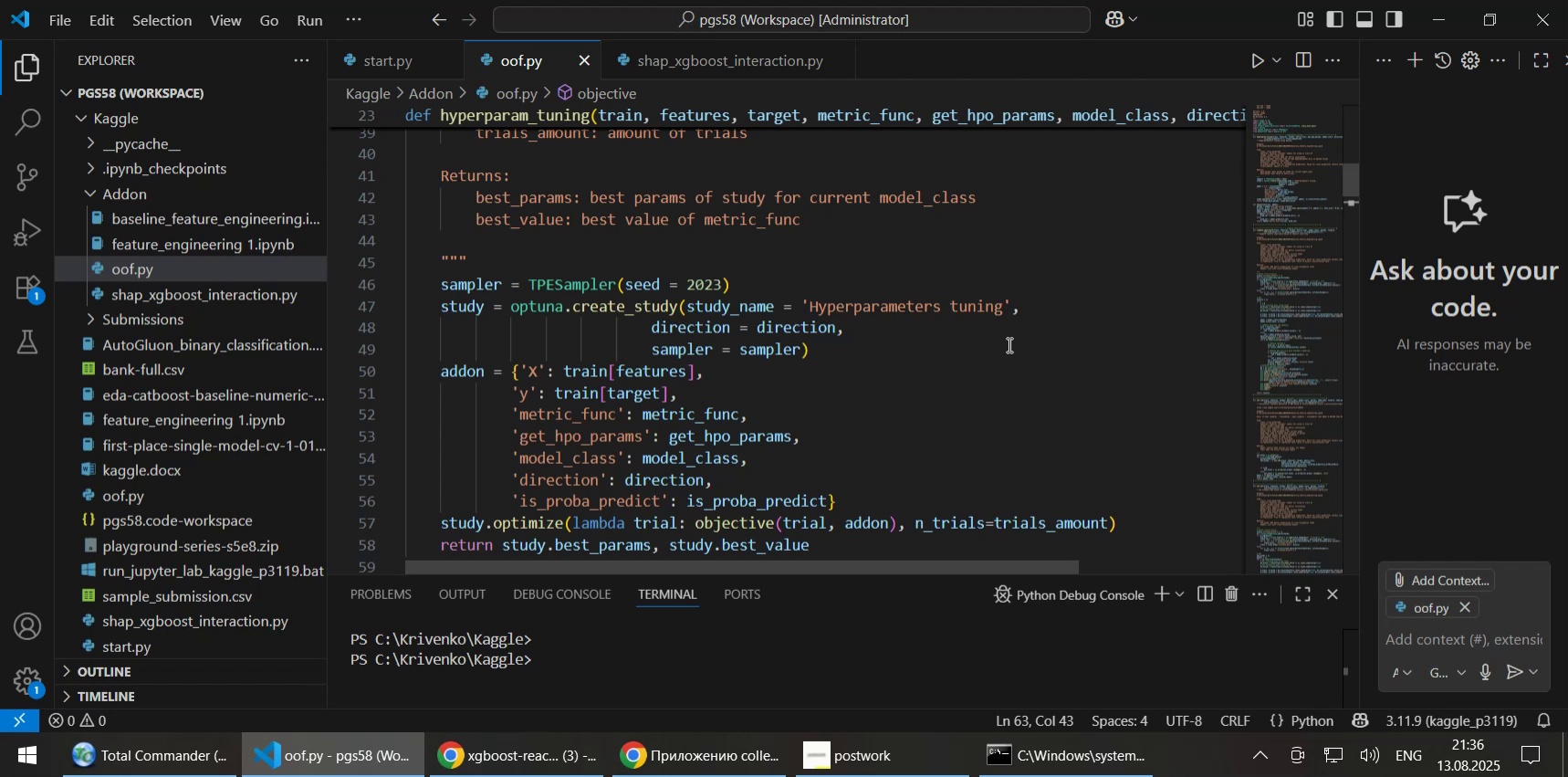 
scroll: coordinate [1021, 336], scroll_direction: down, amount: 1.0
 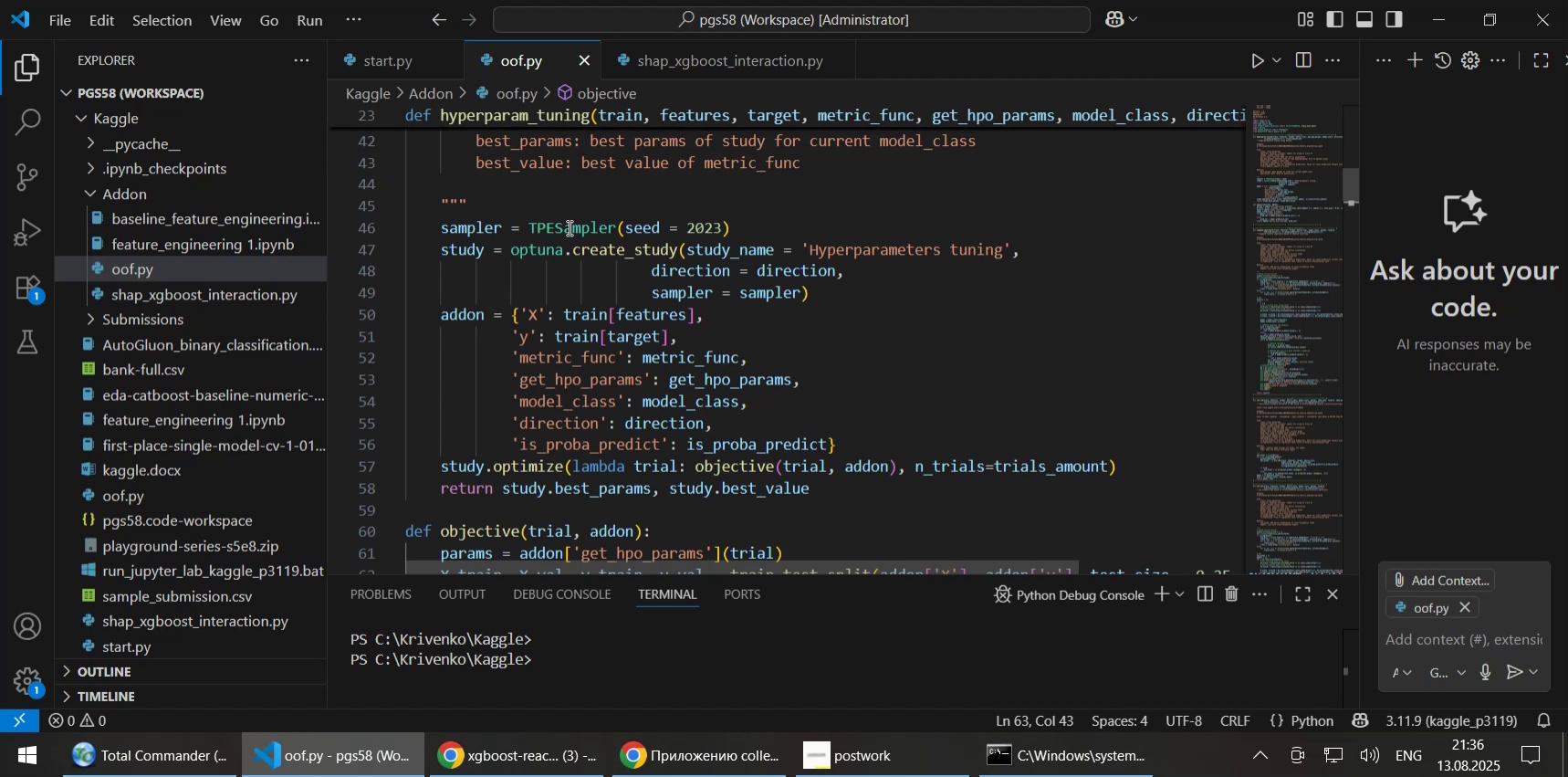 
wait(6.43)
 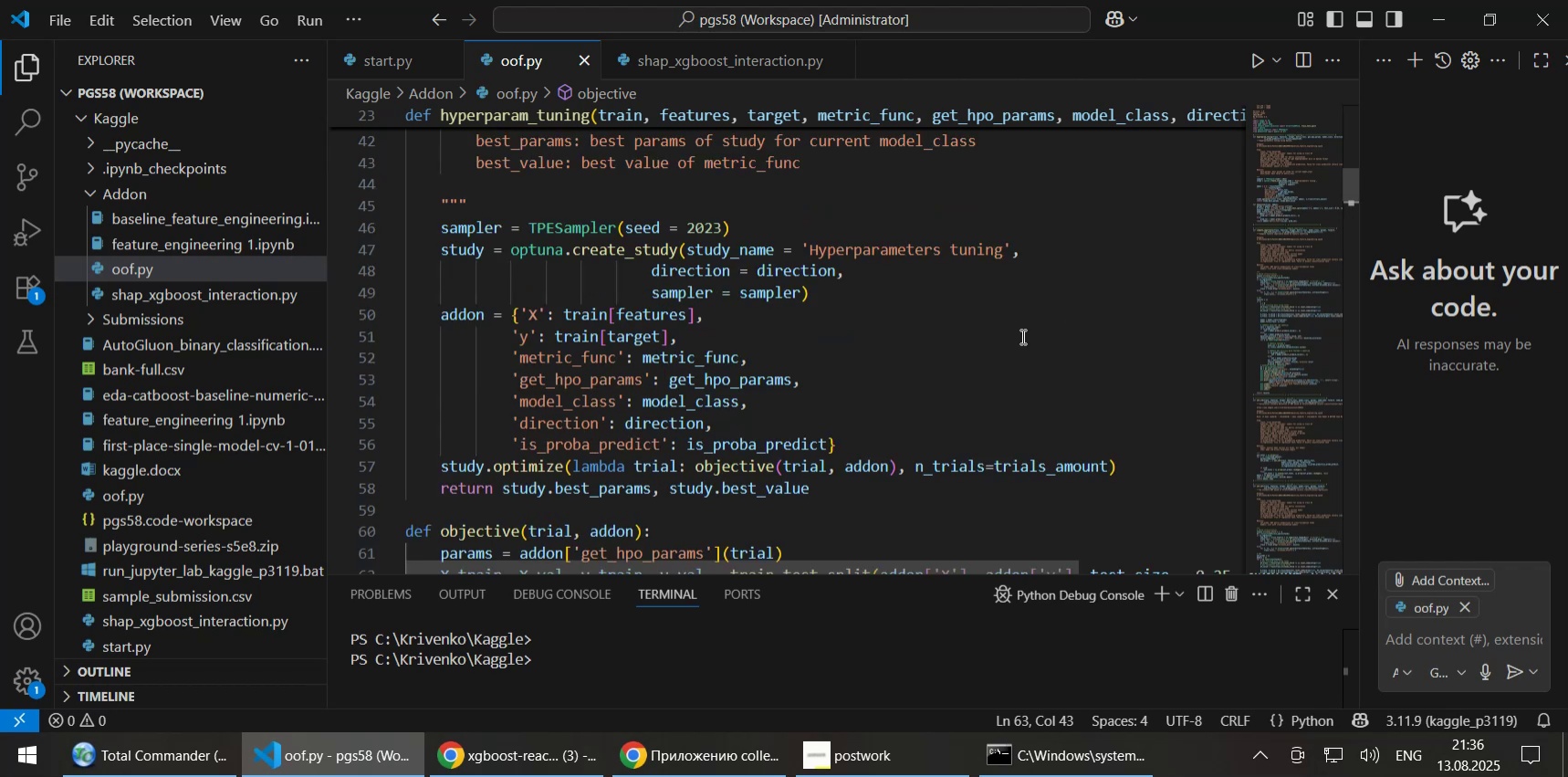 
scroll: coordinate [728, 414], scroll_direction: down, amount: 1.0
 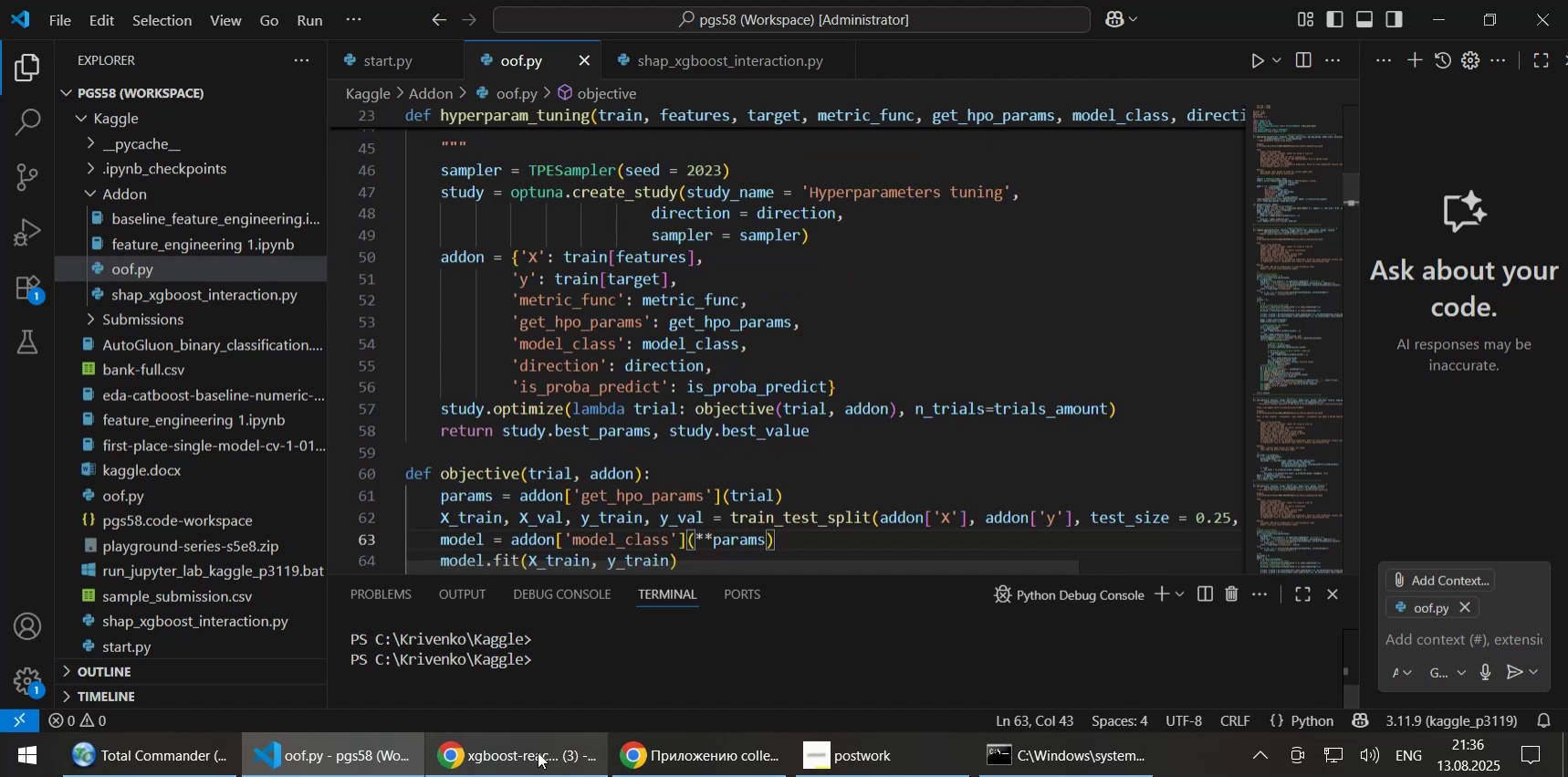 
left_click([532, 754])
 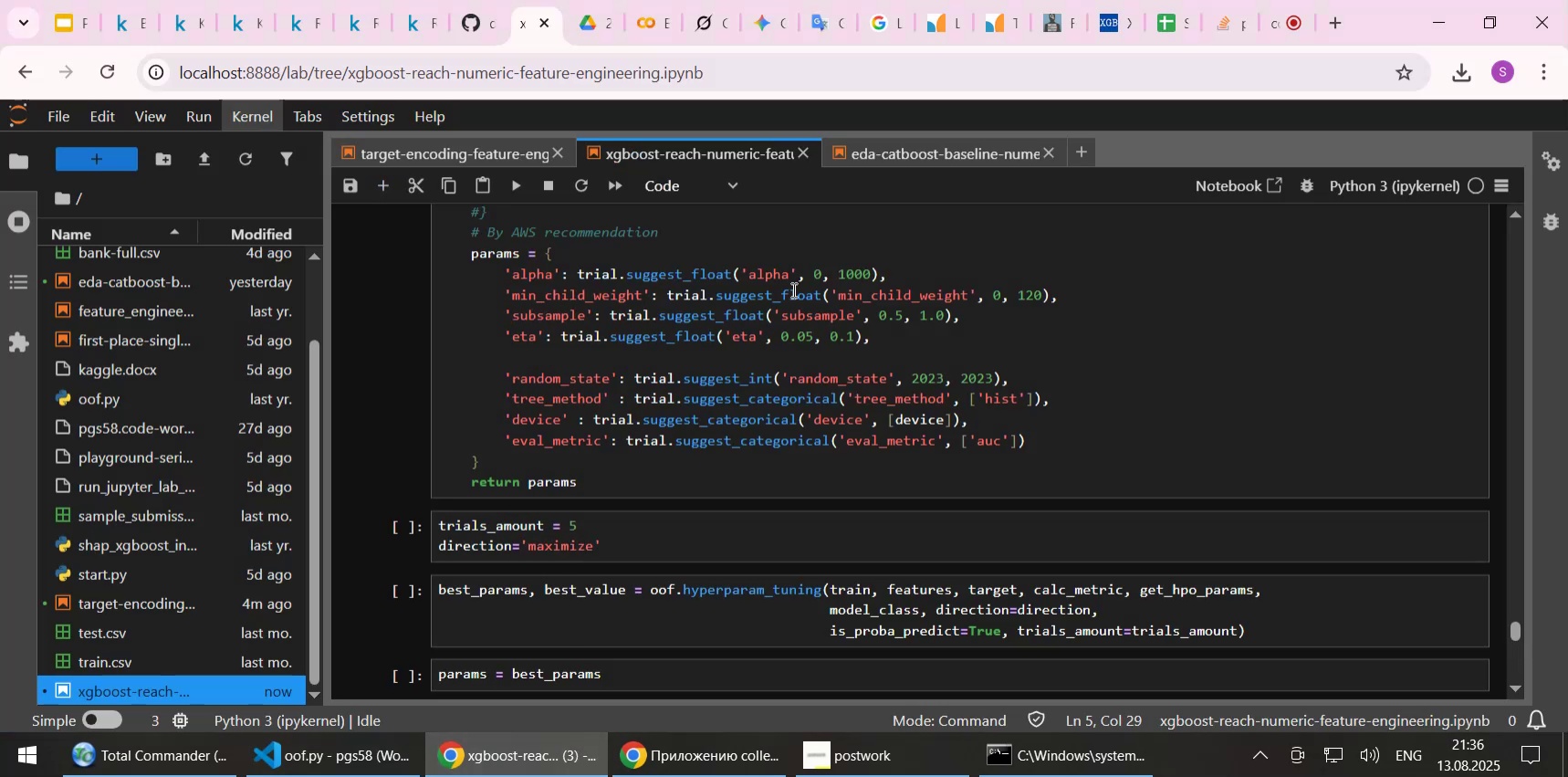 
wait(6.19)
 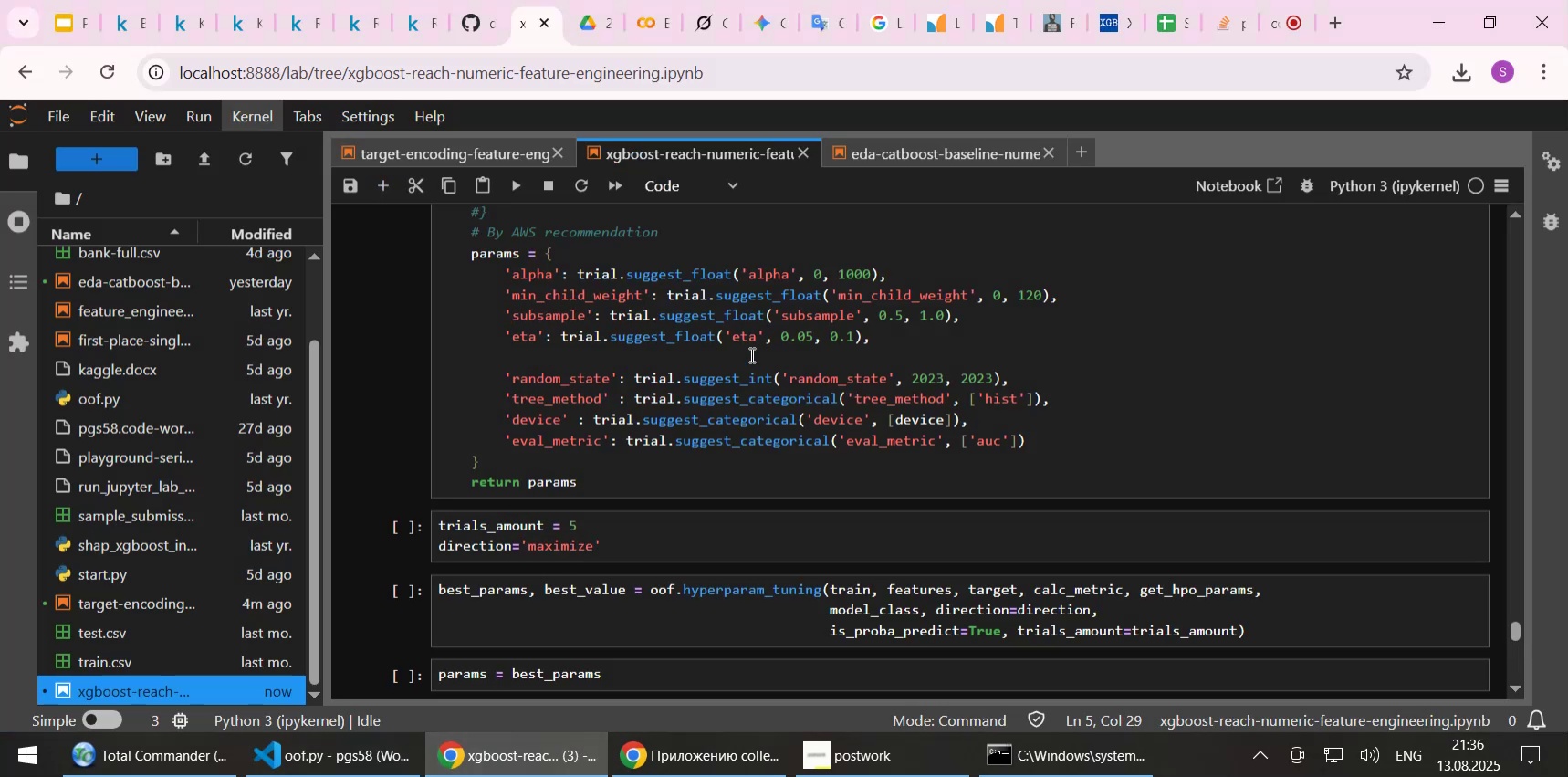 
left_click([239, 25])
 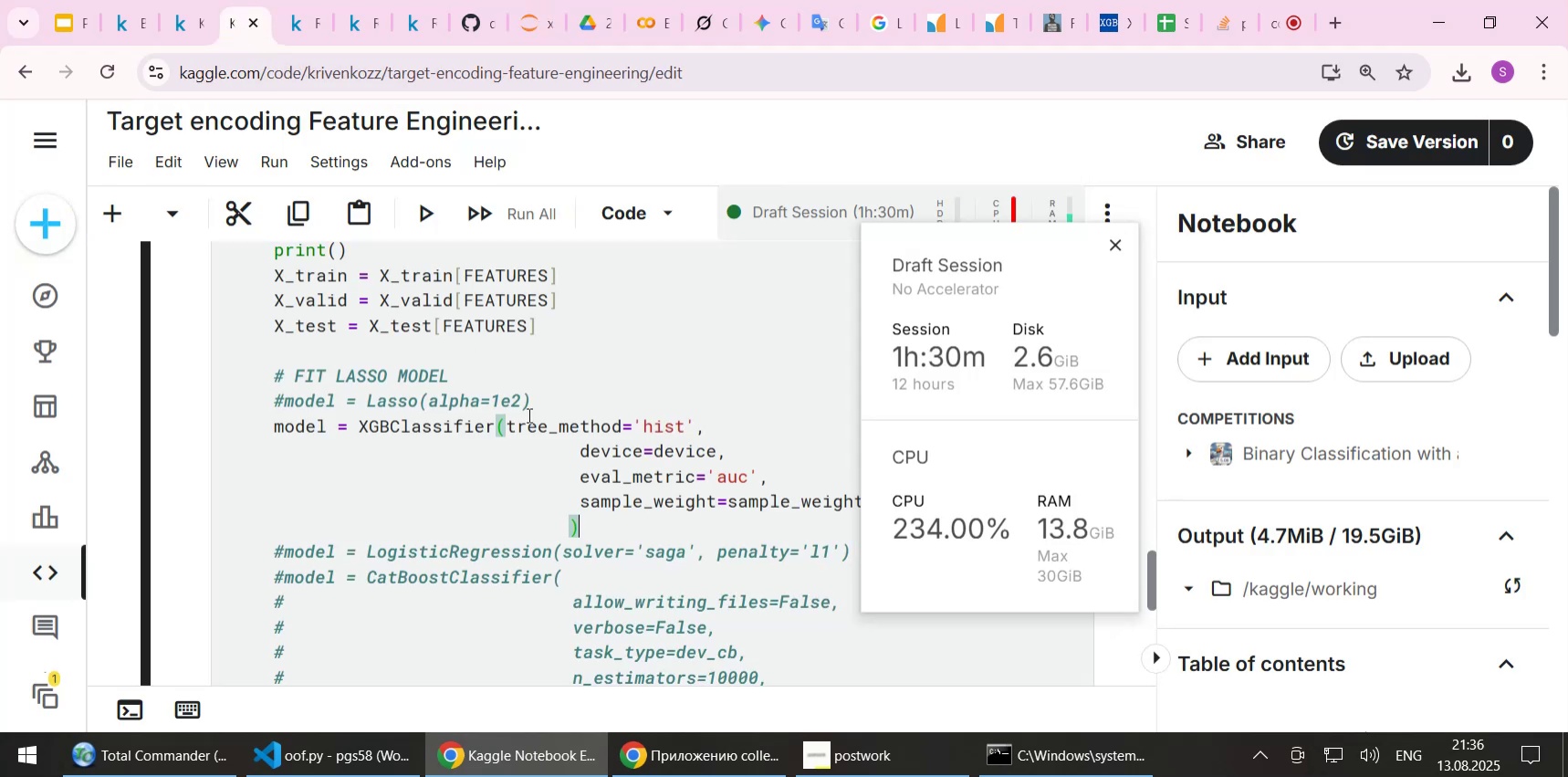 
scroll: coordinate [614, 475], scroll_direction: down, amount: 3.0
 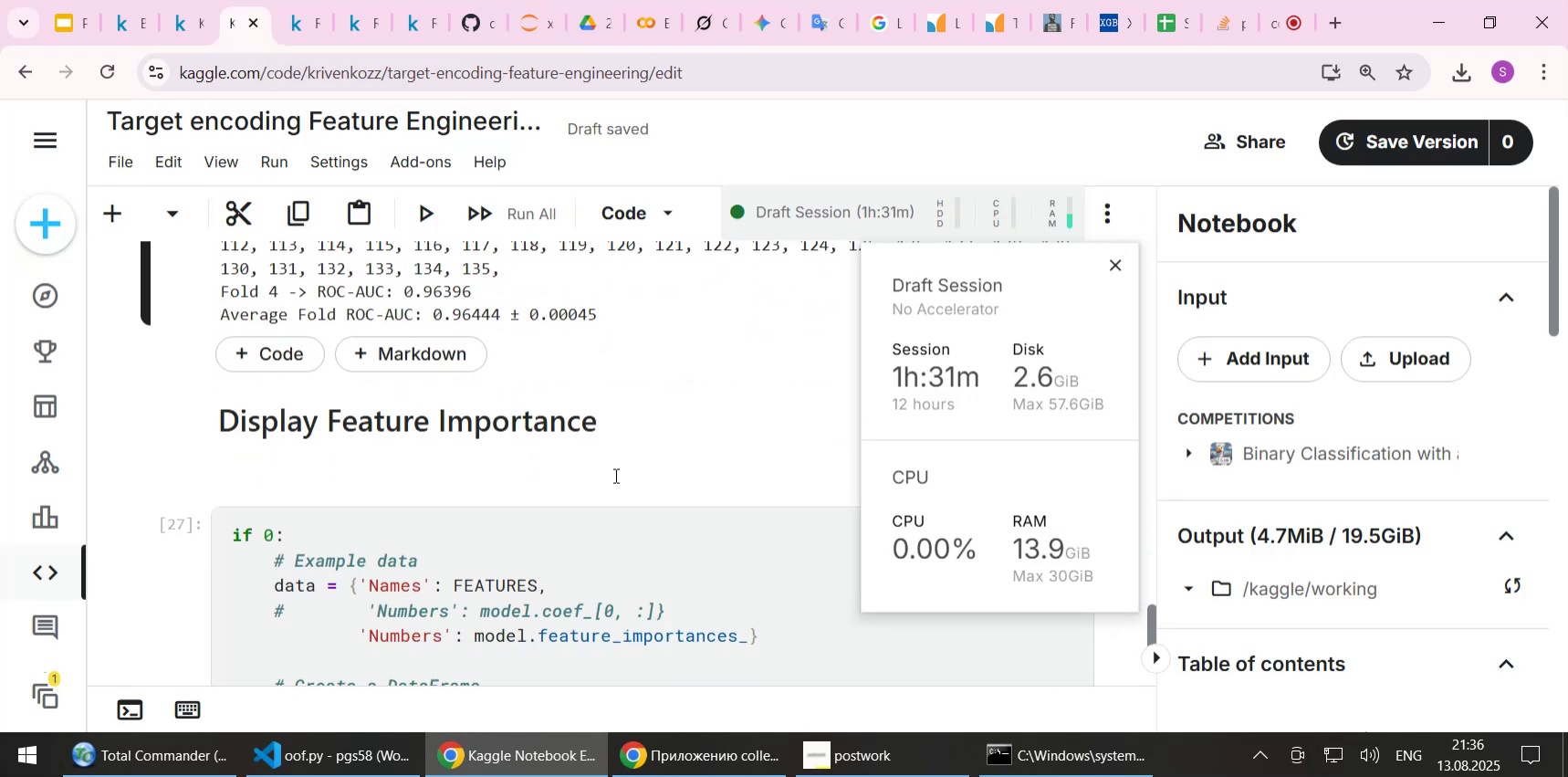 
scroll: coordinate [609, 440], scroll_direction: up, amount: 1.0
 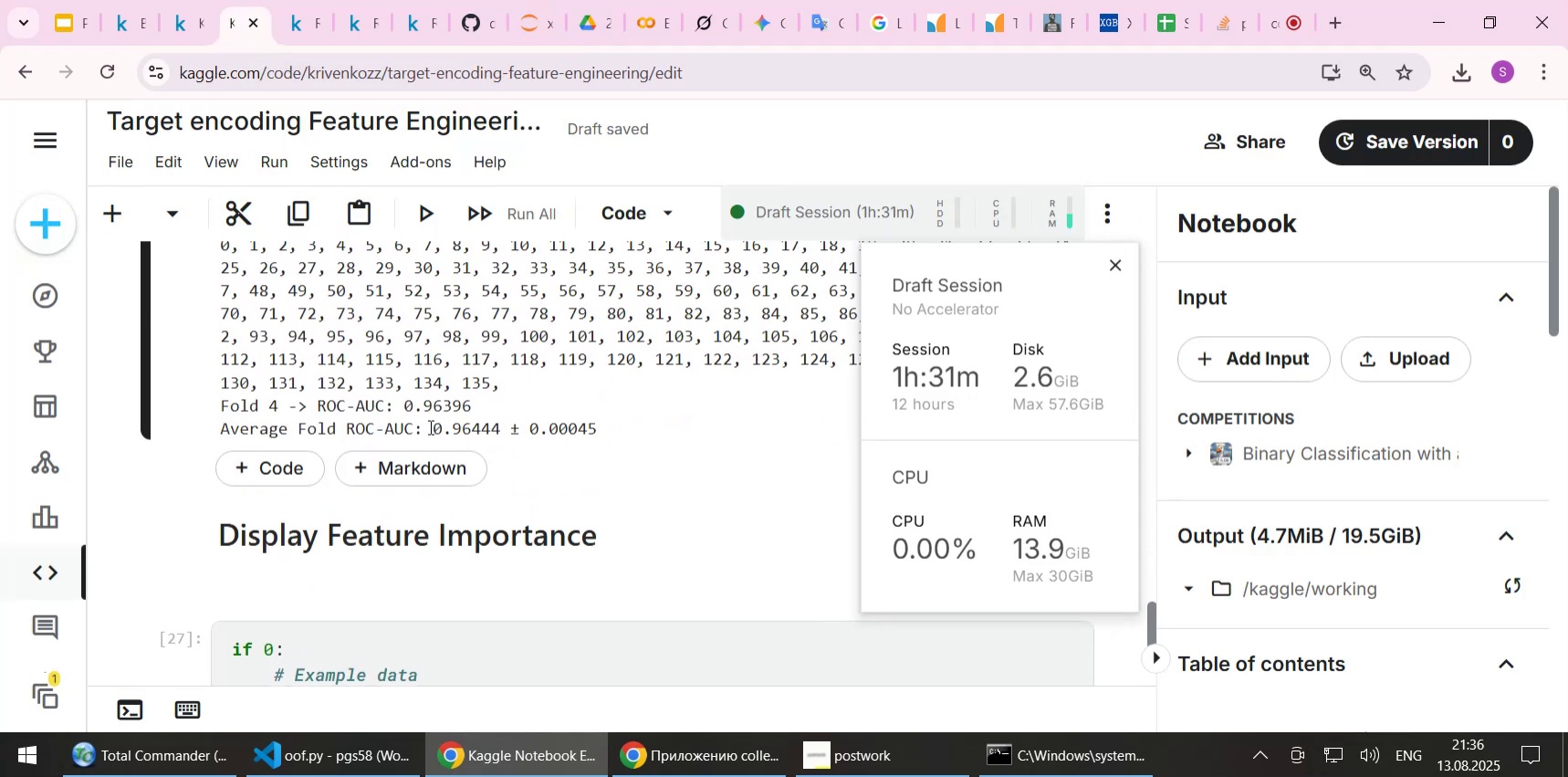 
left_click_drag(start_coordinate=[434, 424], to_coordinate=[594, 424])
 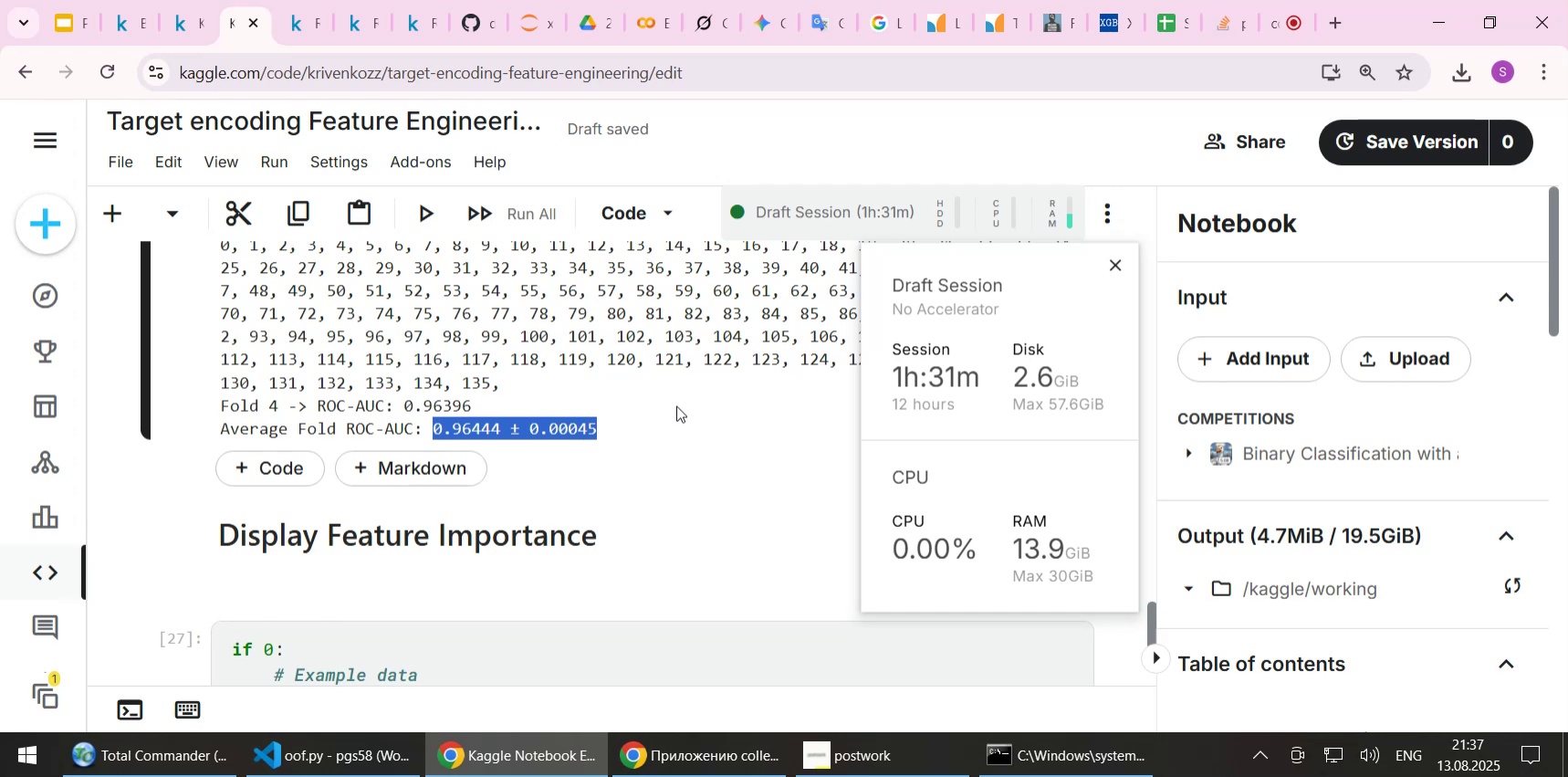 
key(Control+C)
 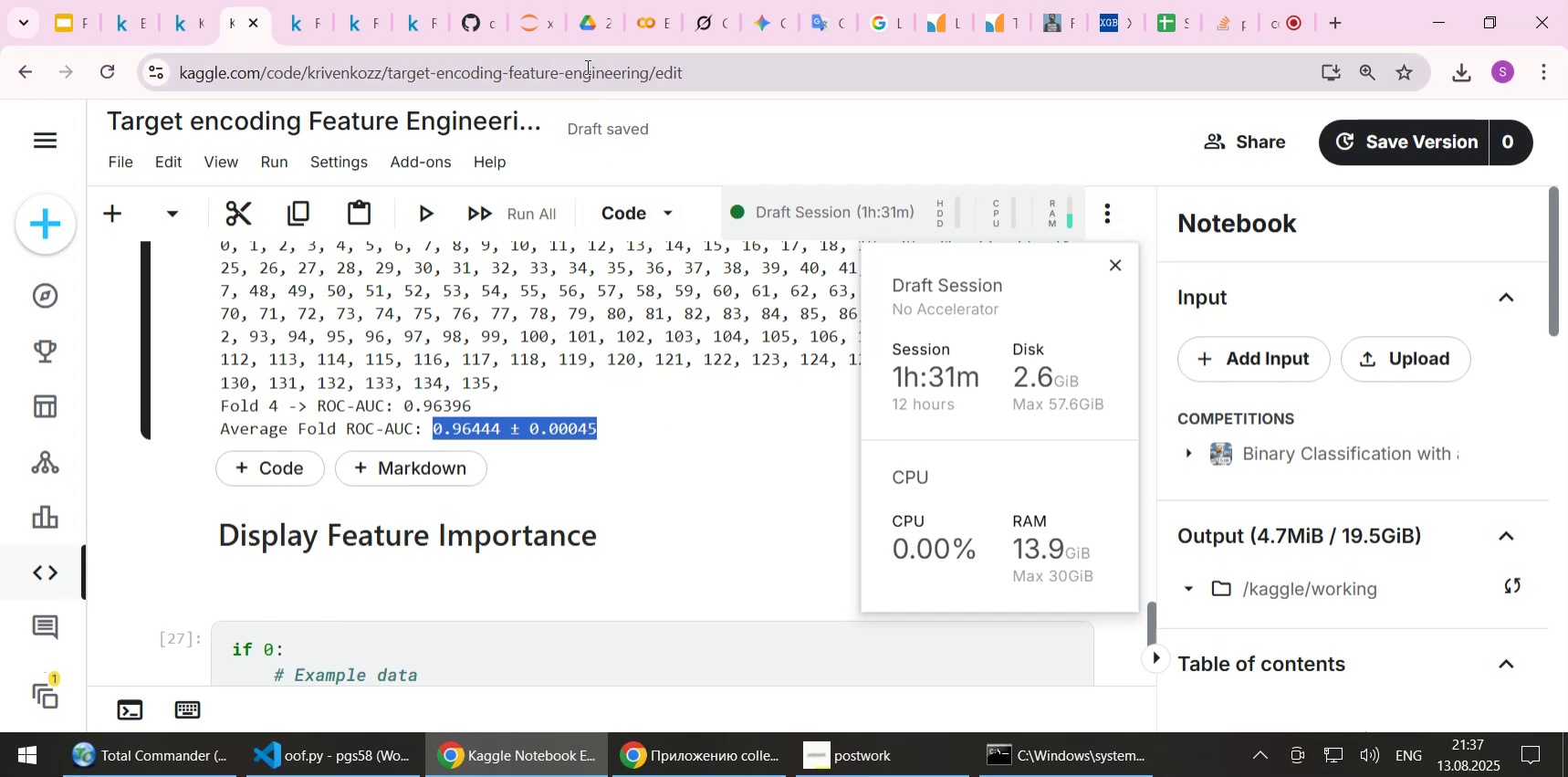 
left_click([531, 27])
 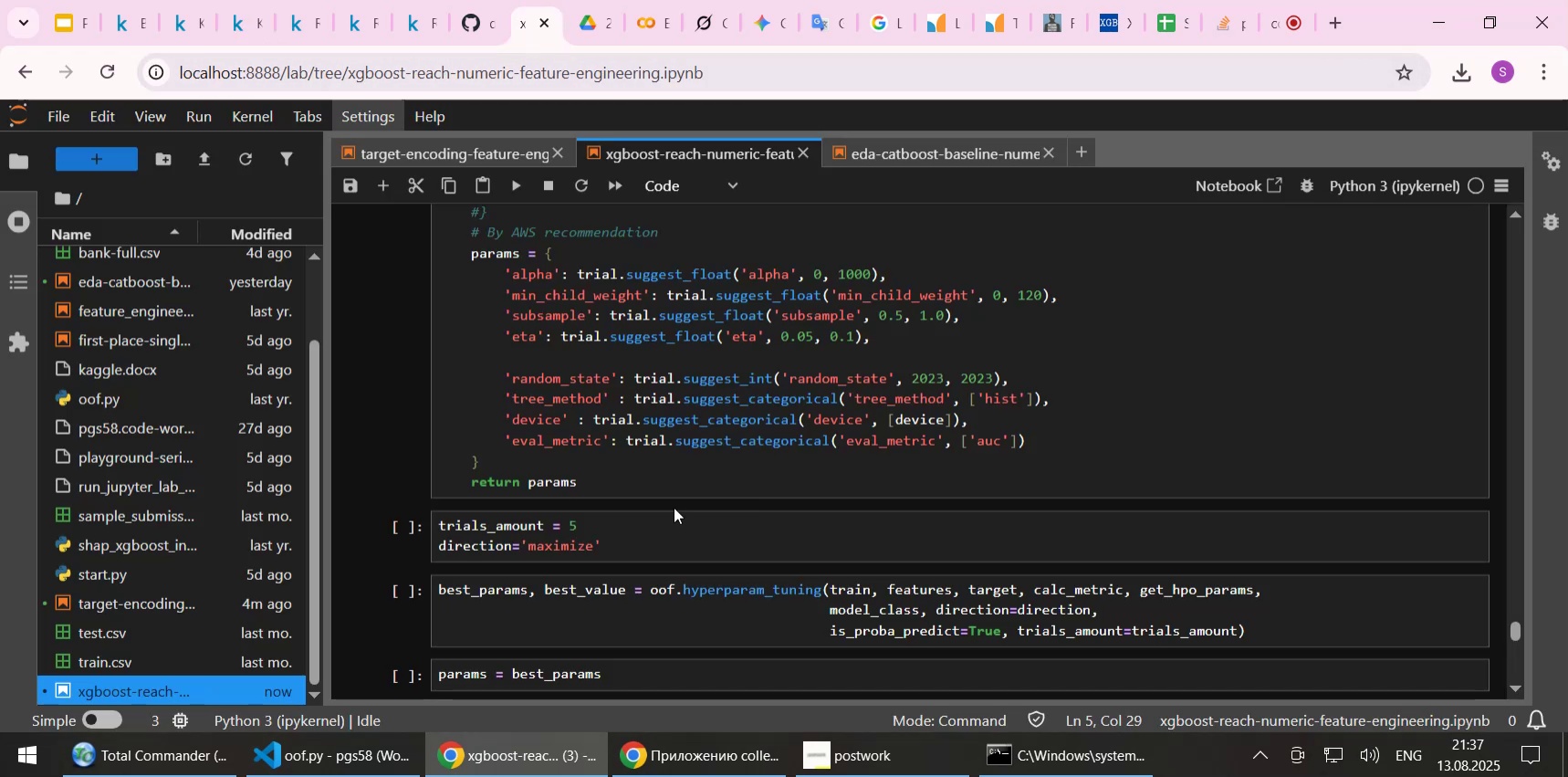 
scroll: coordinate [674, 507], scroll_direction: down, amount: 2.0
 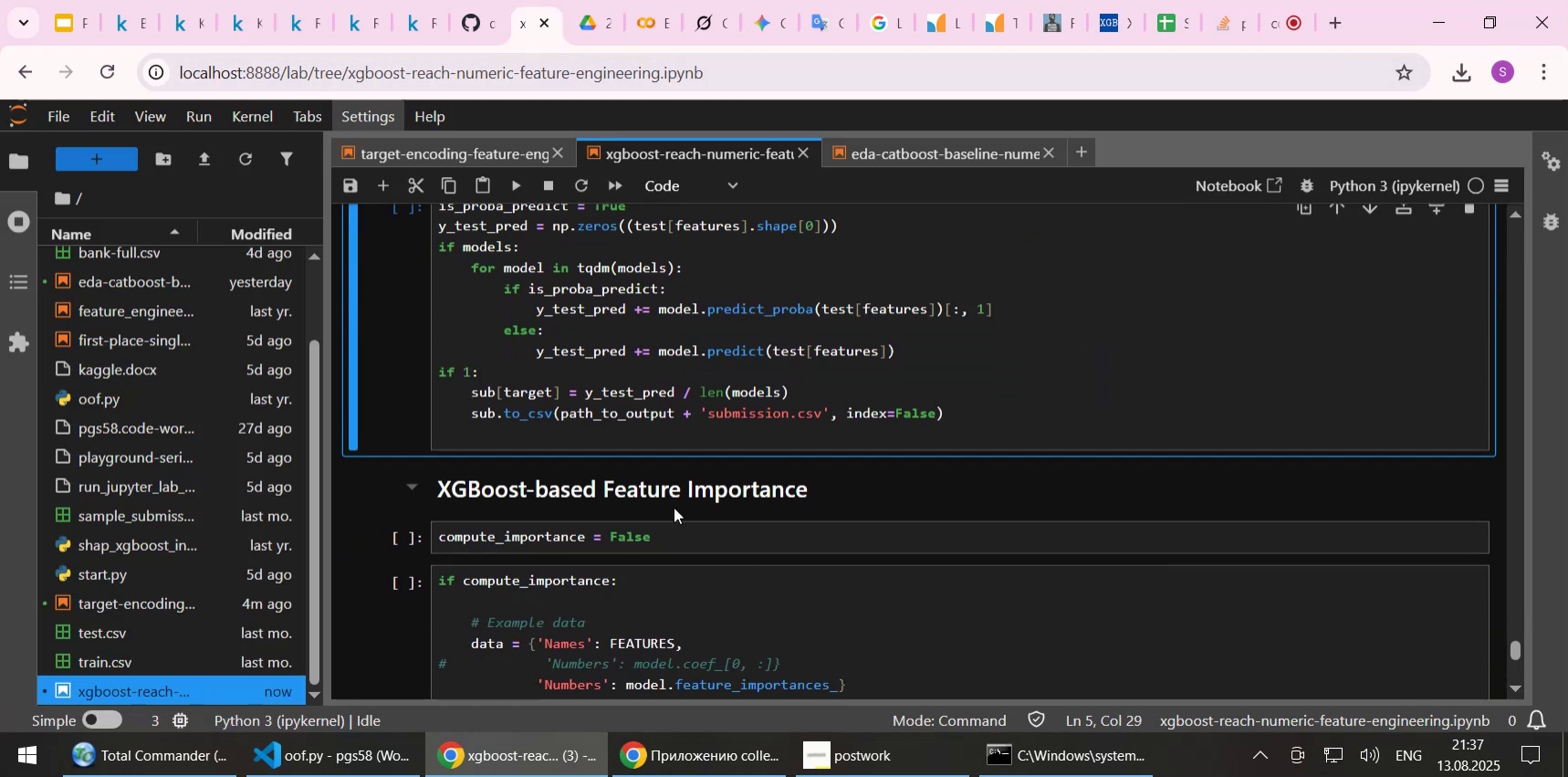 
scroll: coordinate [674, 507], scroll_direction: up, amount: 5.0
 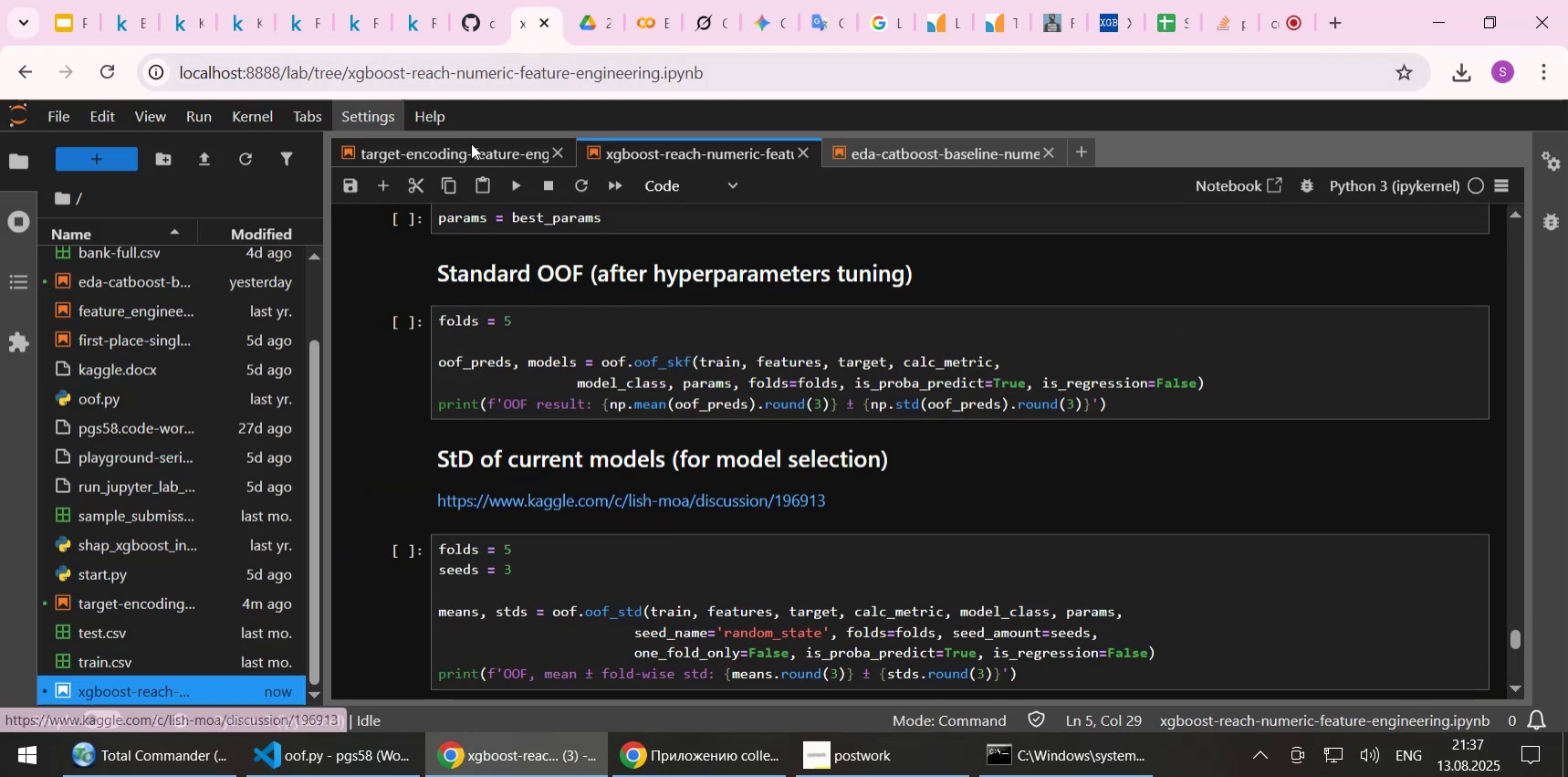 
left_click([463, 146])
 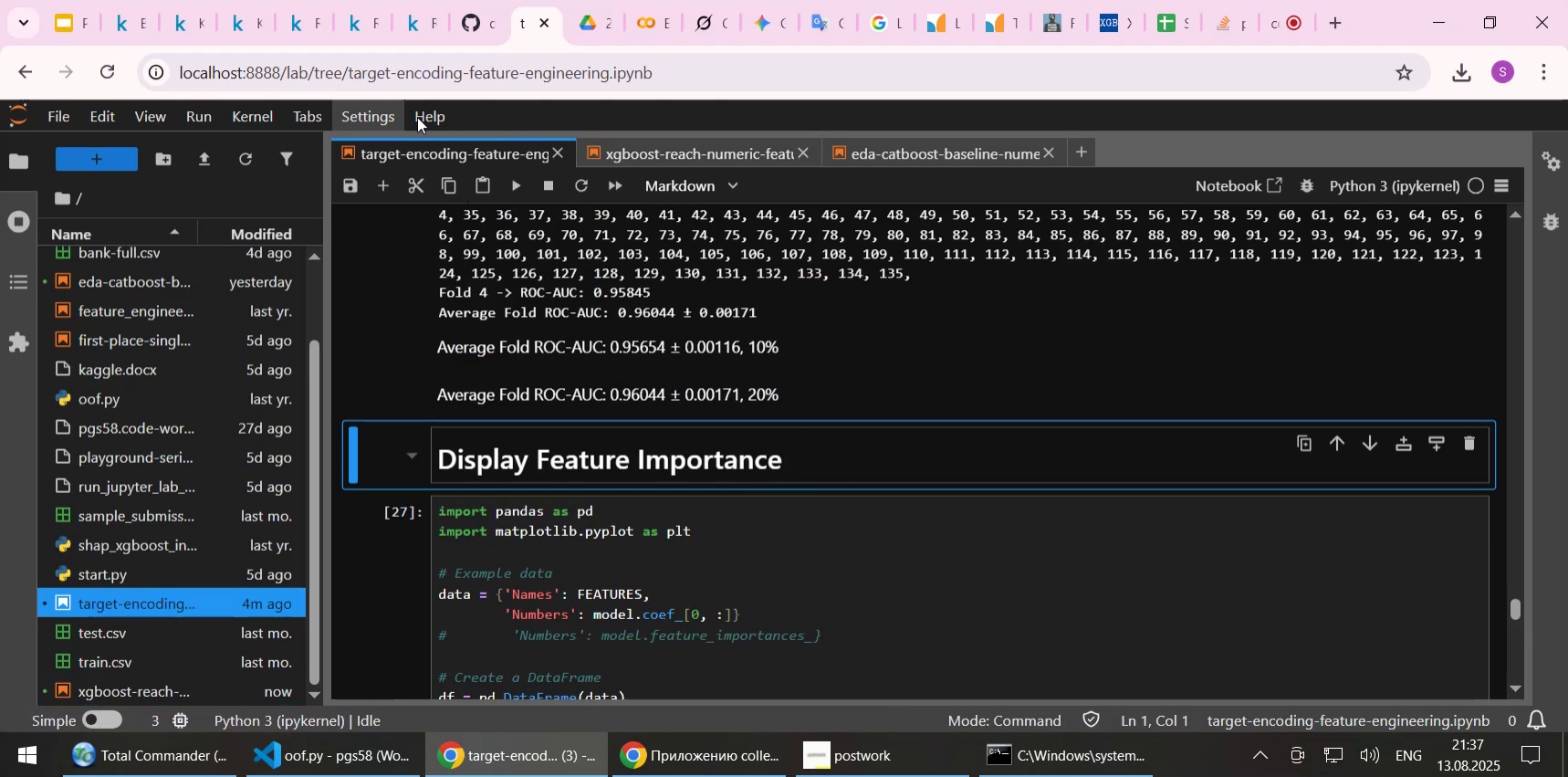 
left_click([252, 28])
 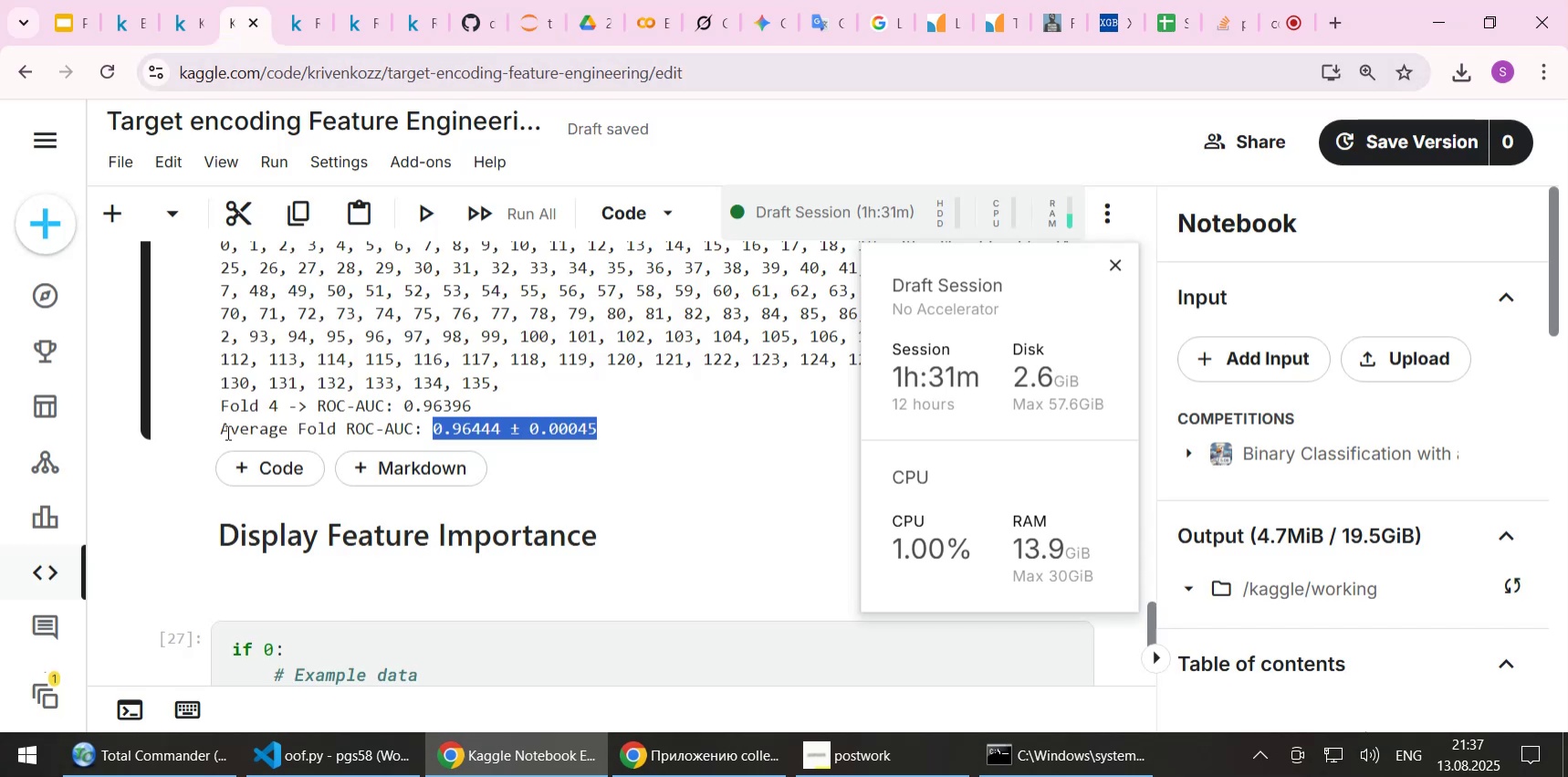 
left_click_drag(start_coordinate=[221, 431], to_coordinate=[630, 429])
 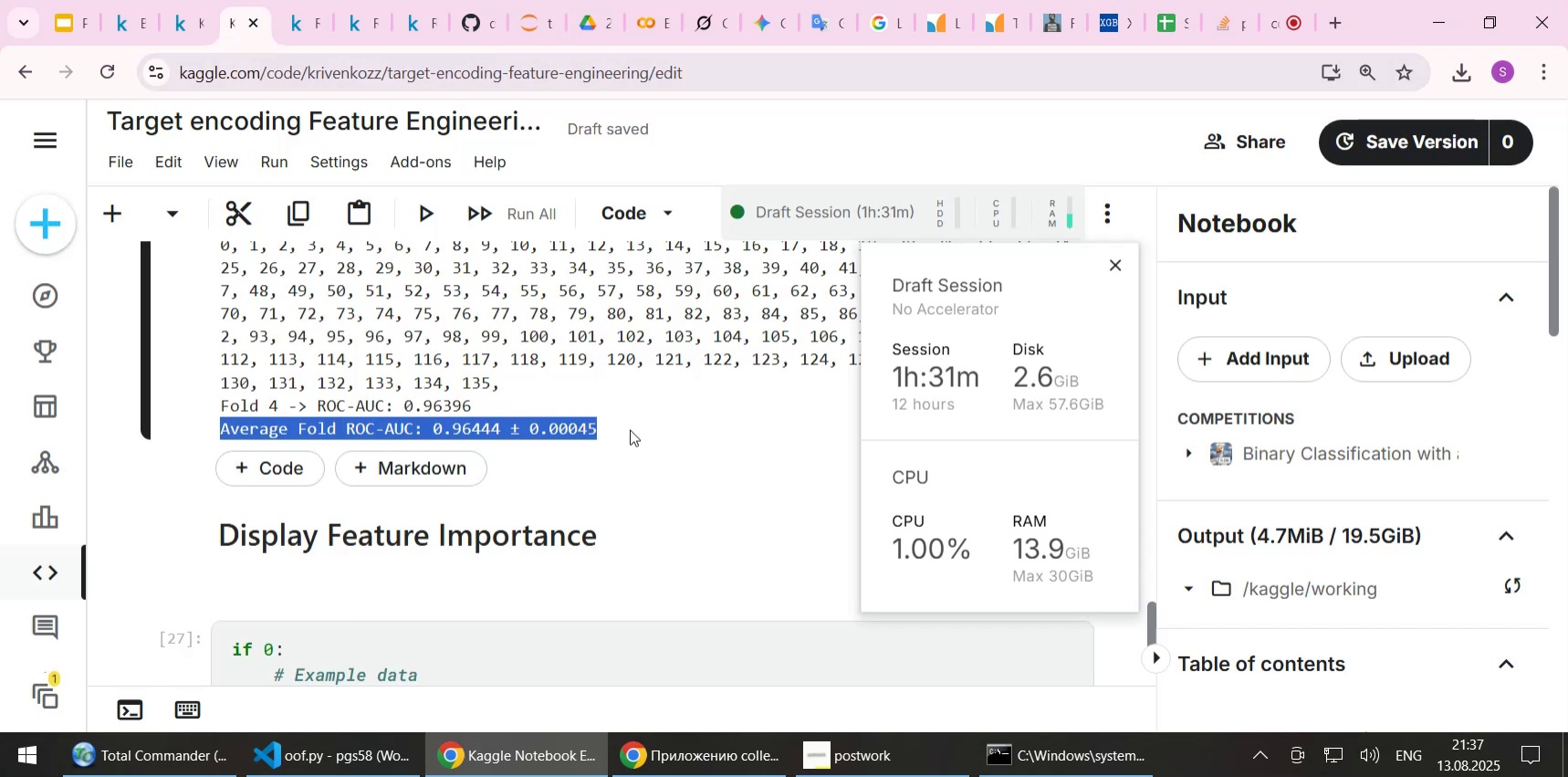 
key(Control+C)
 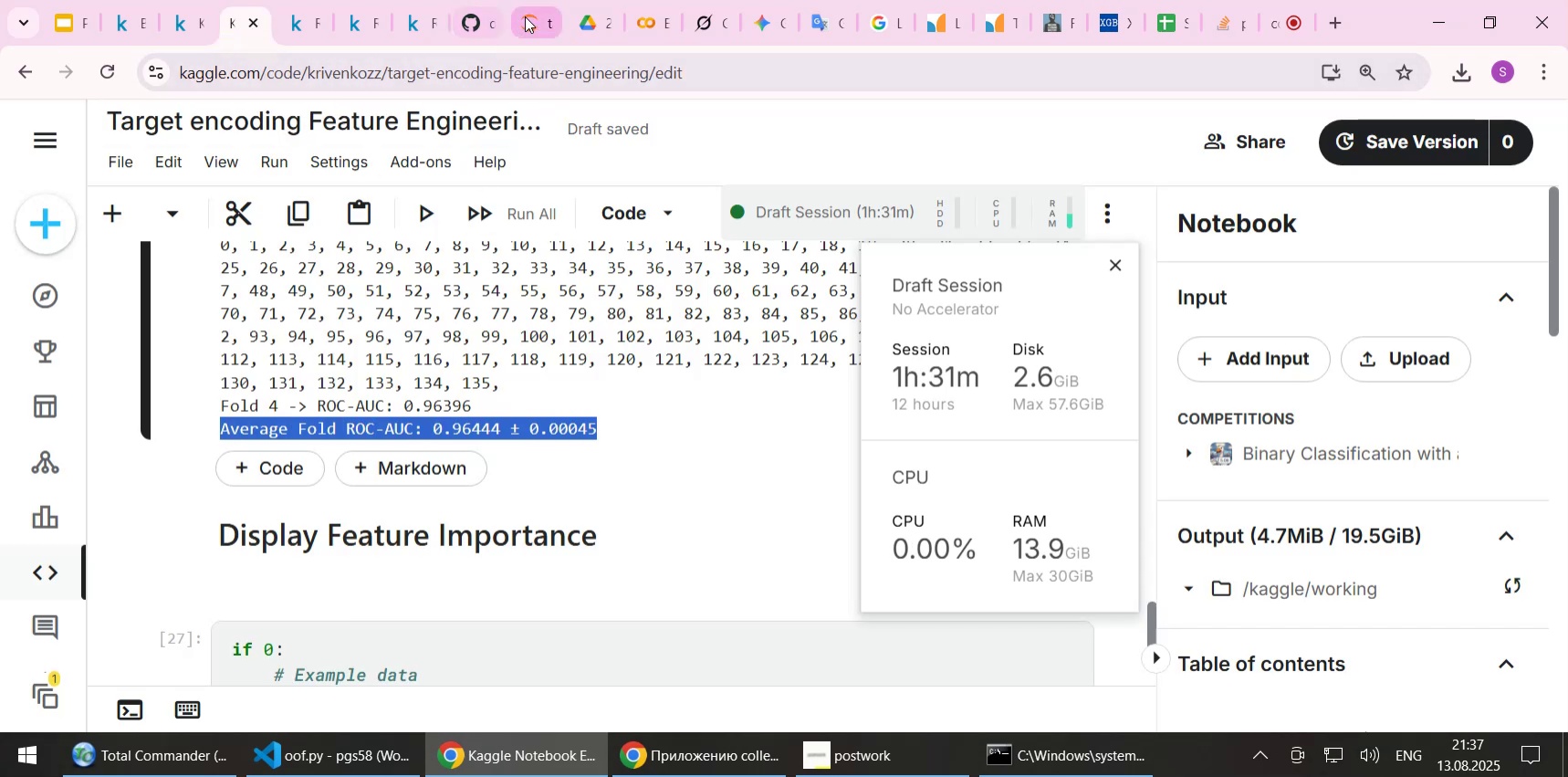 
left_click([530, 16])
 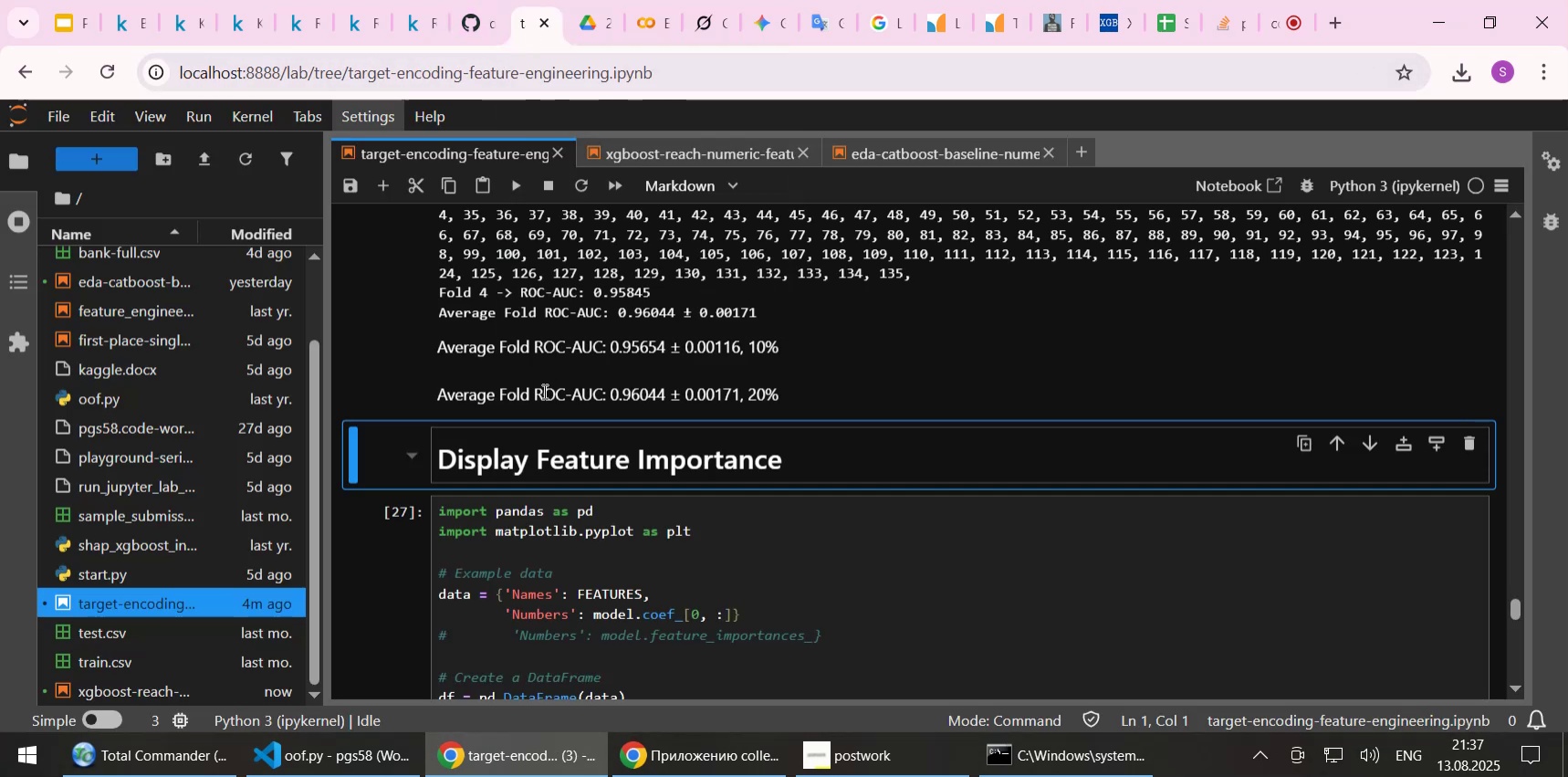 
left_click([541, 391])
 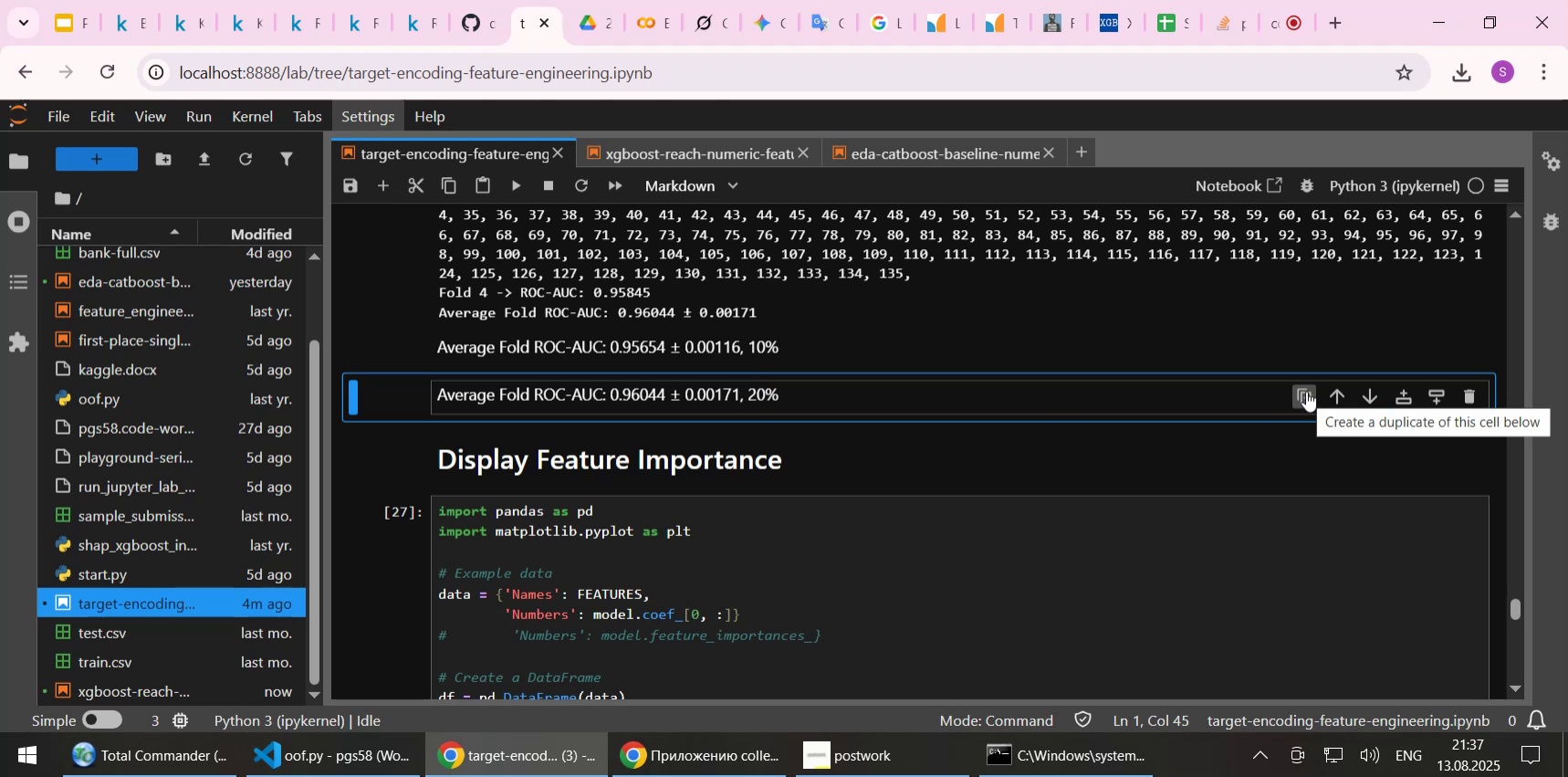 
wait(5.36)
 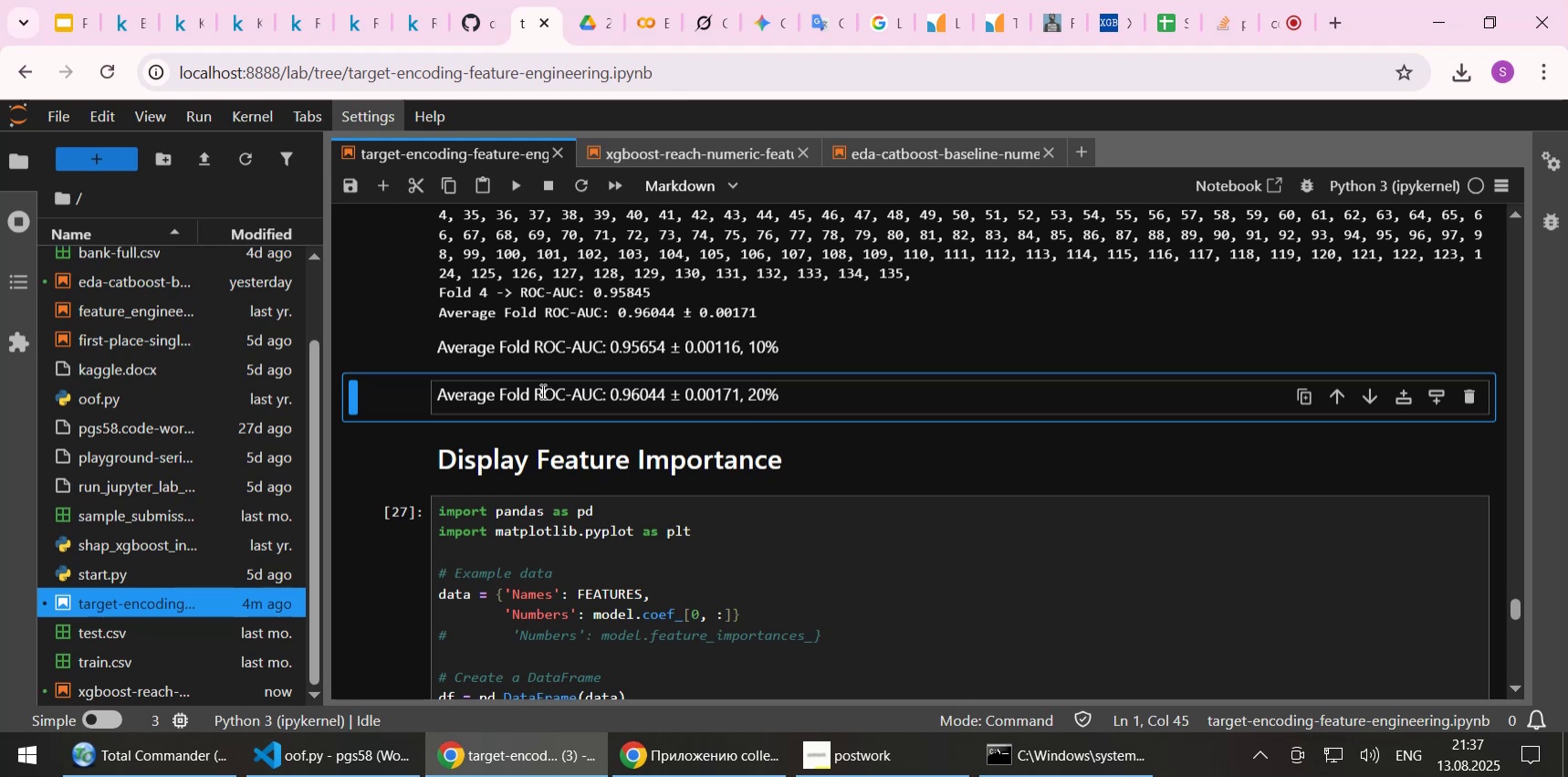 
left_click([1306, 391])
 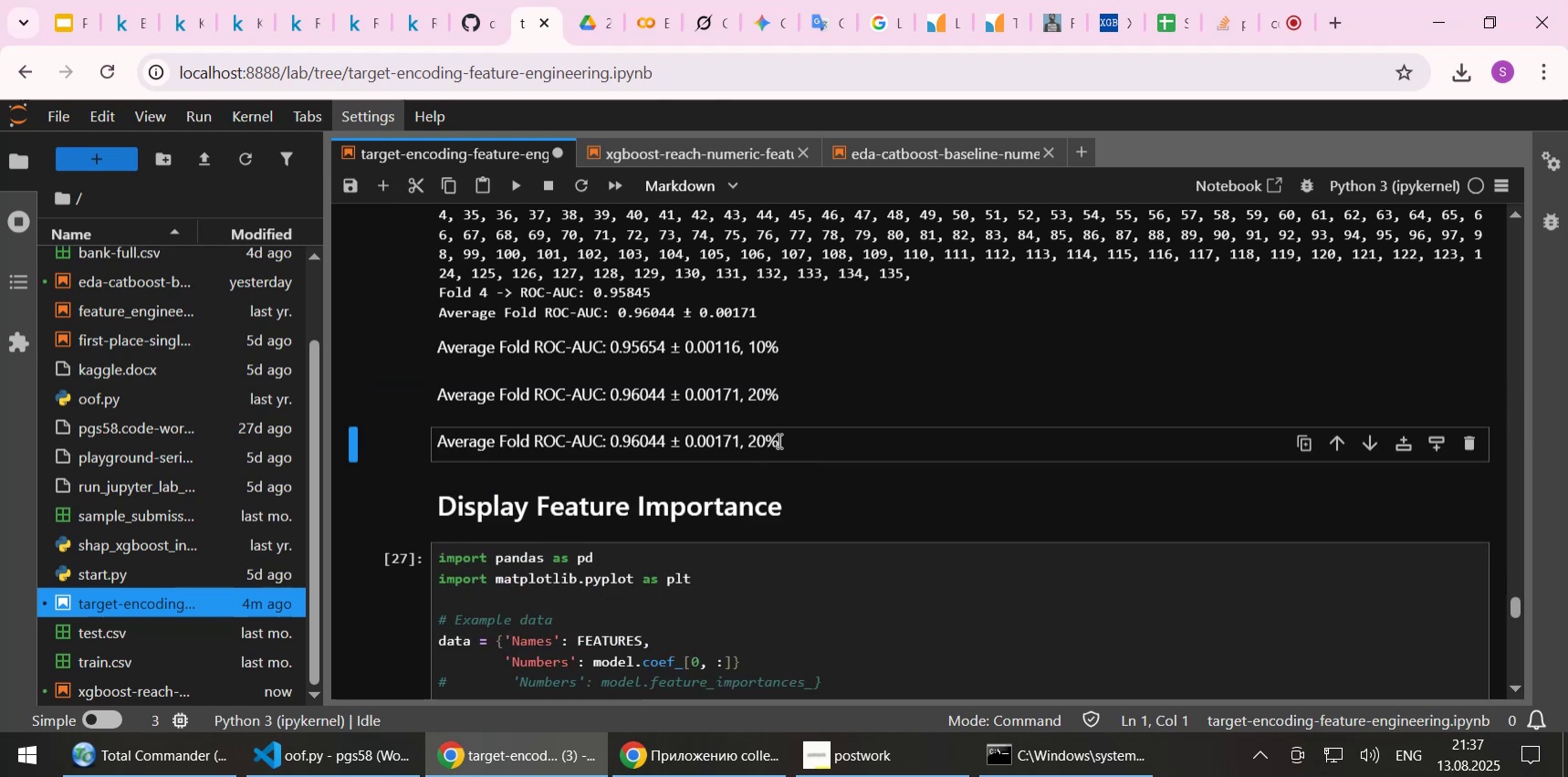 
double_click([778, 440])
 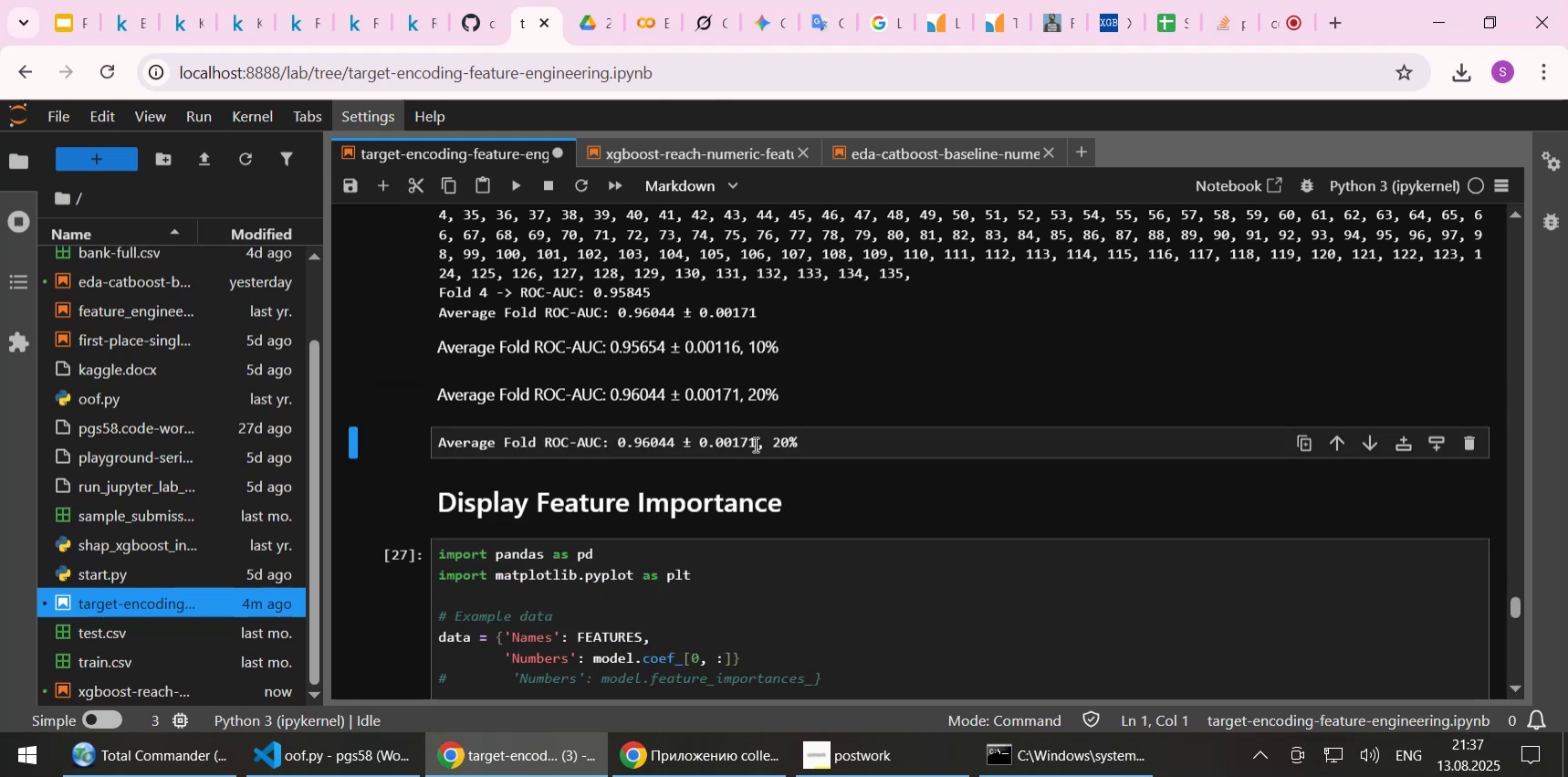 
left_click_drag(start_coordinate=[755, 436], to_coordinate=[190, 436])
 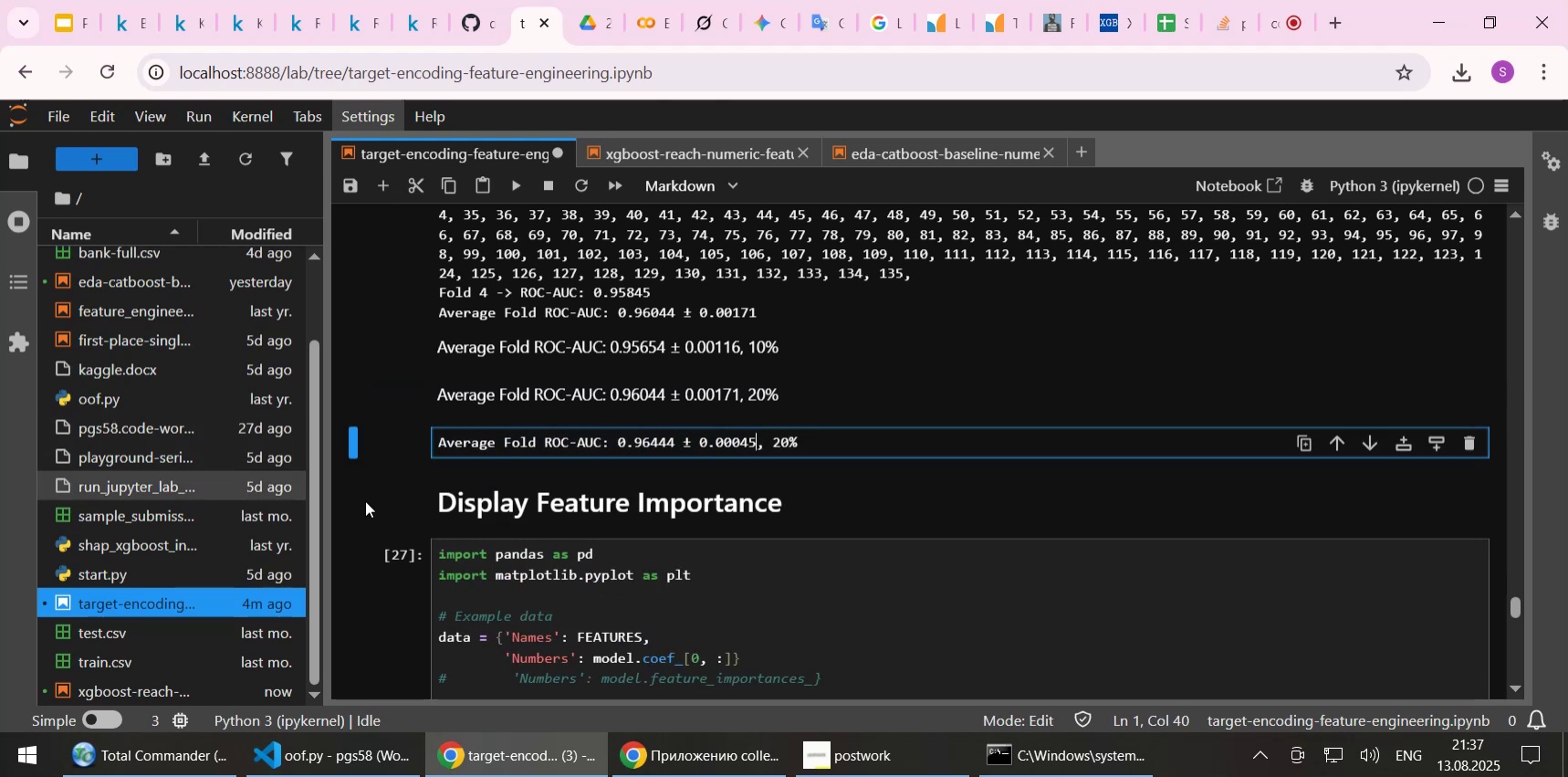 
key(Control+ControlLeft)
 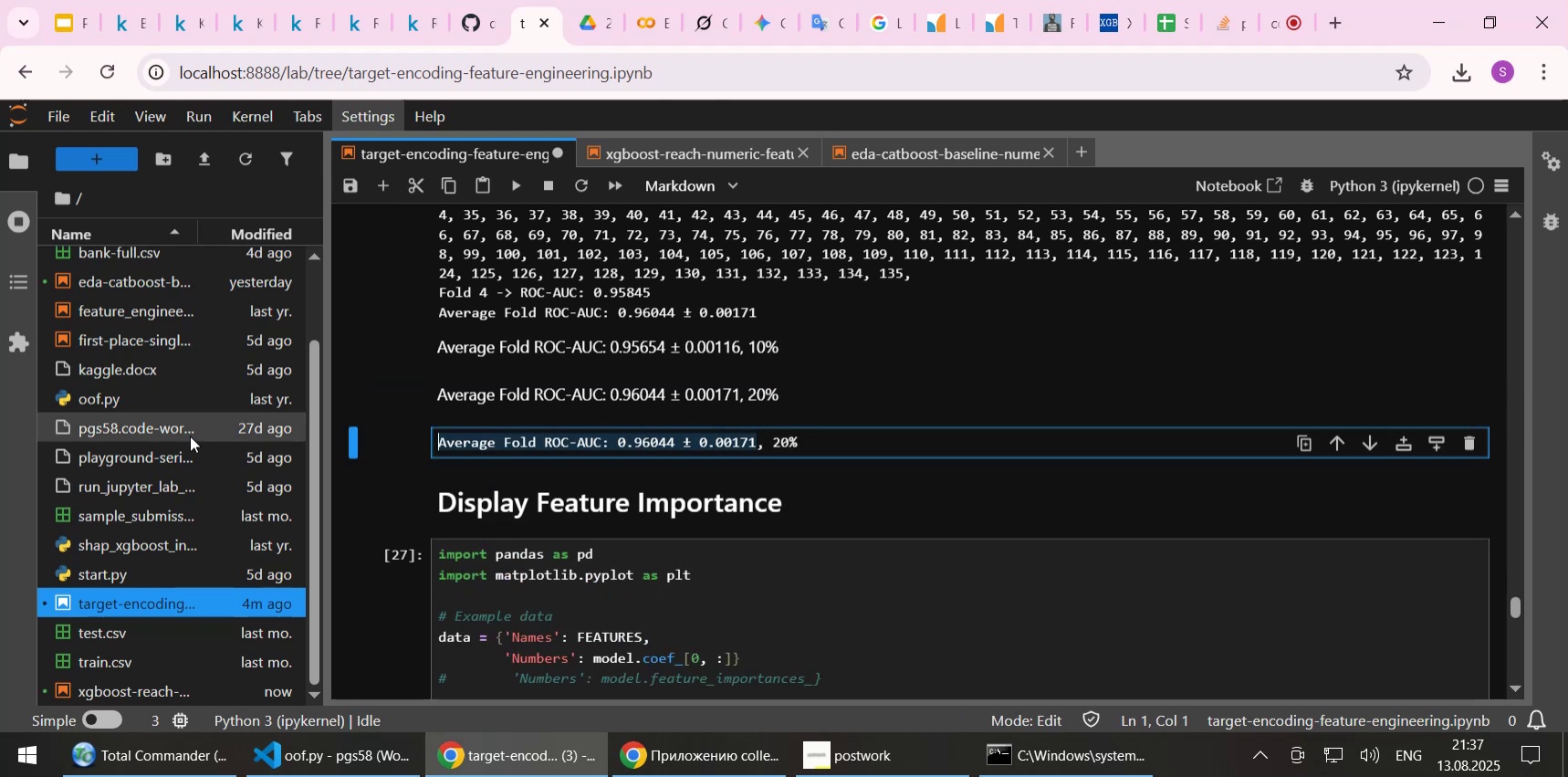 
key(Control+V)
 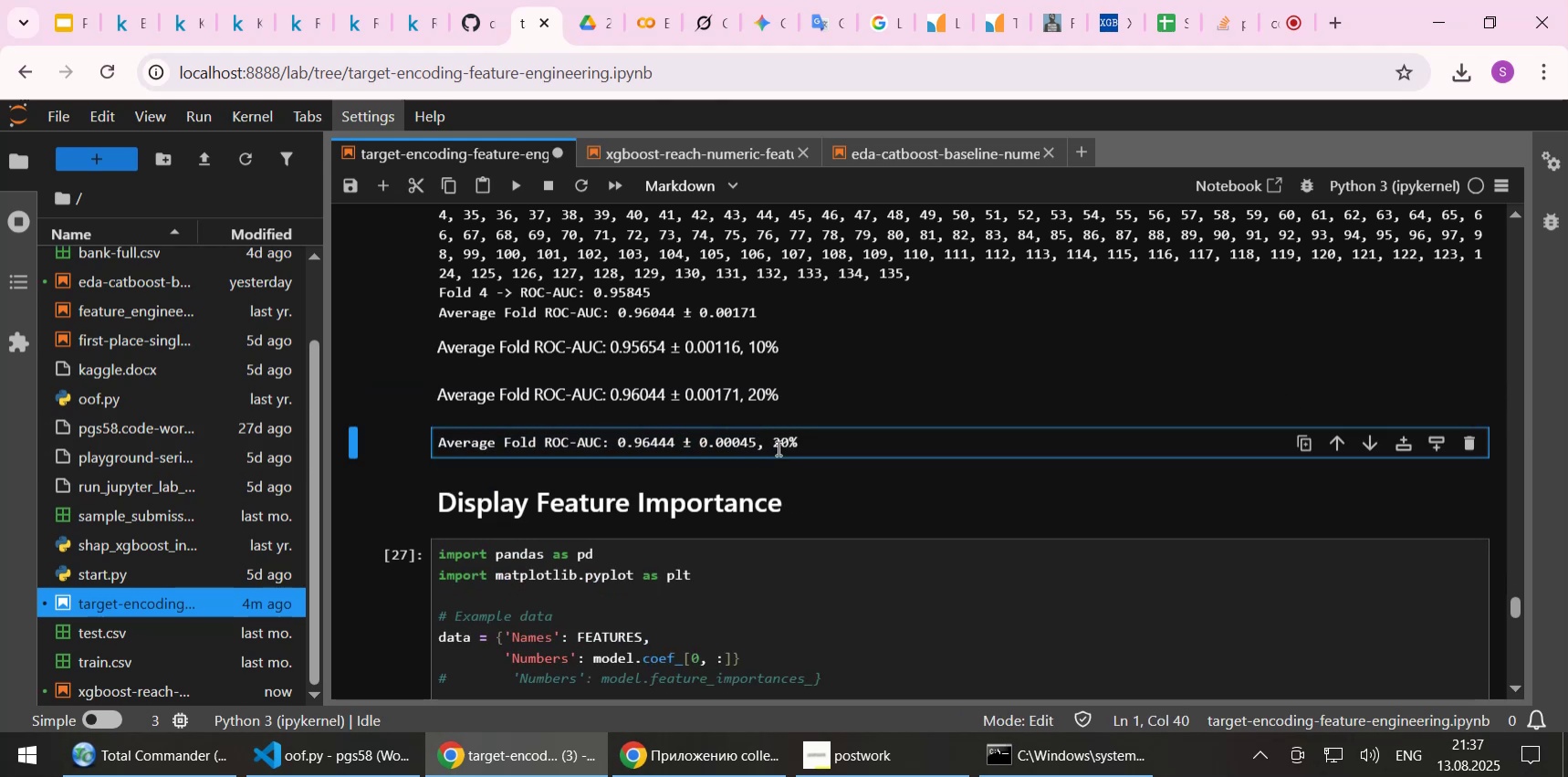 
left_click([779, 441])
 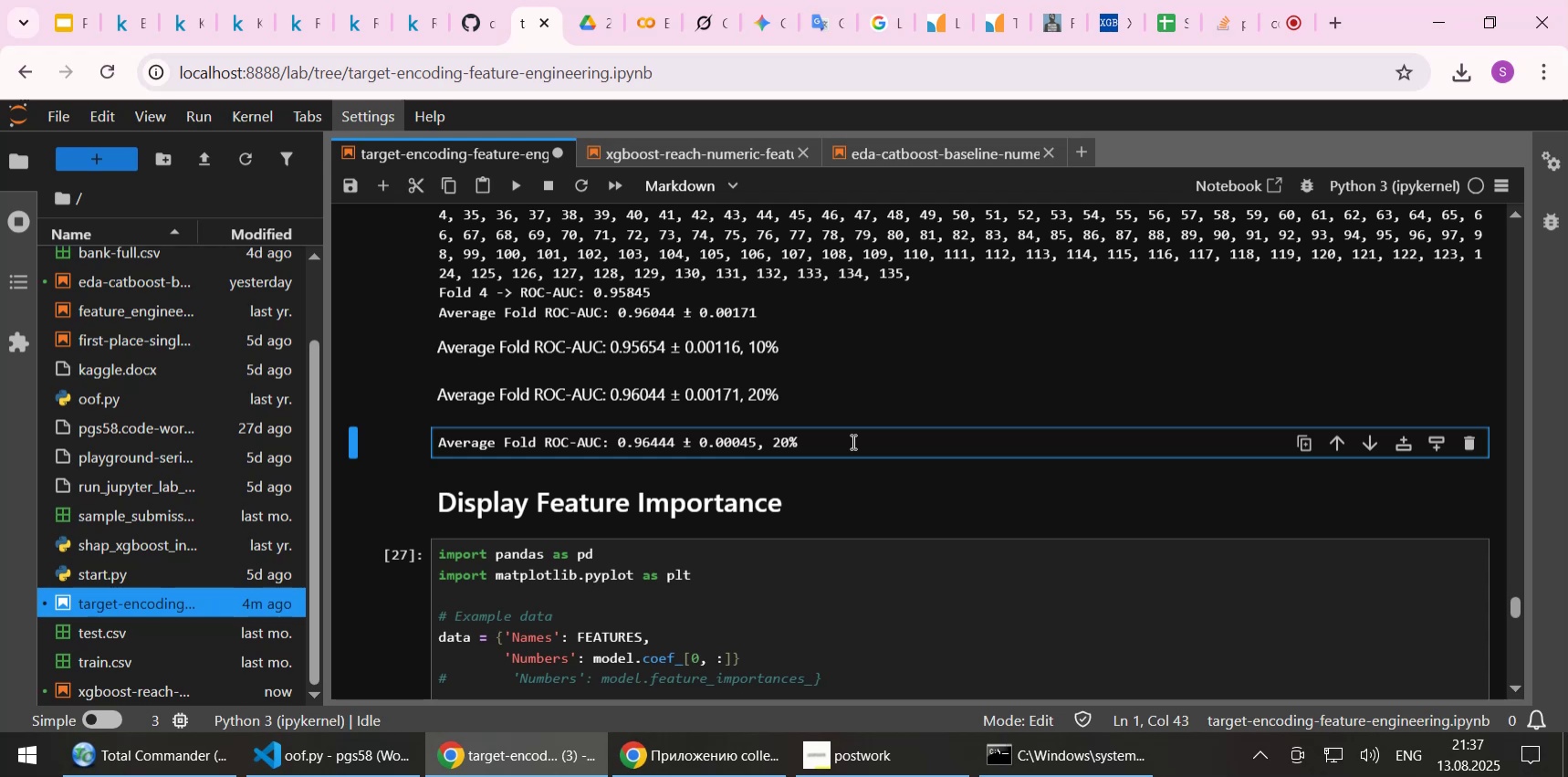 
key(ArrowLeft)
 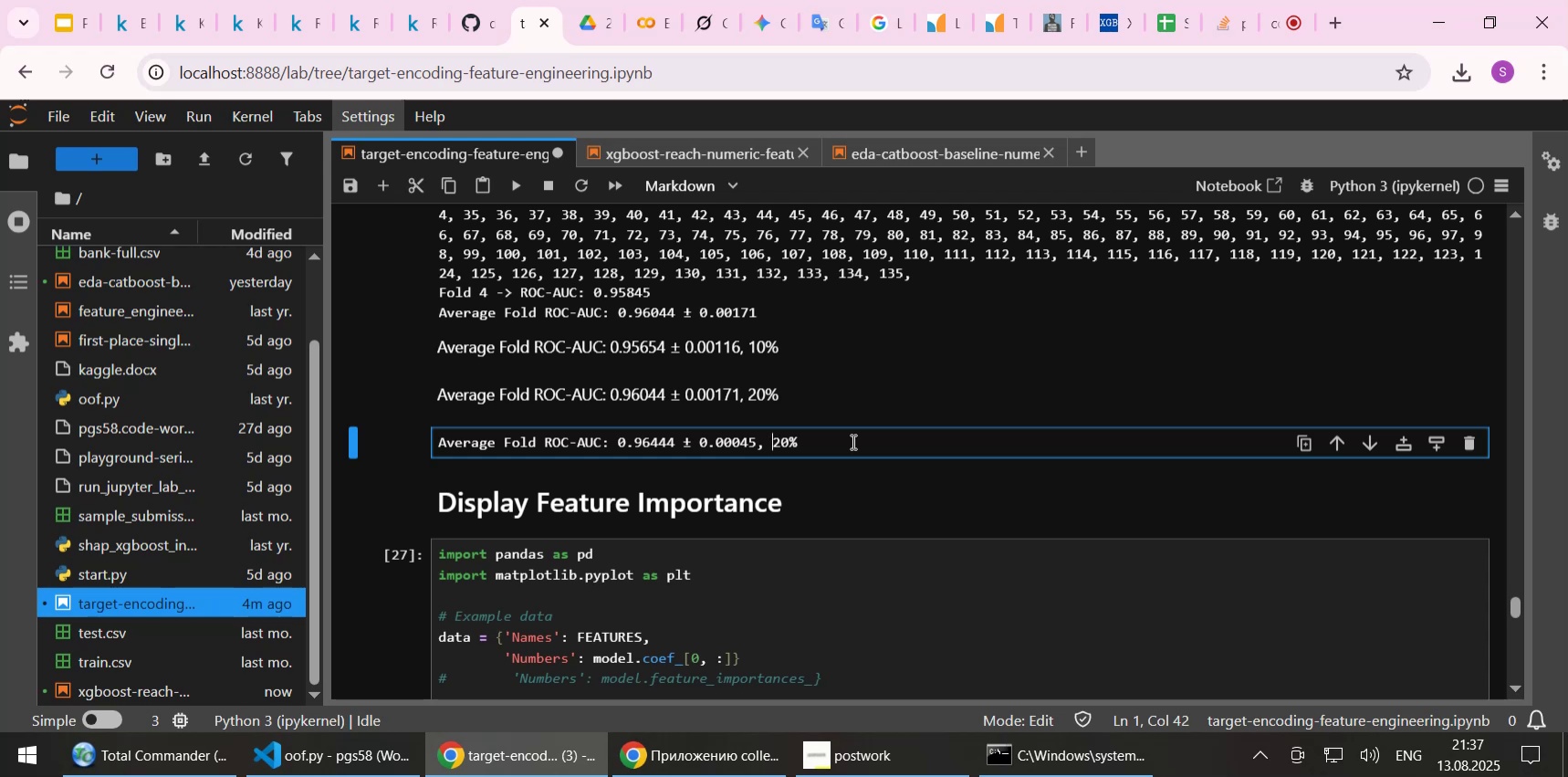 
type([Delete]10)
 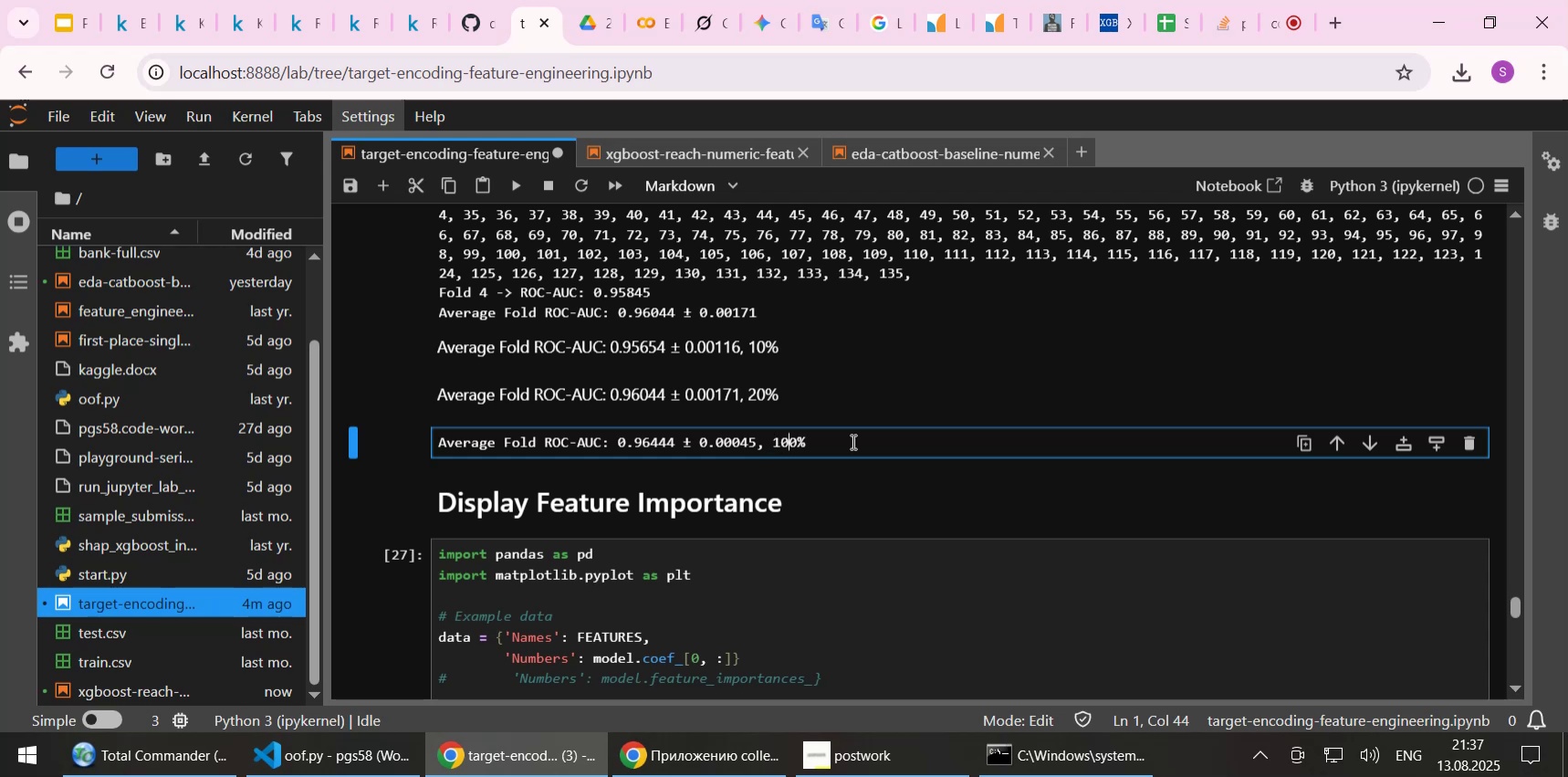 
key(Shift+Enter)
 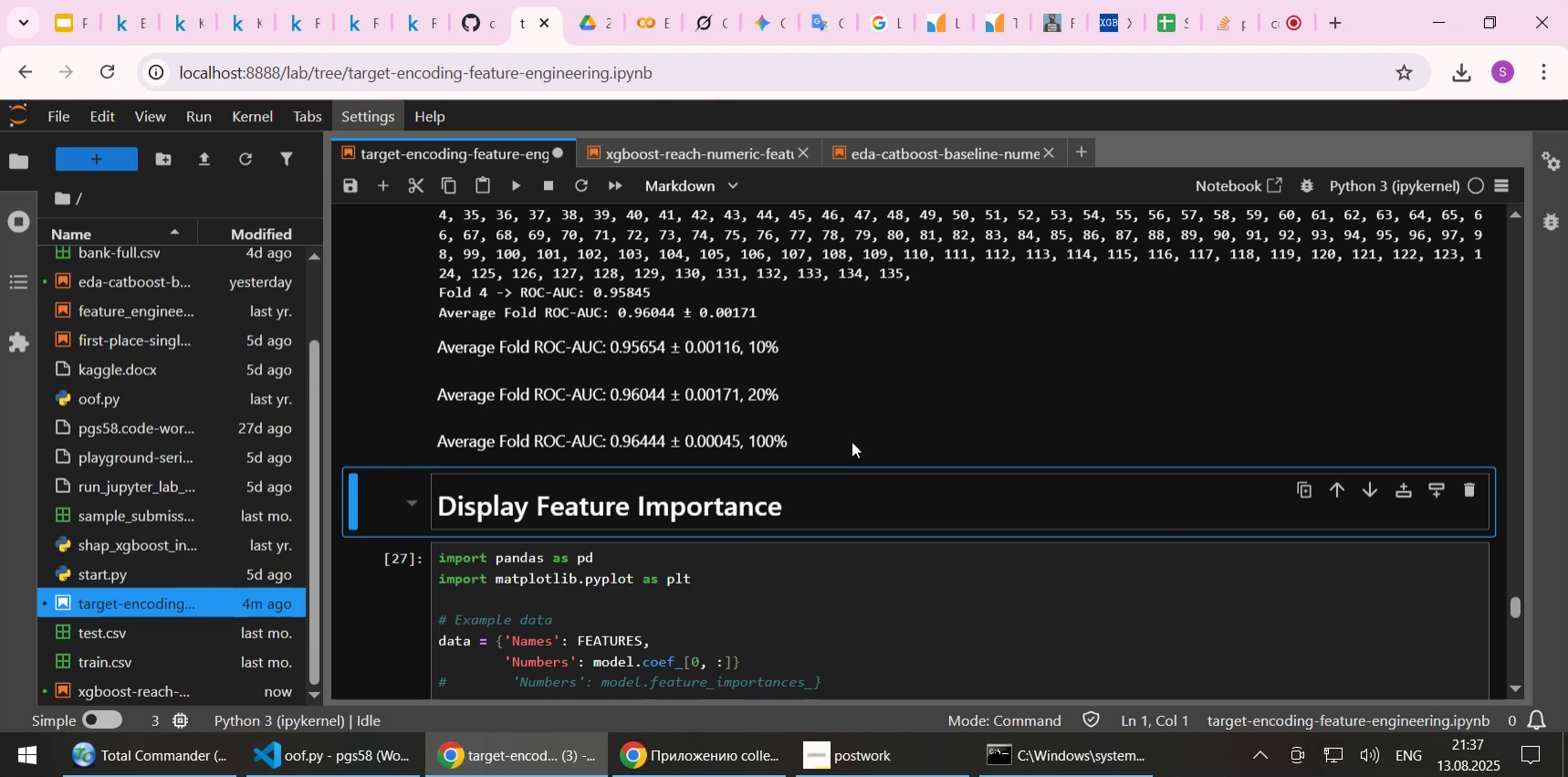 
wait(13.78)
 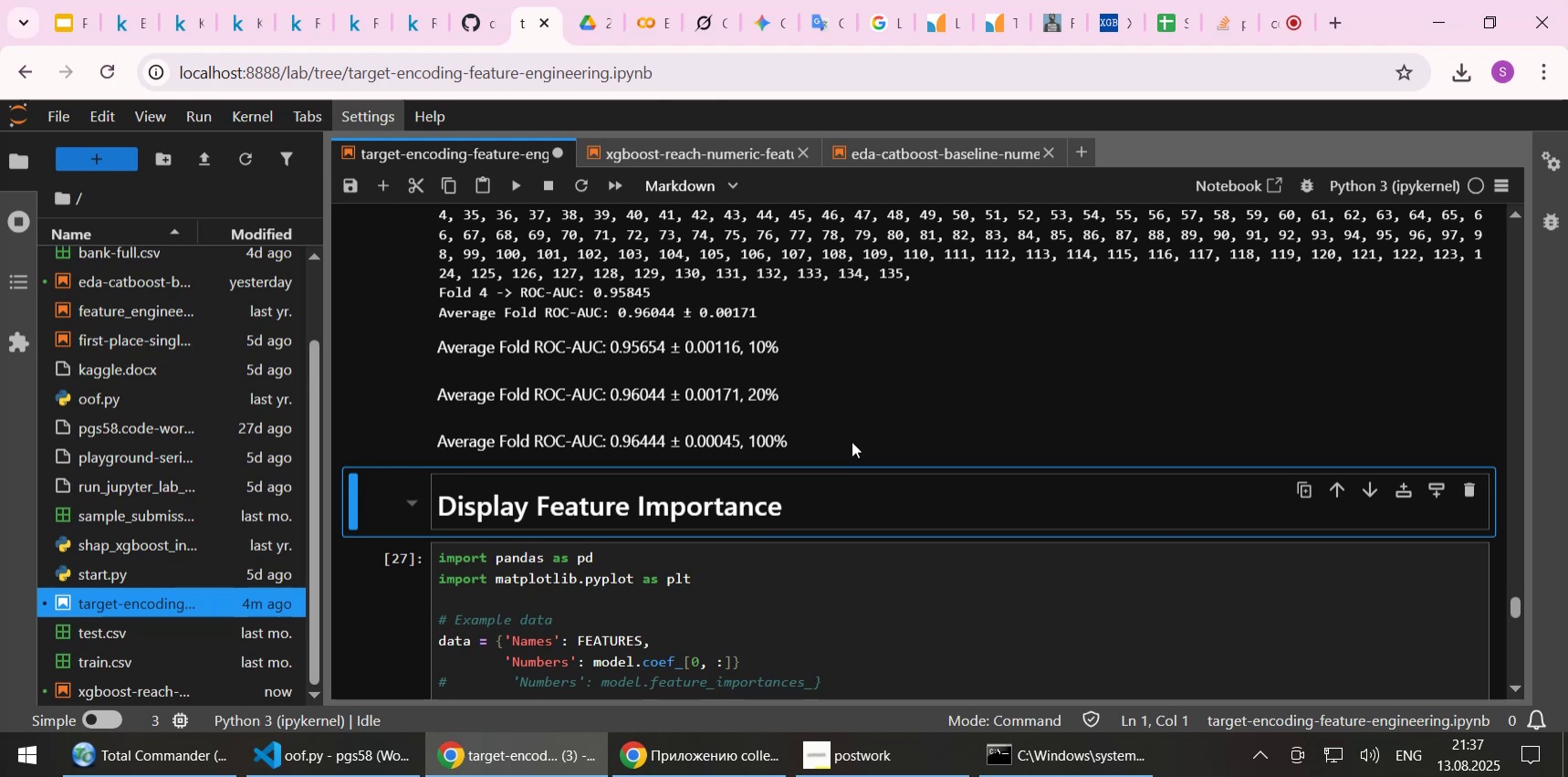 
key(Control+S)
 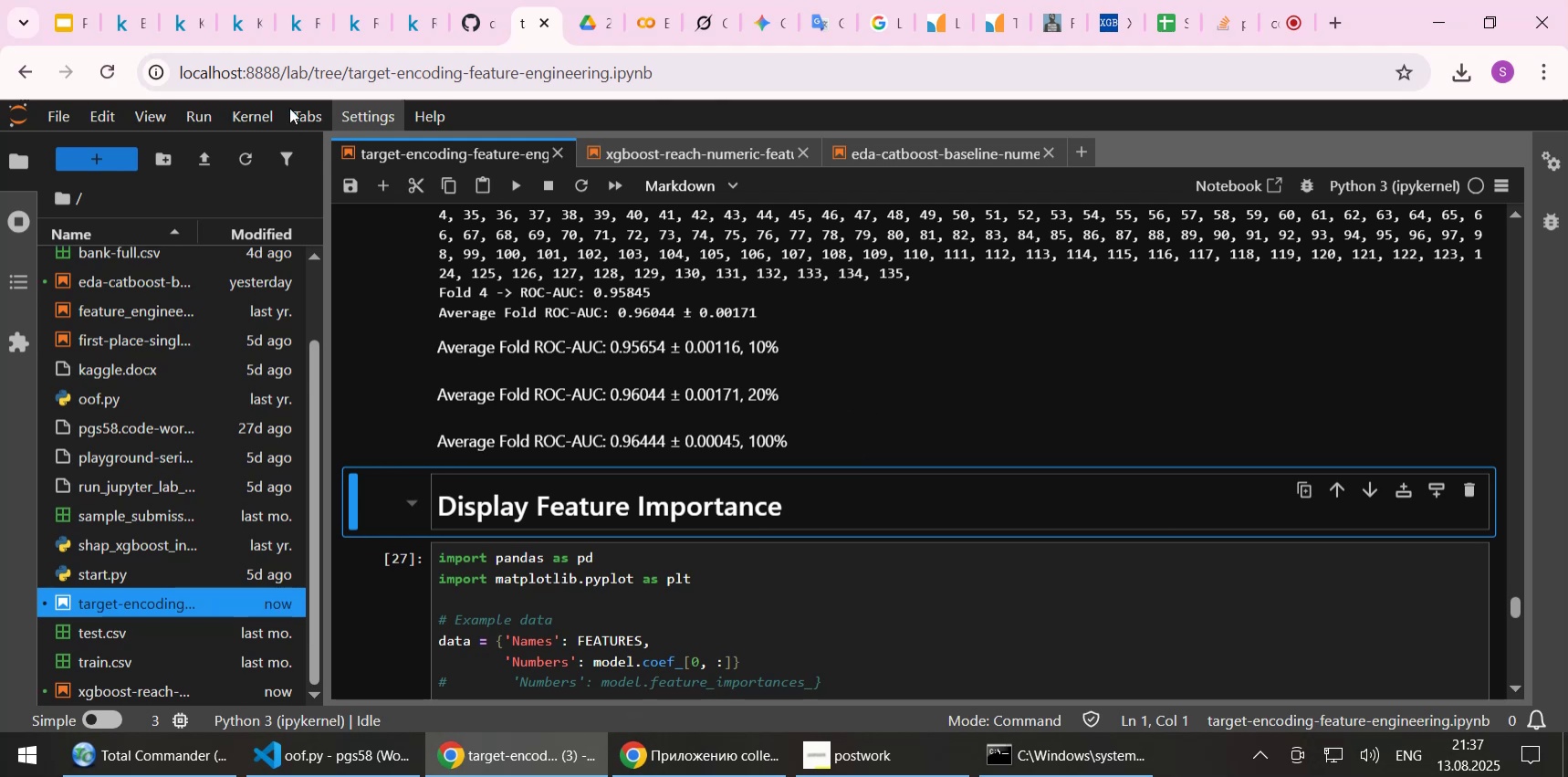 
left_click([241, 26])
 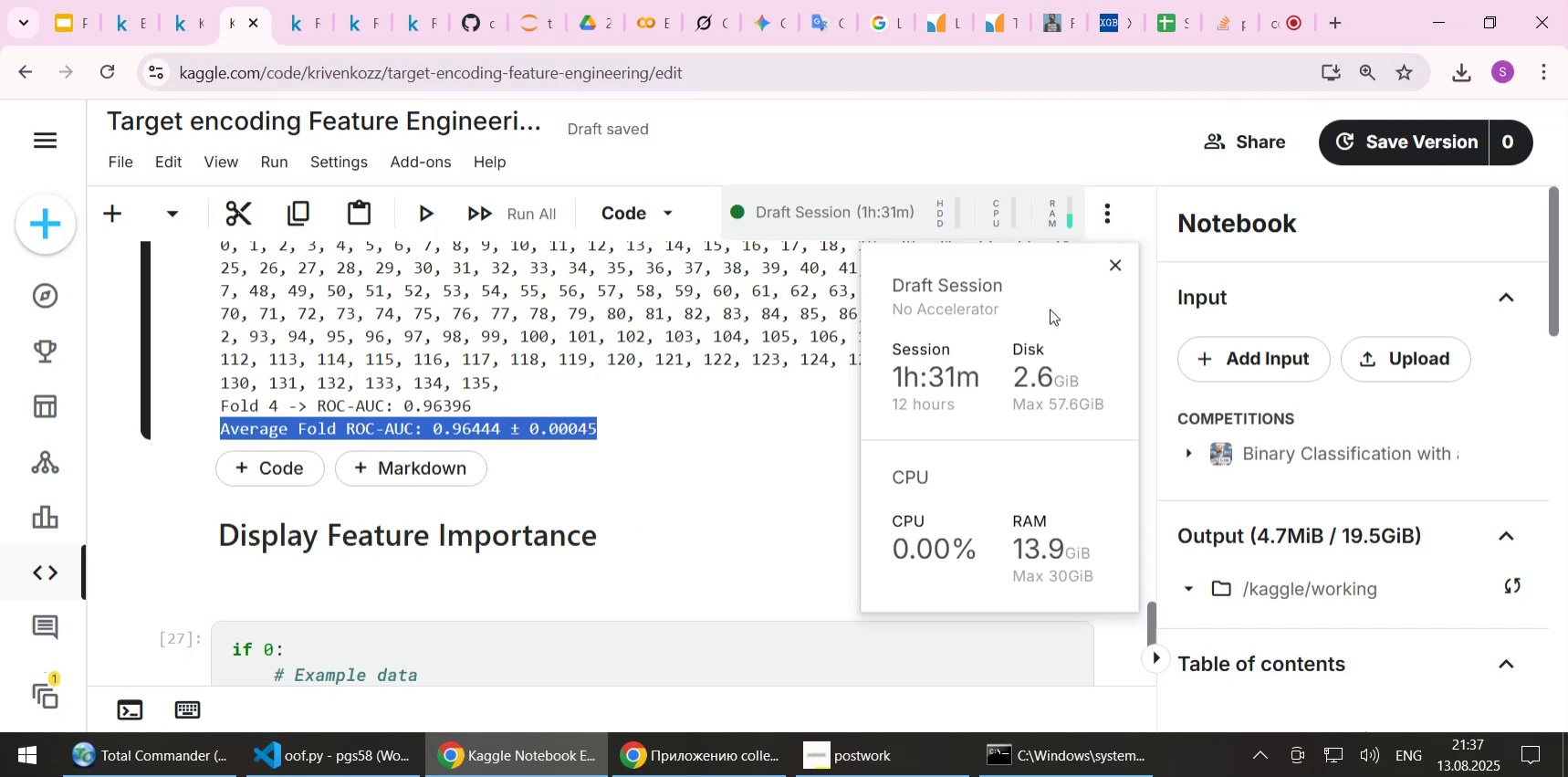 
left_click([1120, 268])
 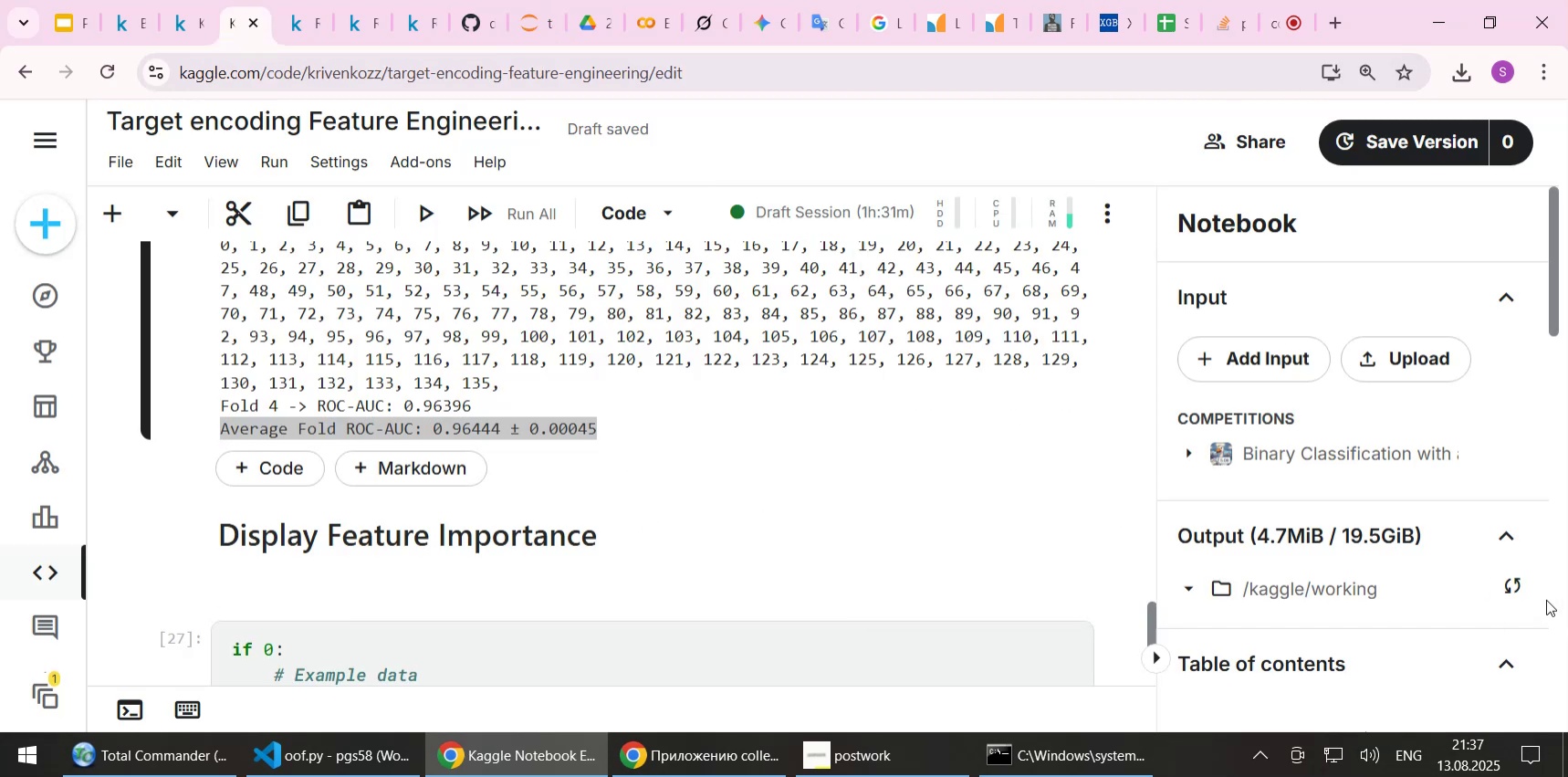 
left_click([1515, 584])
 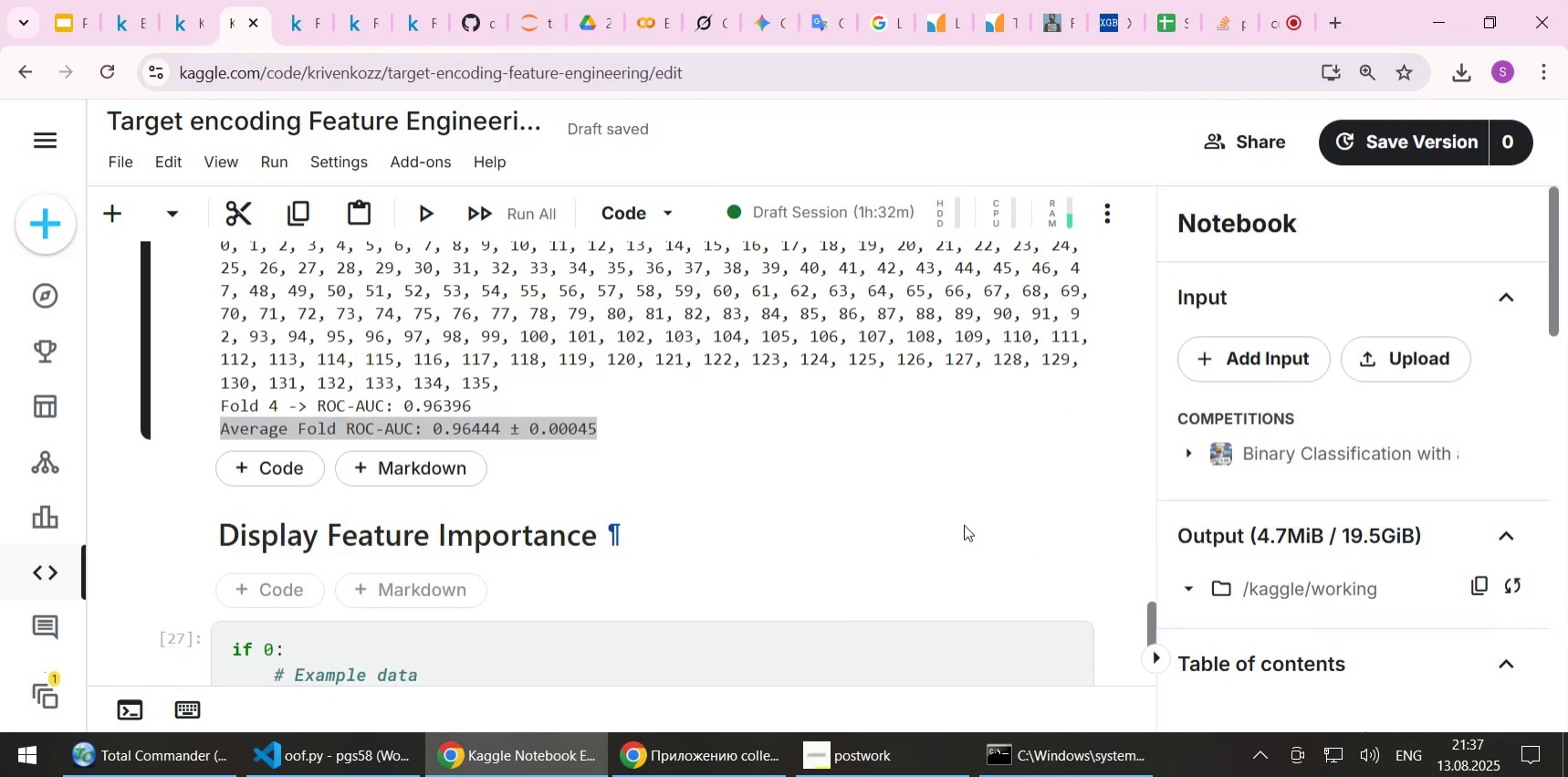 
scroll: coordinate [964, 524], scroll_direction: down, amount: 1.0
 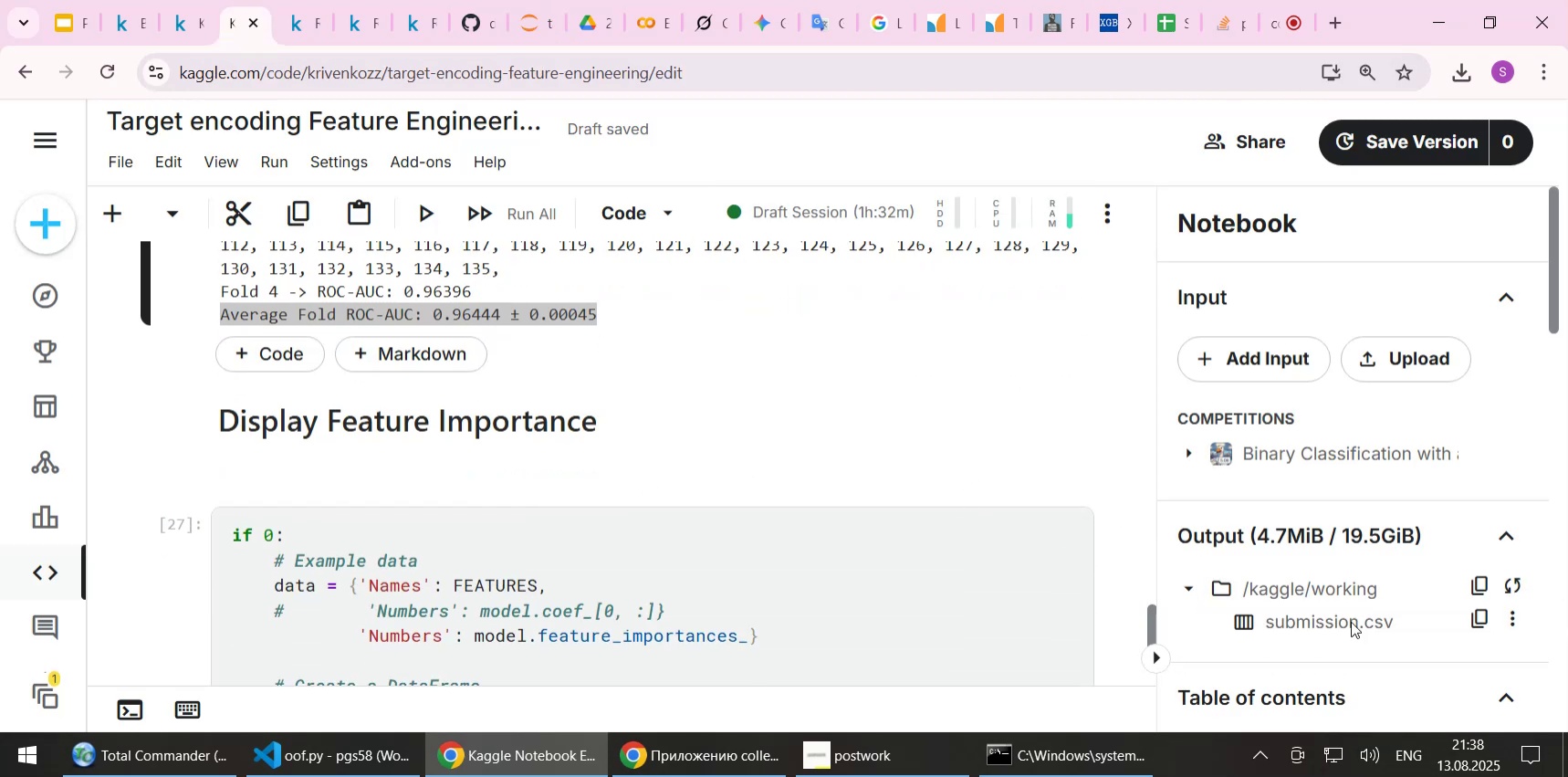 
left_click([1509, 618])
 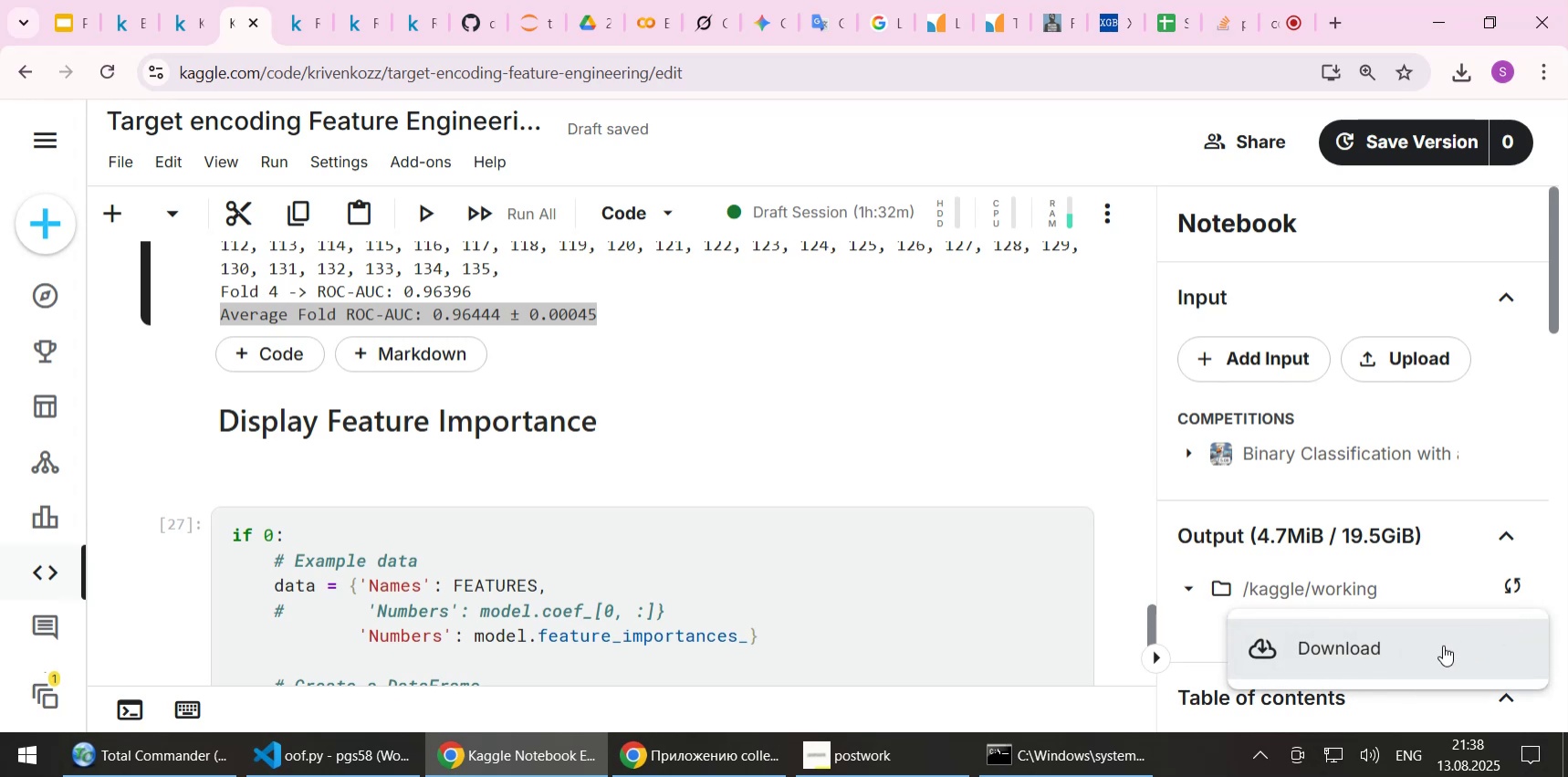 
left_click([1427, 651])
 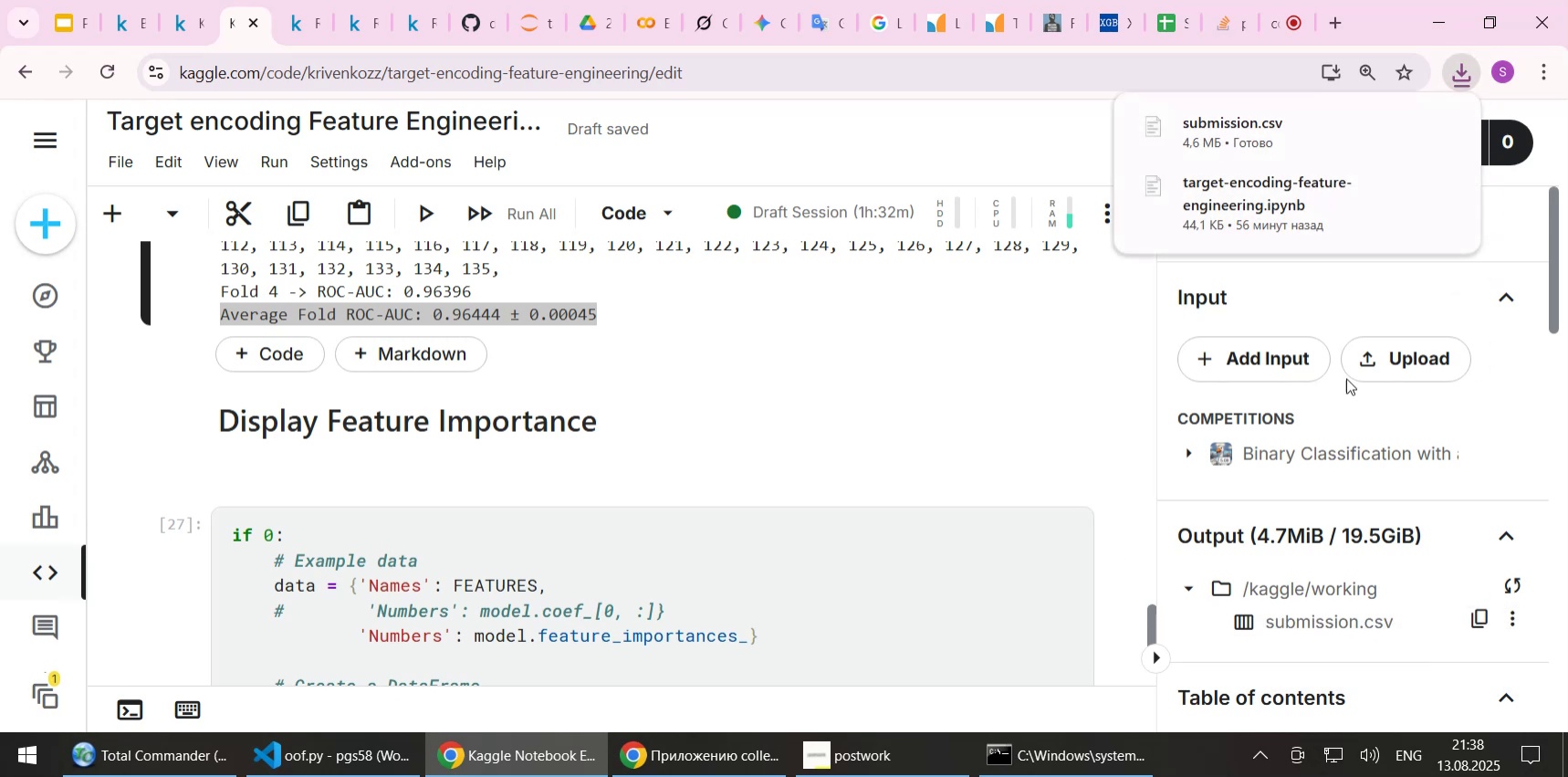 
left_click([1405, 130])
 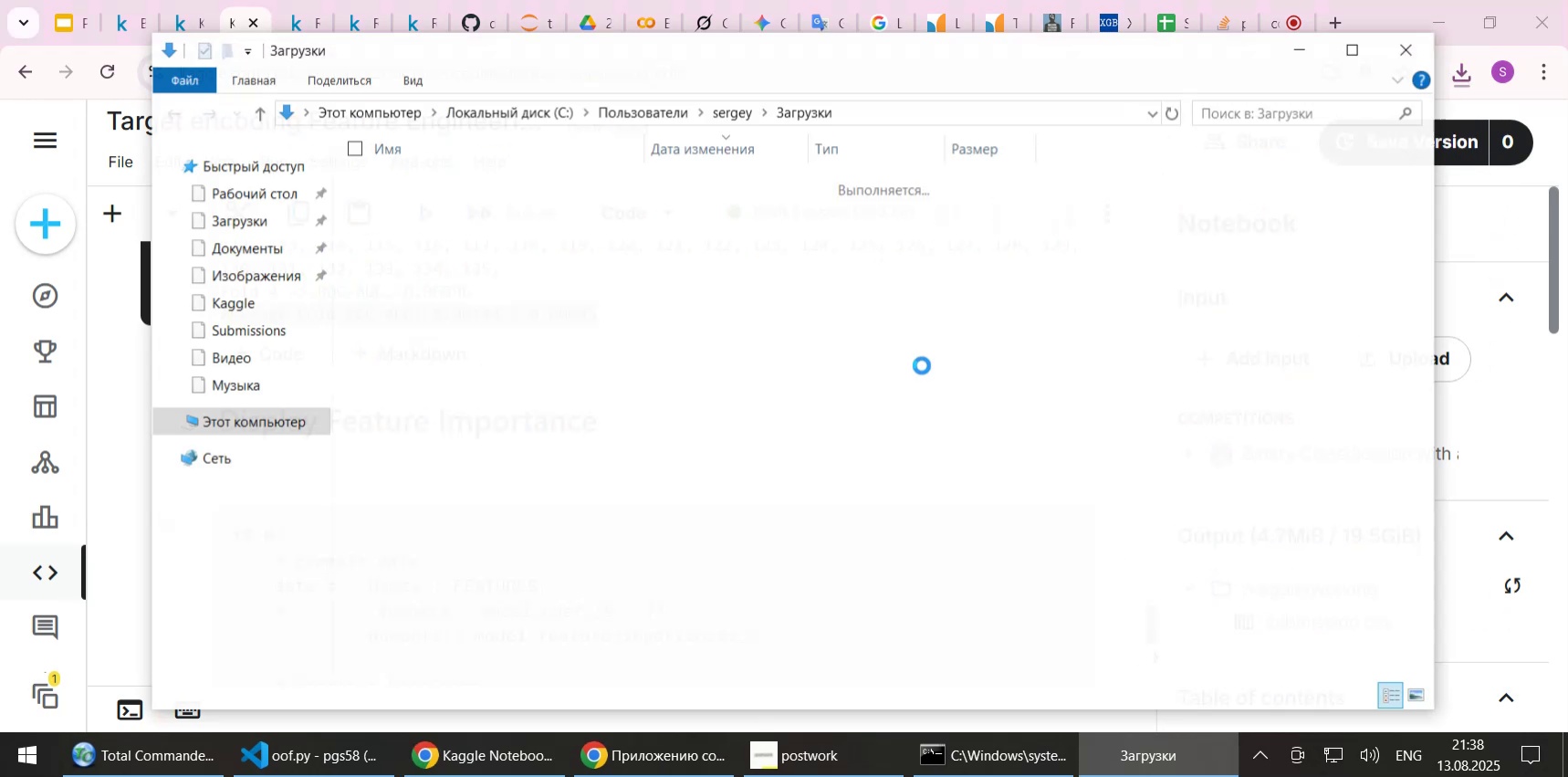 
key(Control+X)
 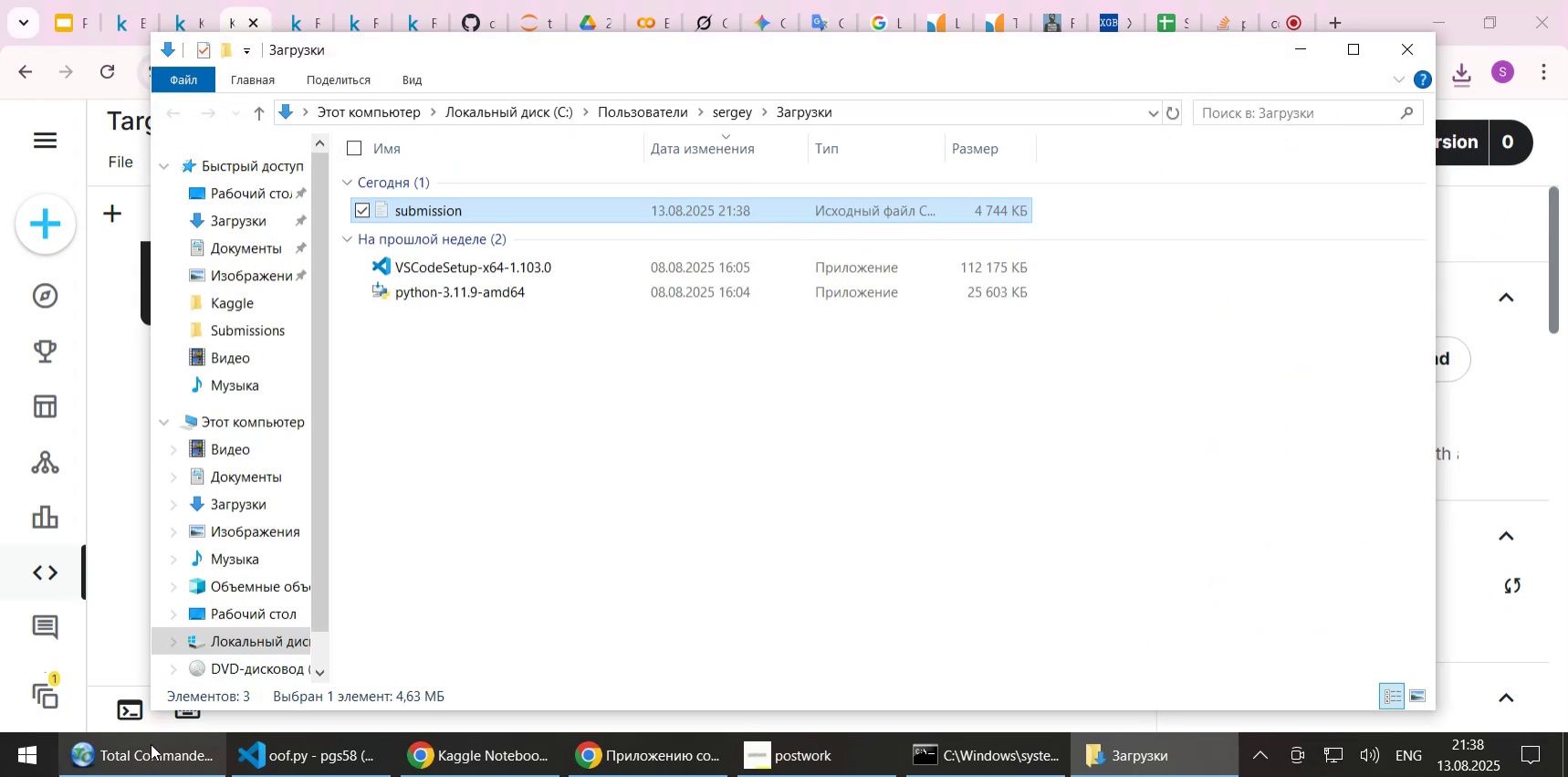 
left_click([143, 758])
 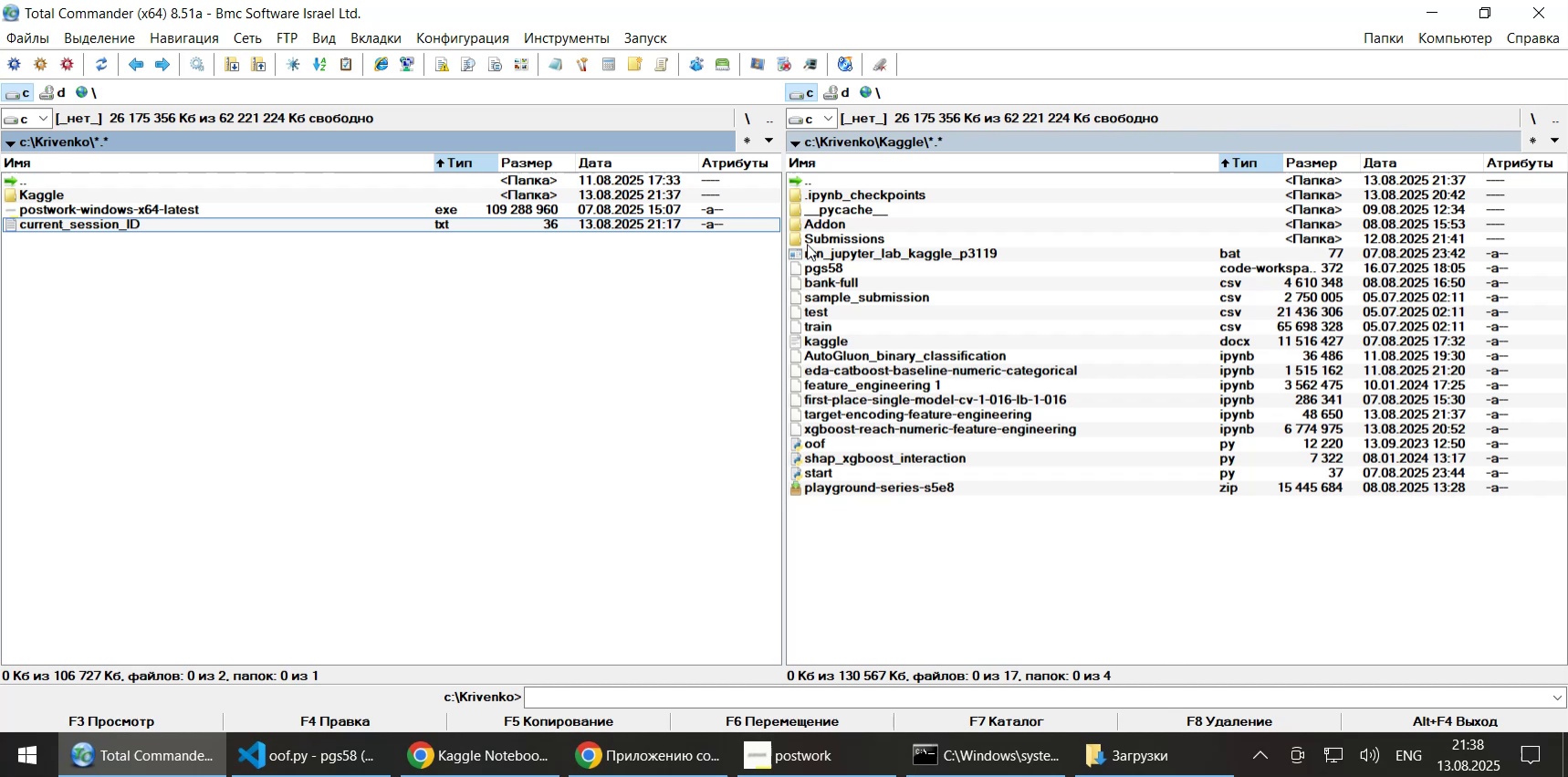 
double_click([808, 244])
 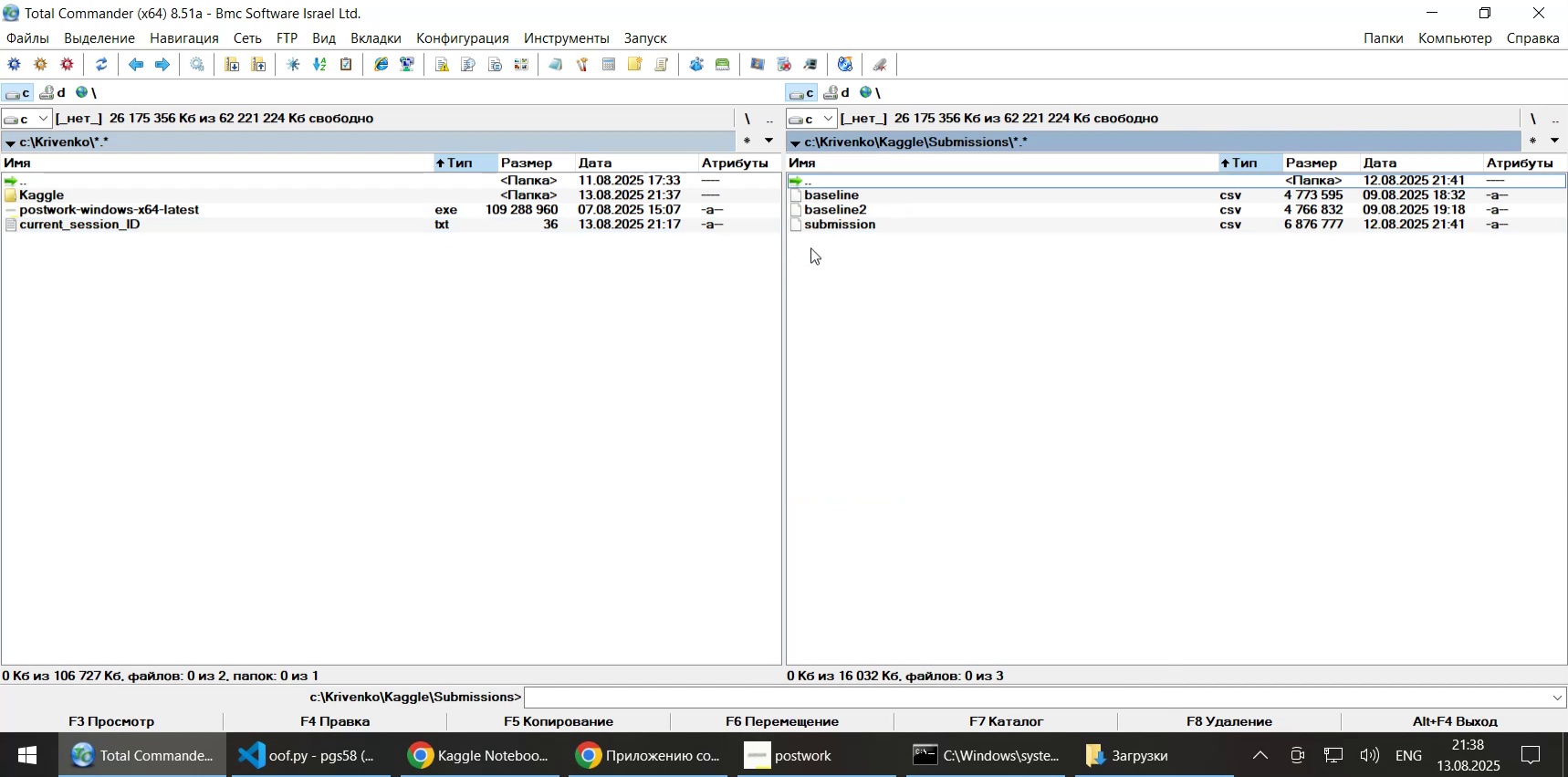 
key(Control+ControlLeft)
 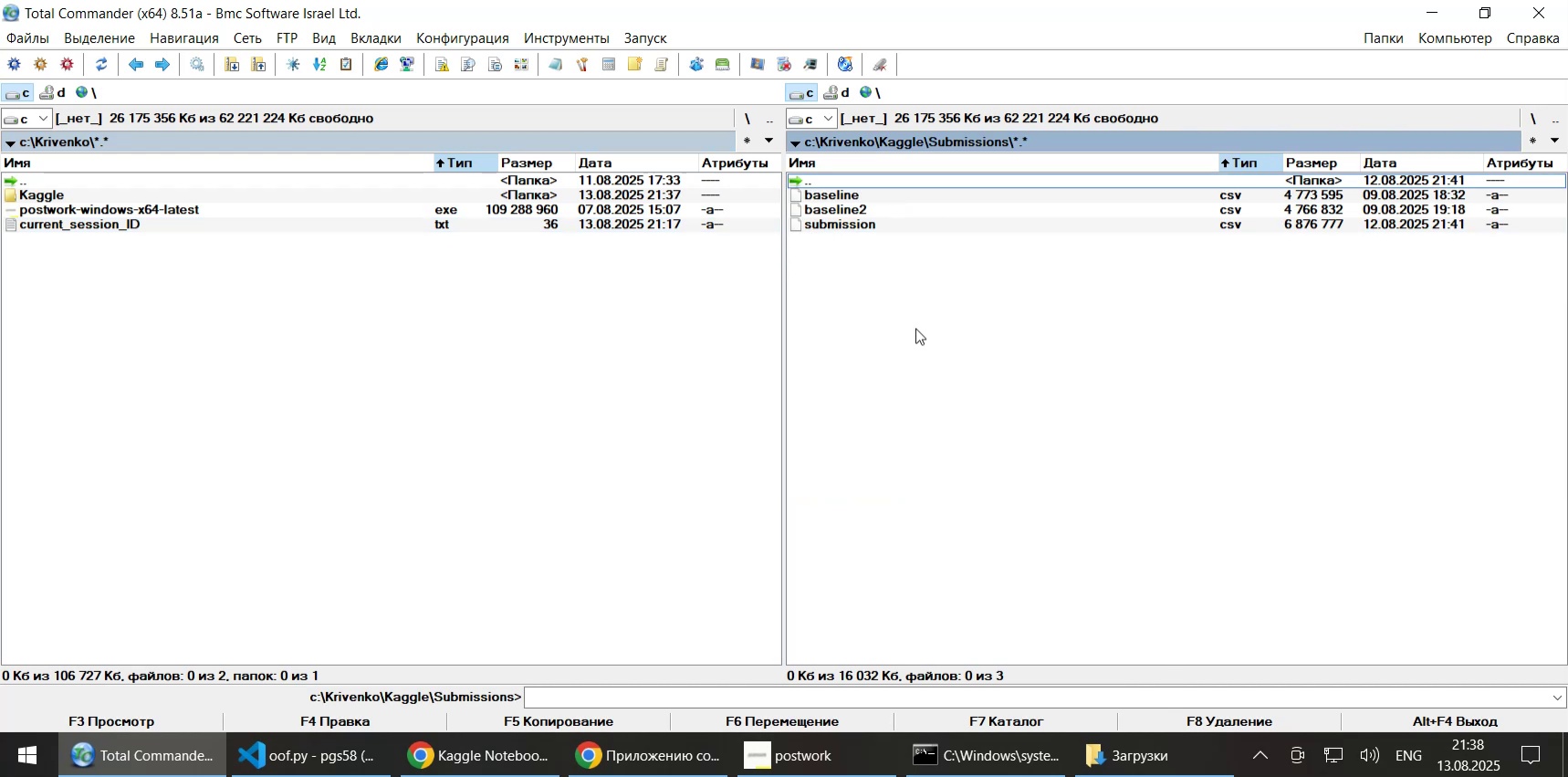 
key(Control+V)
 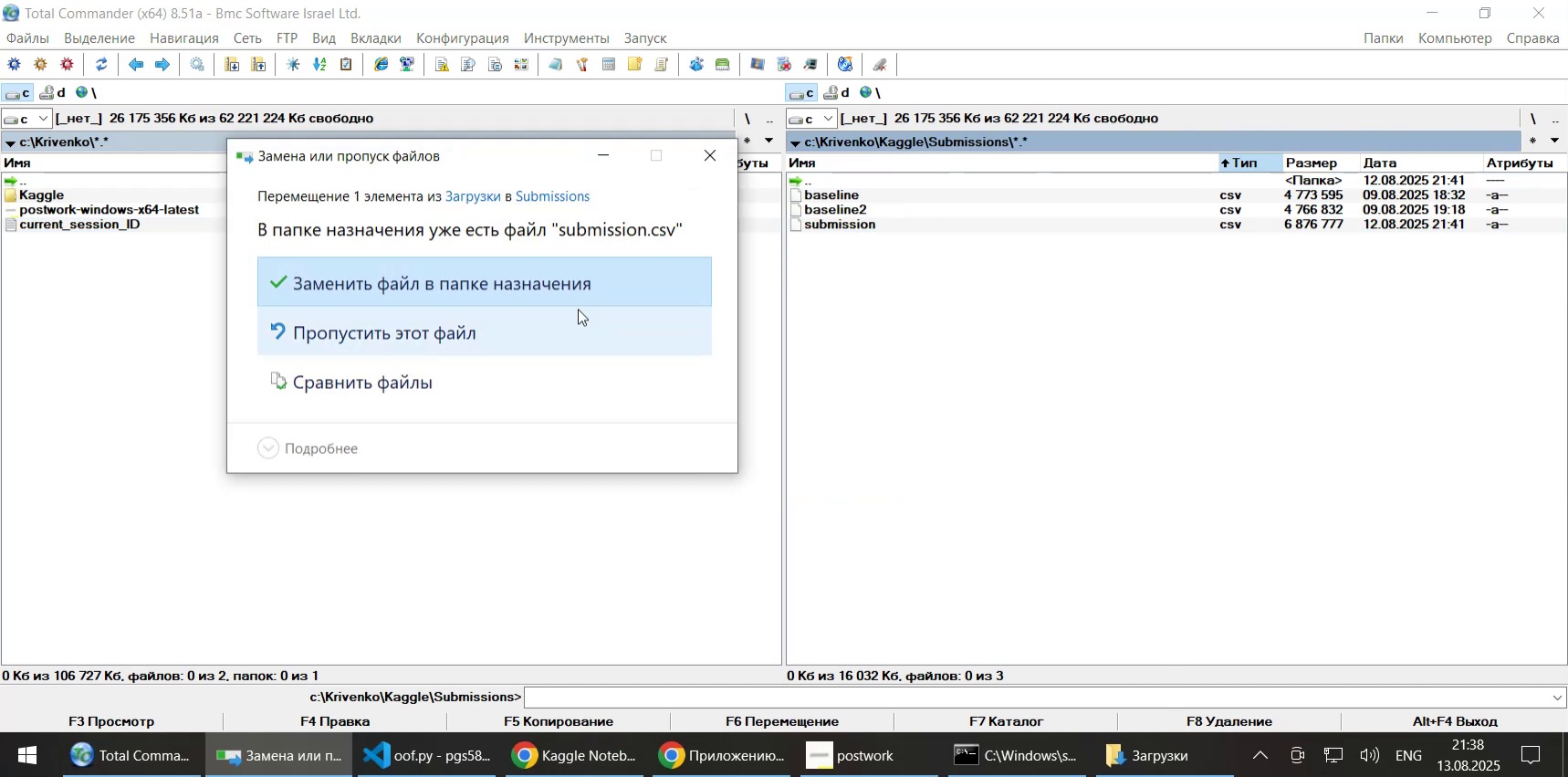 
left_click([559, 285])
 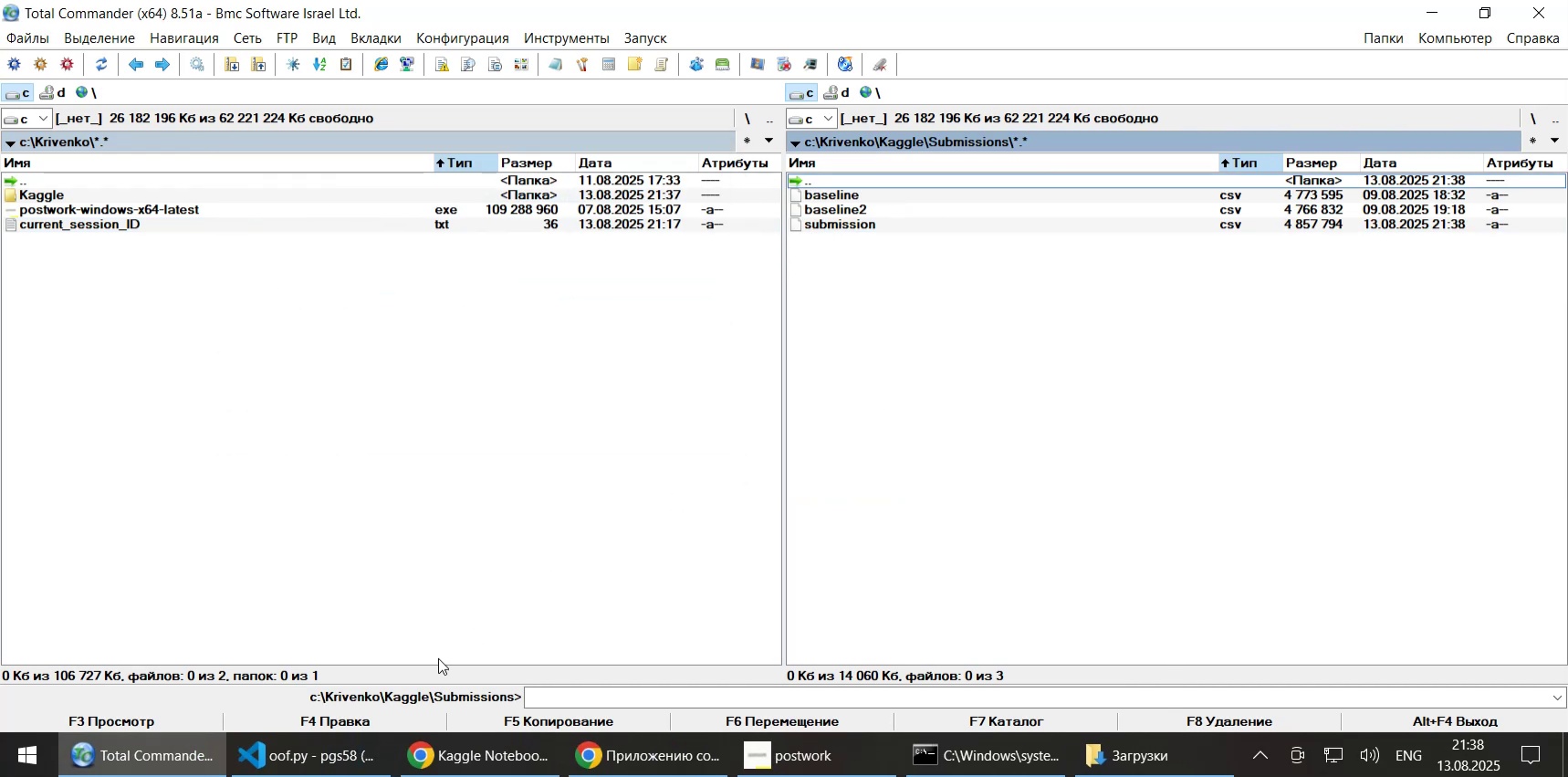 
left_click([457, 748])
 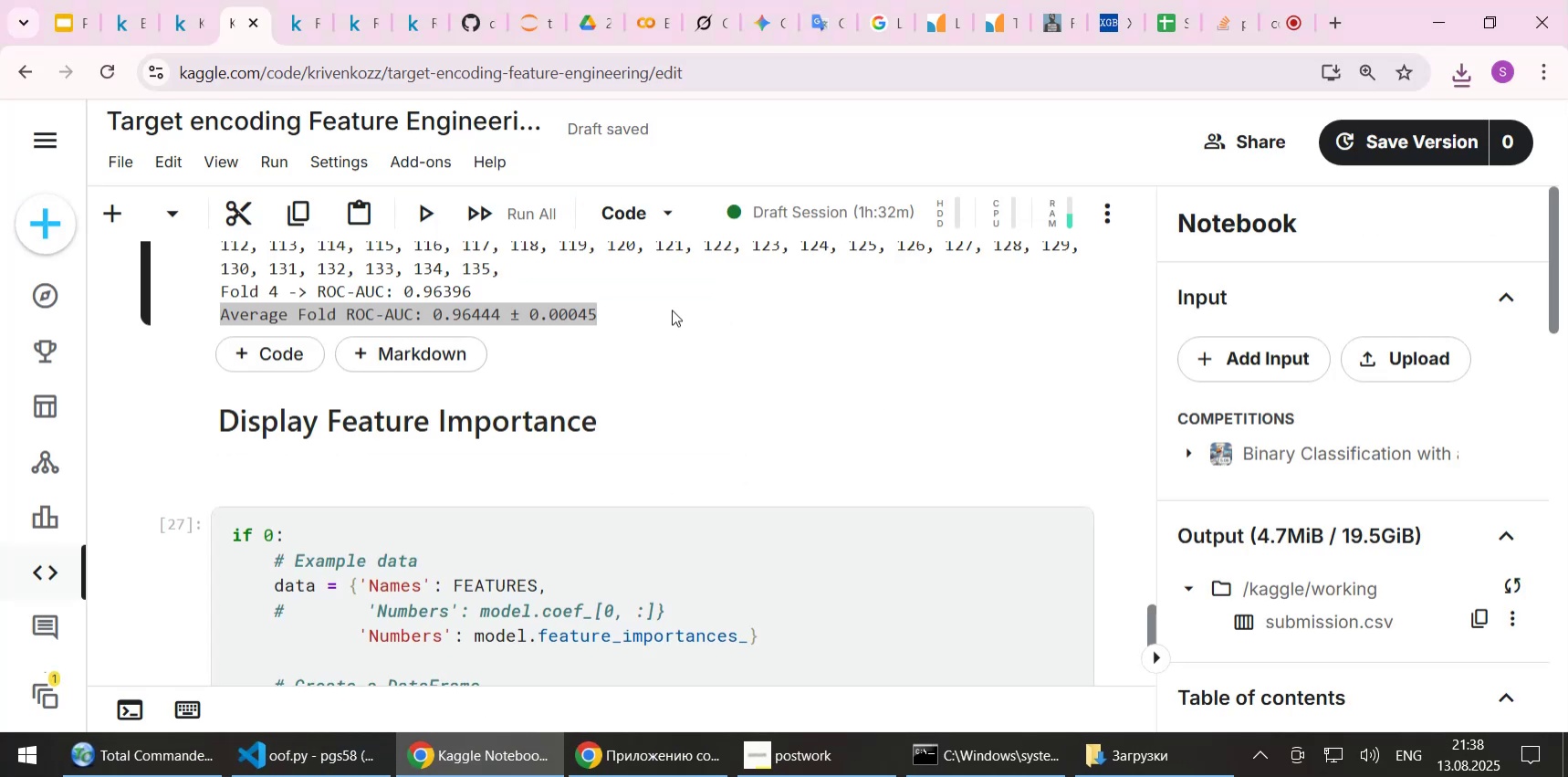 
left_click([667, 310])
 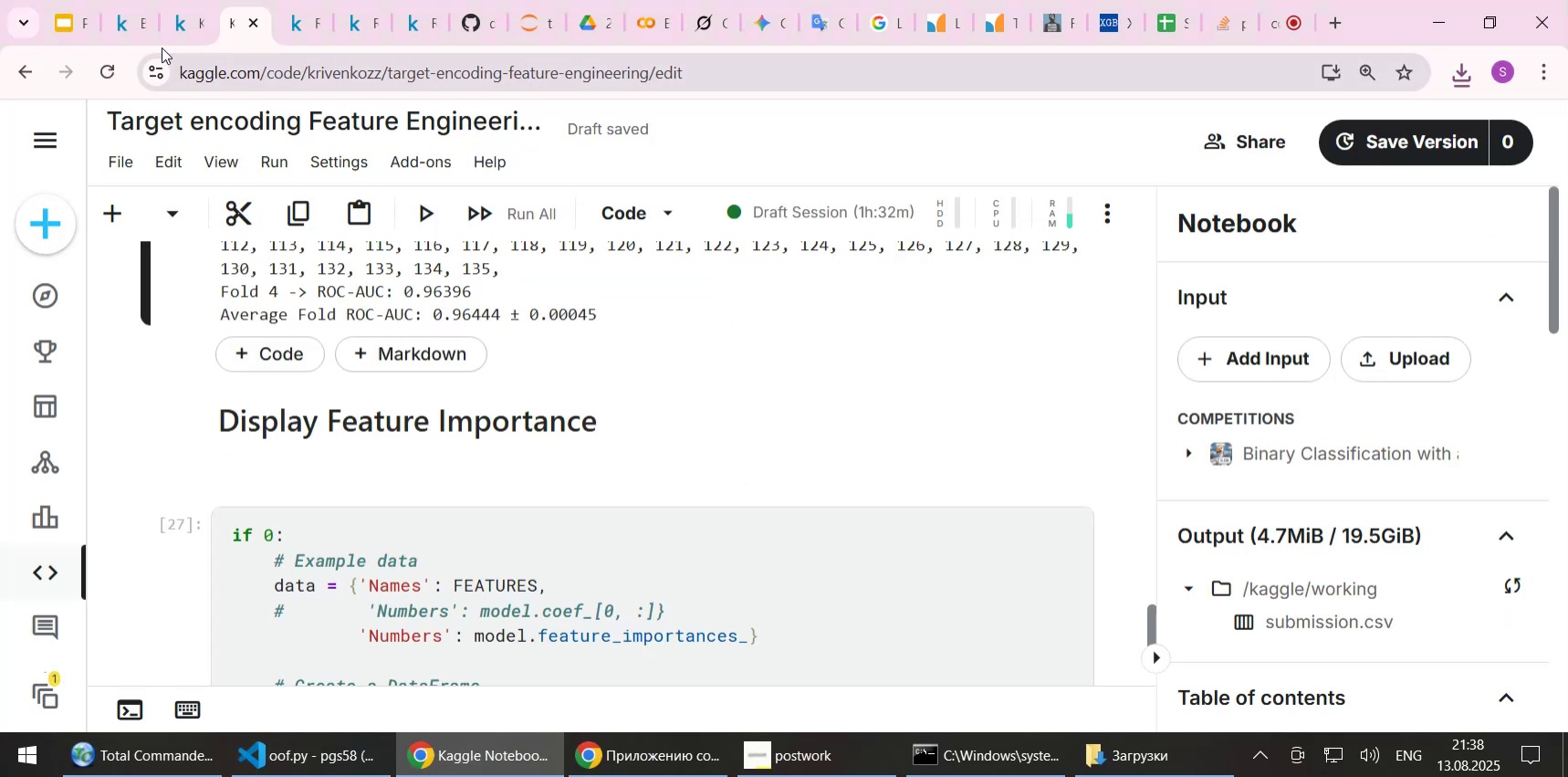 
left_click([138, 20])
 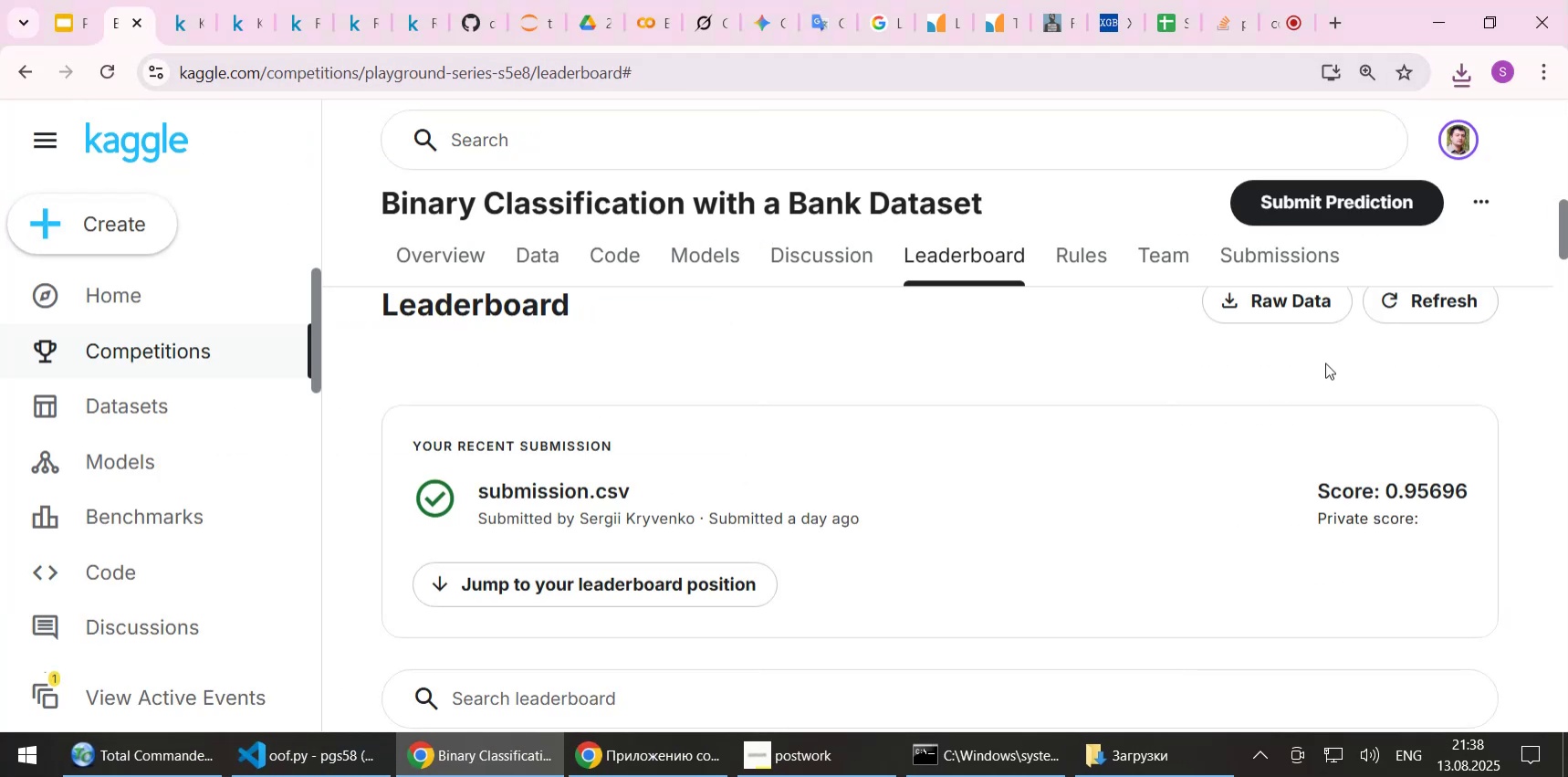 
scroll: coordinate [1220, 415], scroll_direction: up, amount: 4.0
 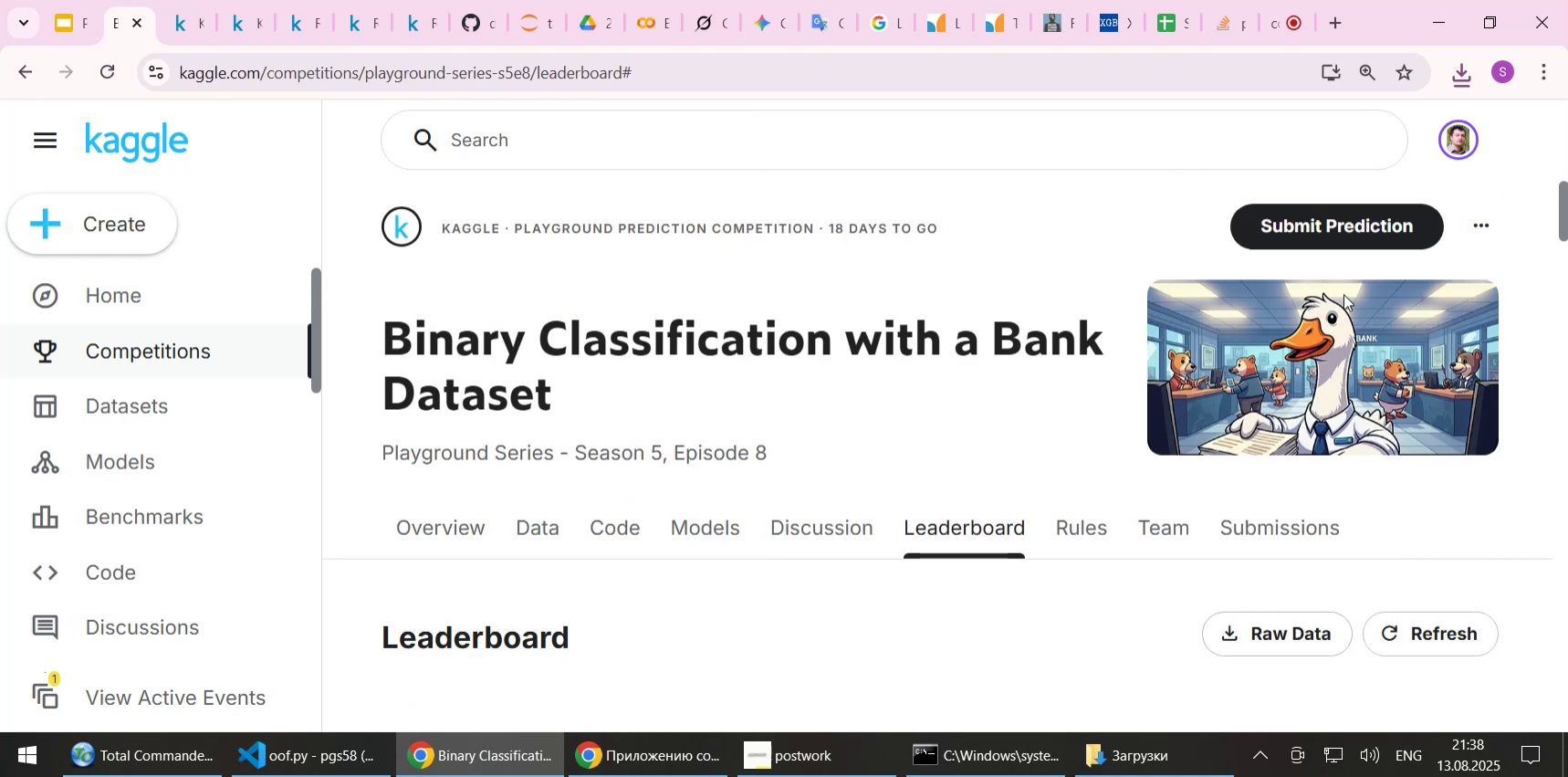 
left_click([1335, 230])
 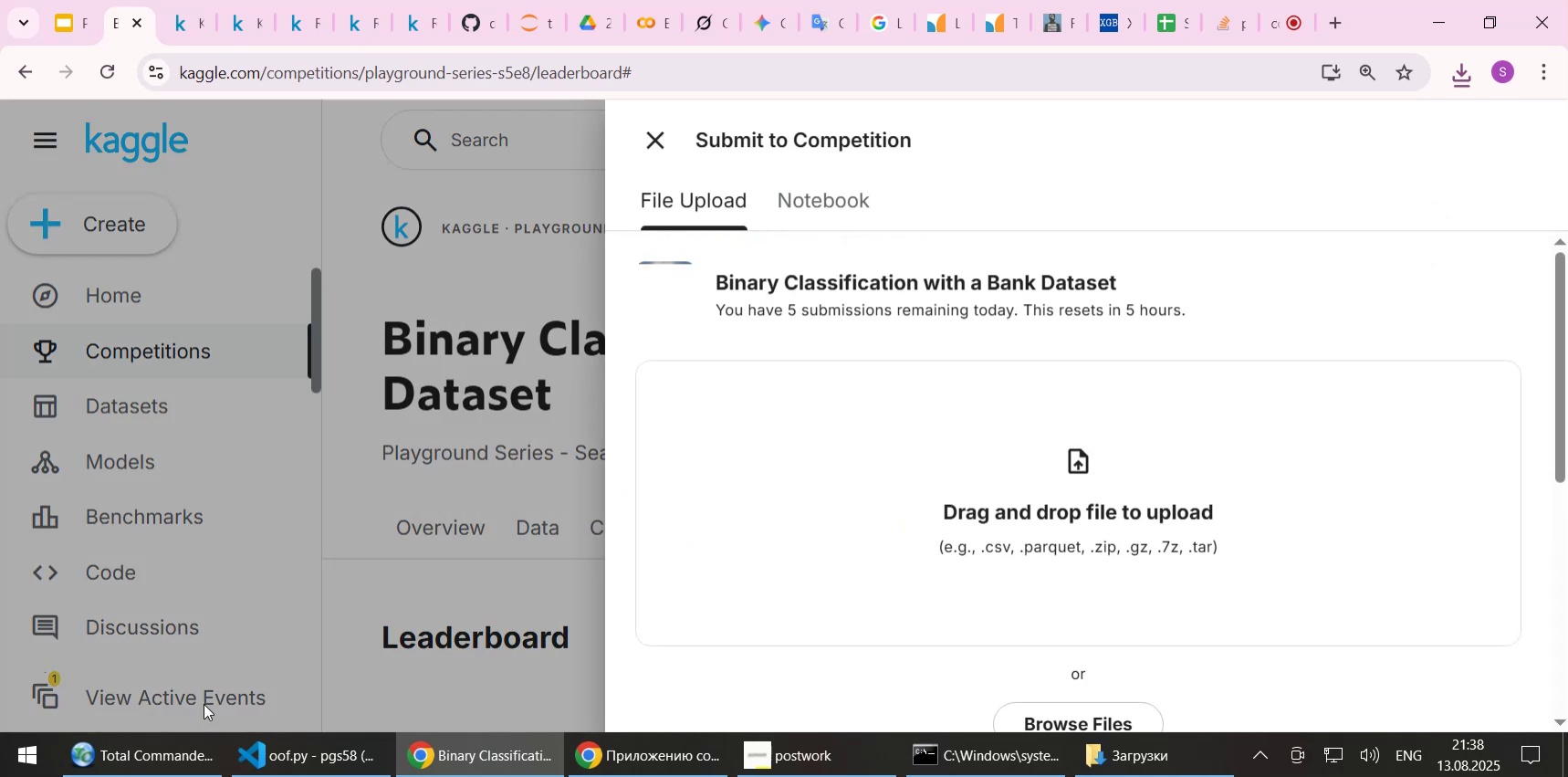 
left_click([141, 751])
 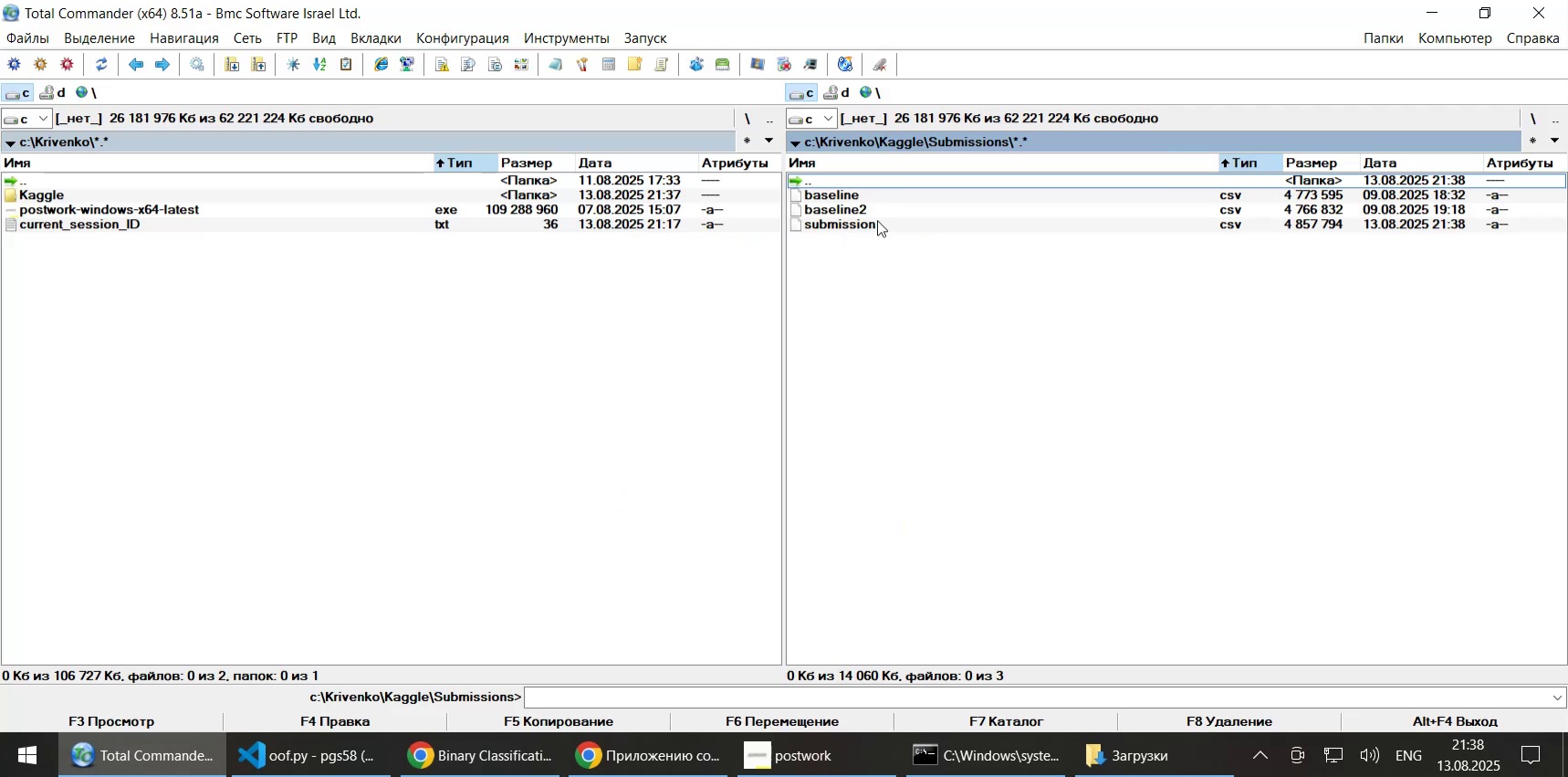 
left_click_drag(start_coordinate=[868, 226], to_coordinate=[970, 545])
 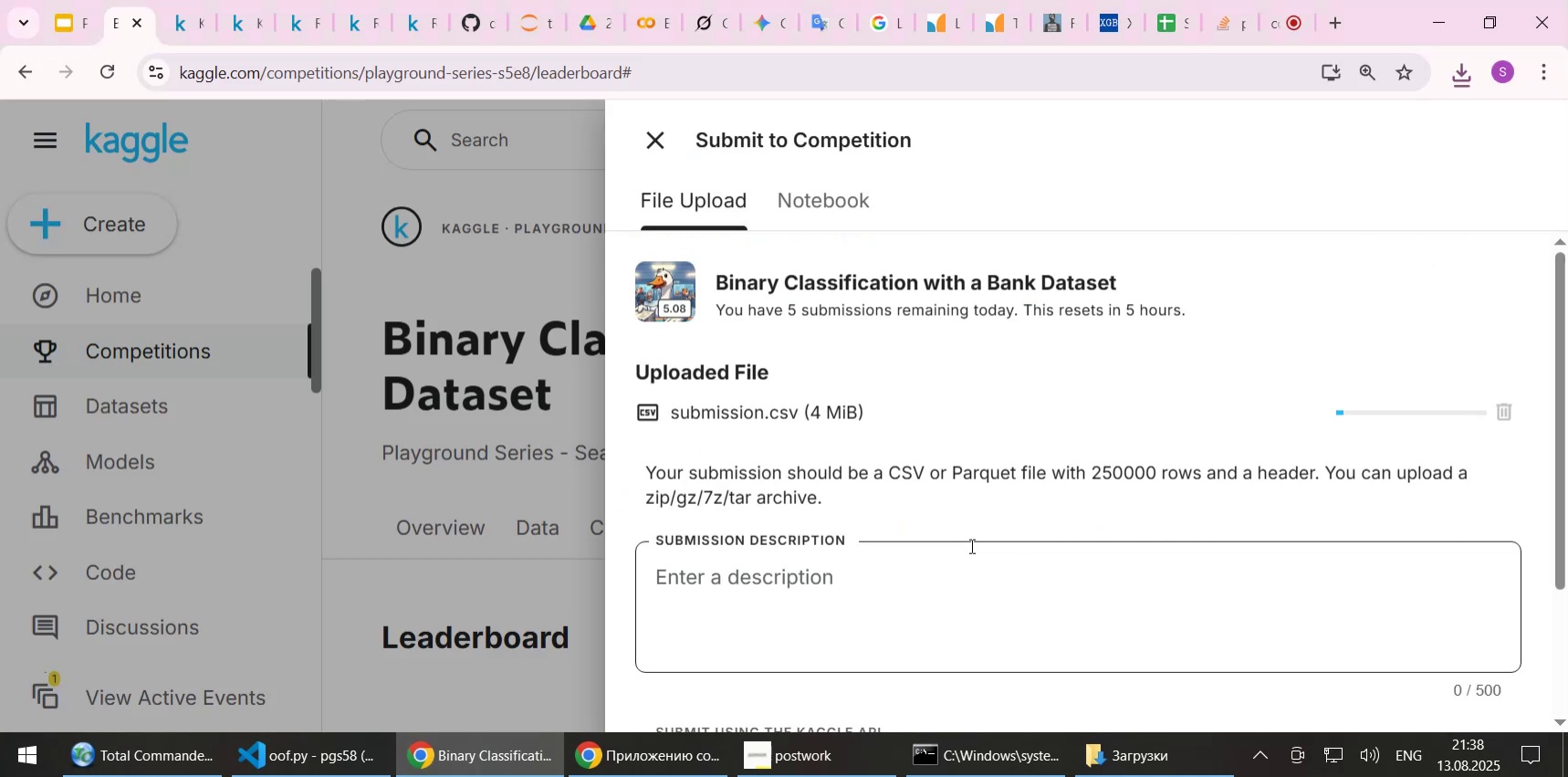 
left_click([953, 551])
 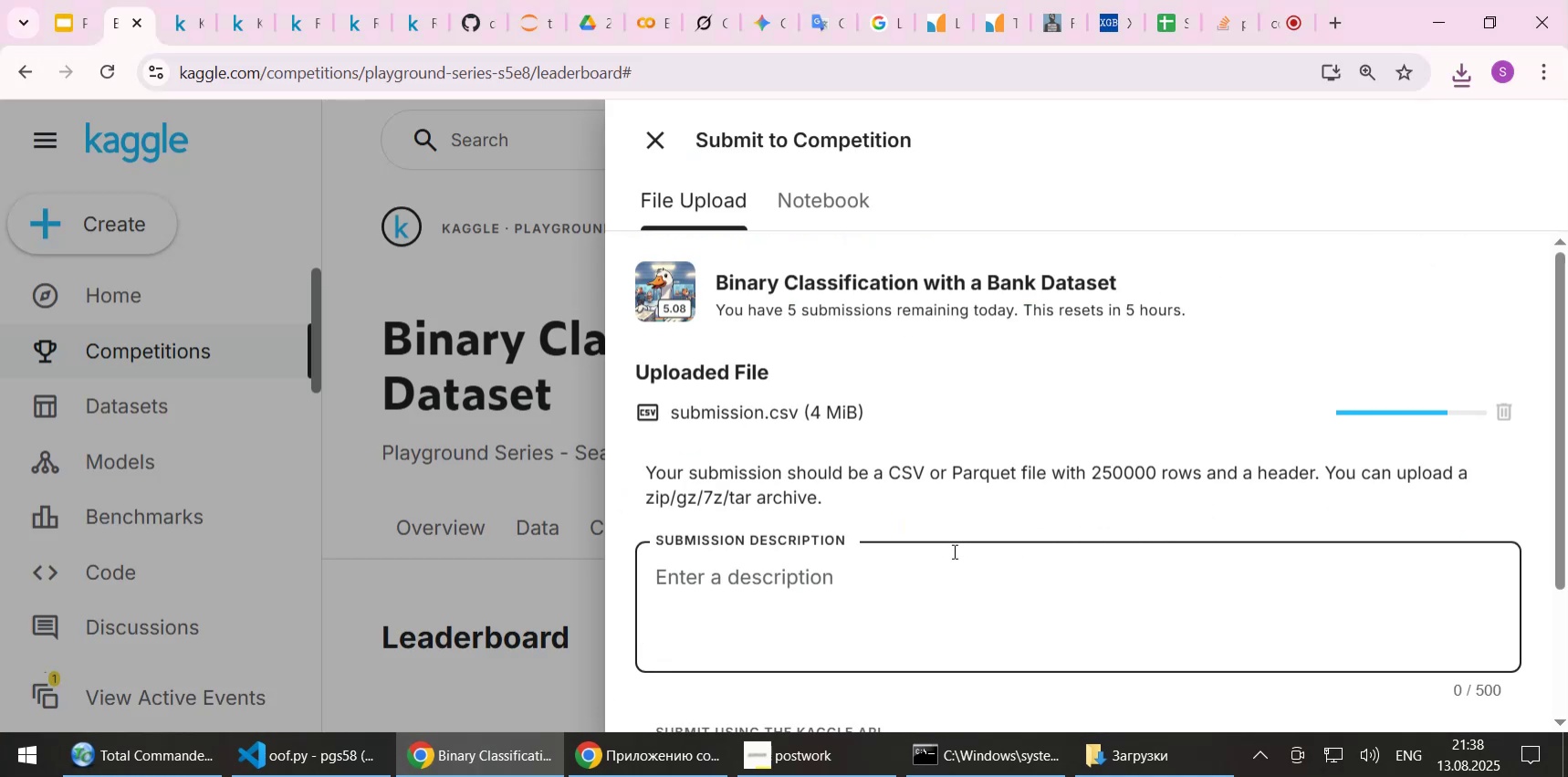 
type(XGBoost + TE ())
 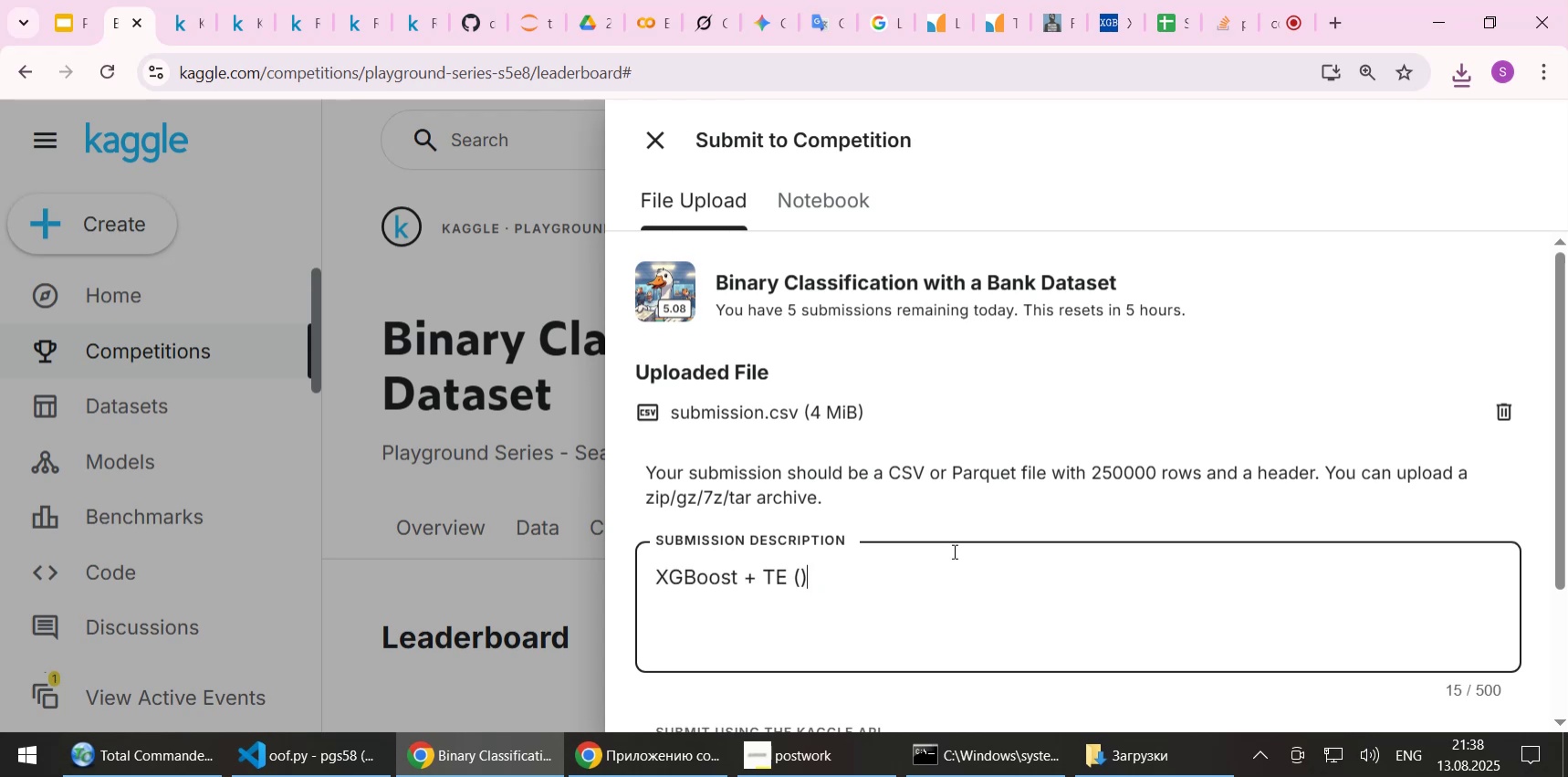 
 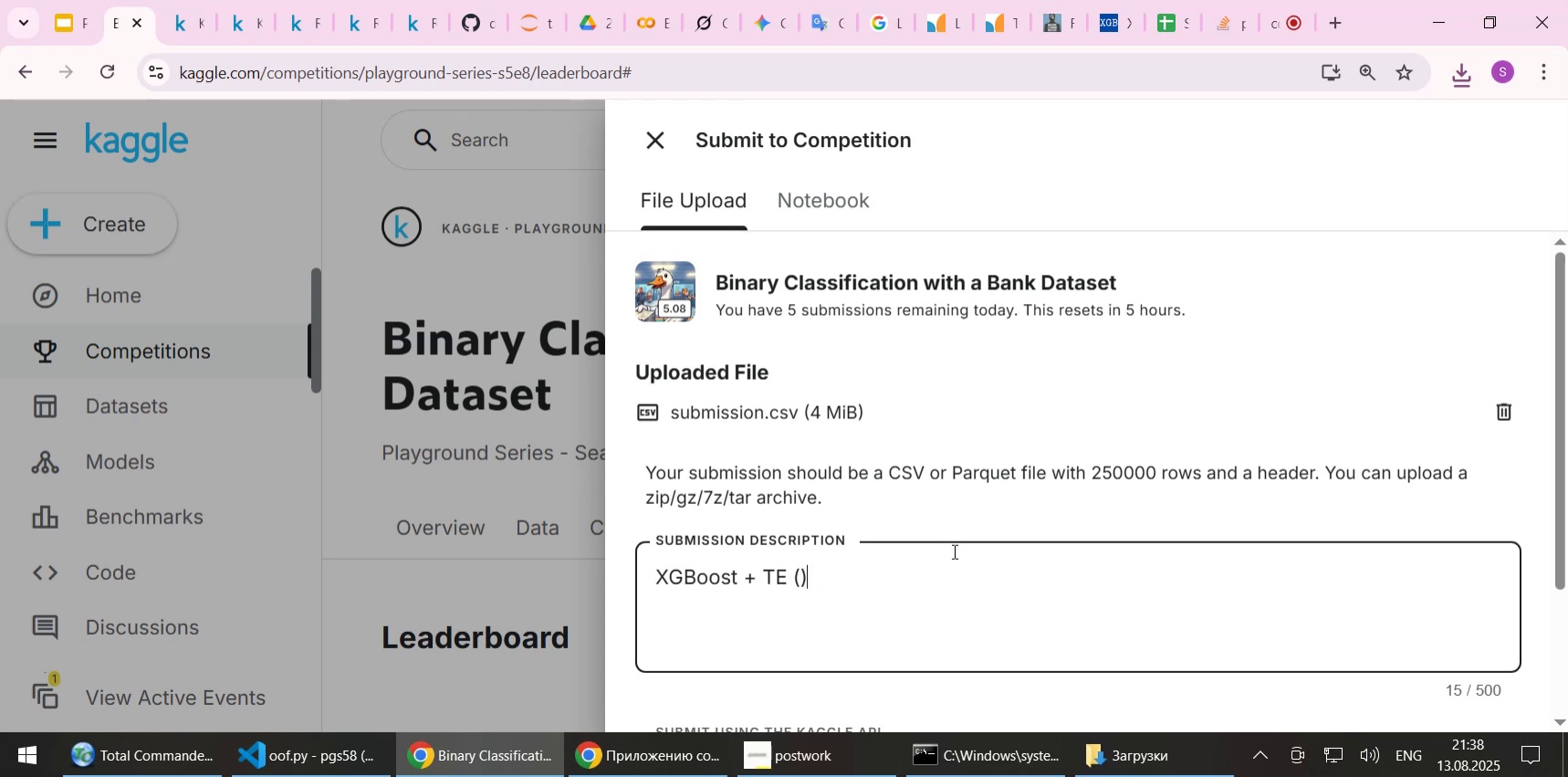 
key(ArrowLeft)
 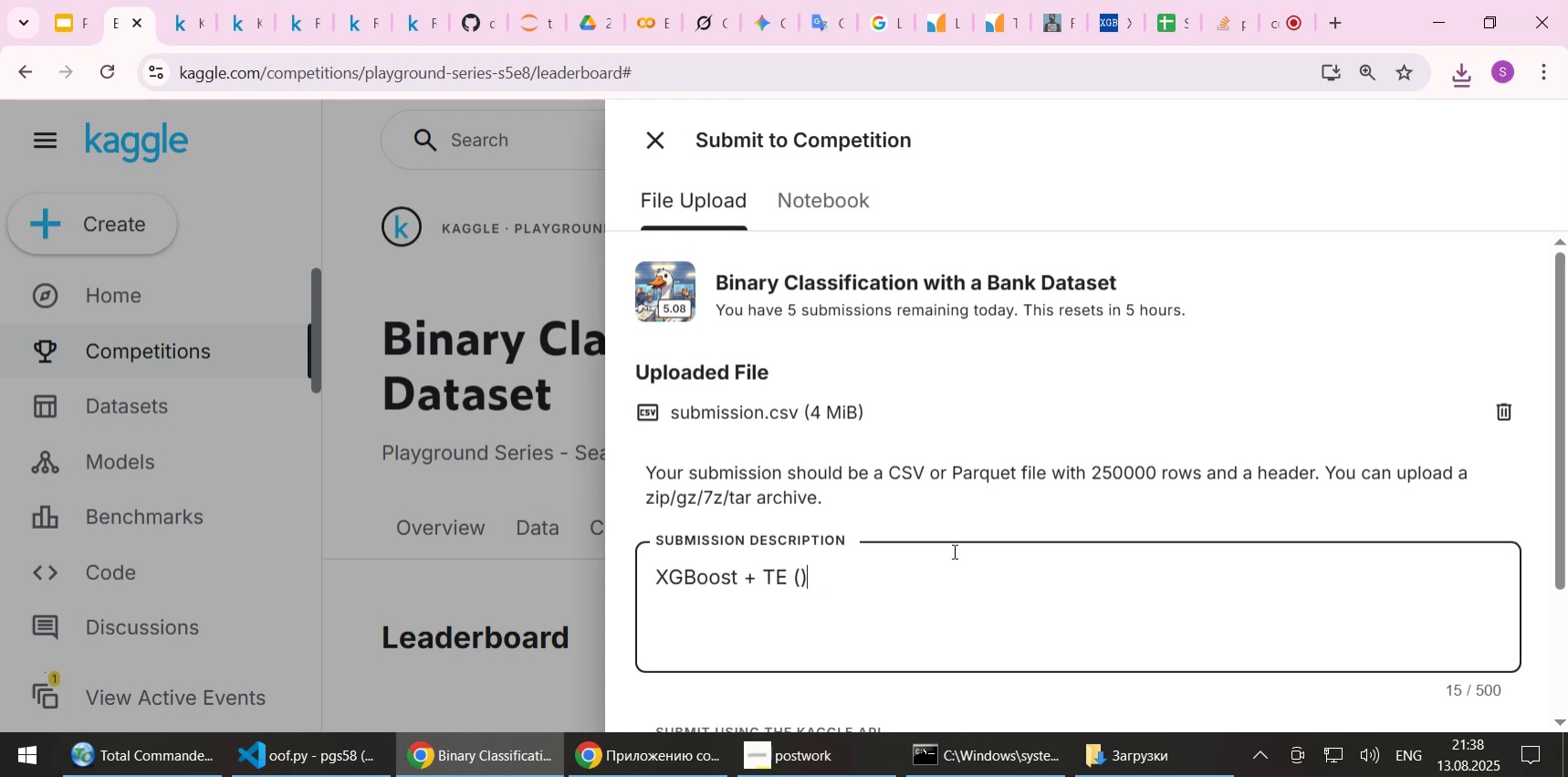 
type(COL+COL2)
 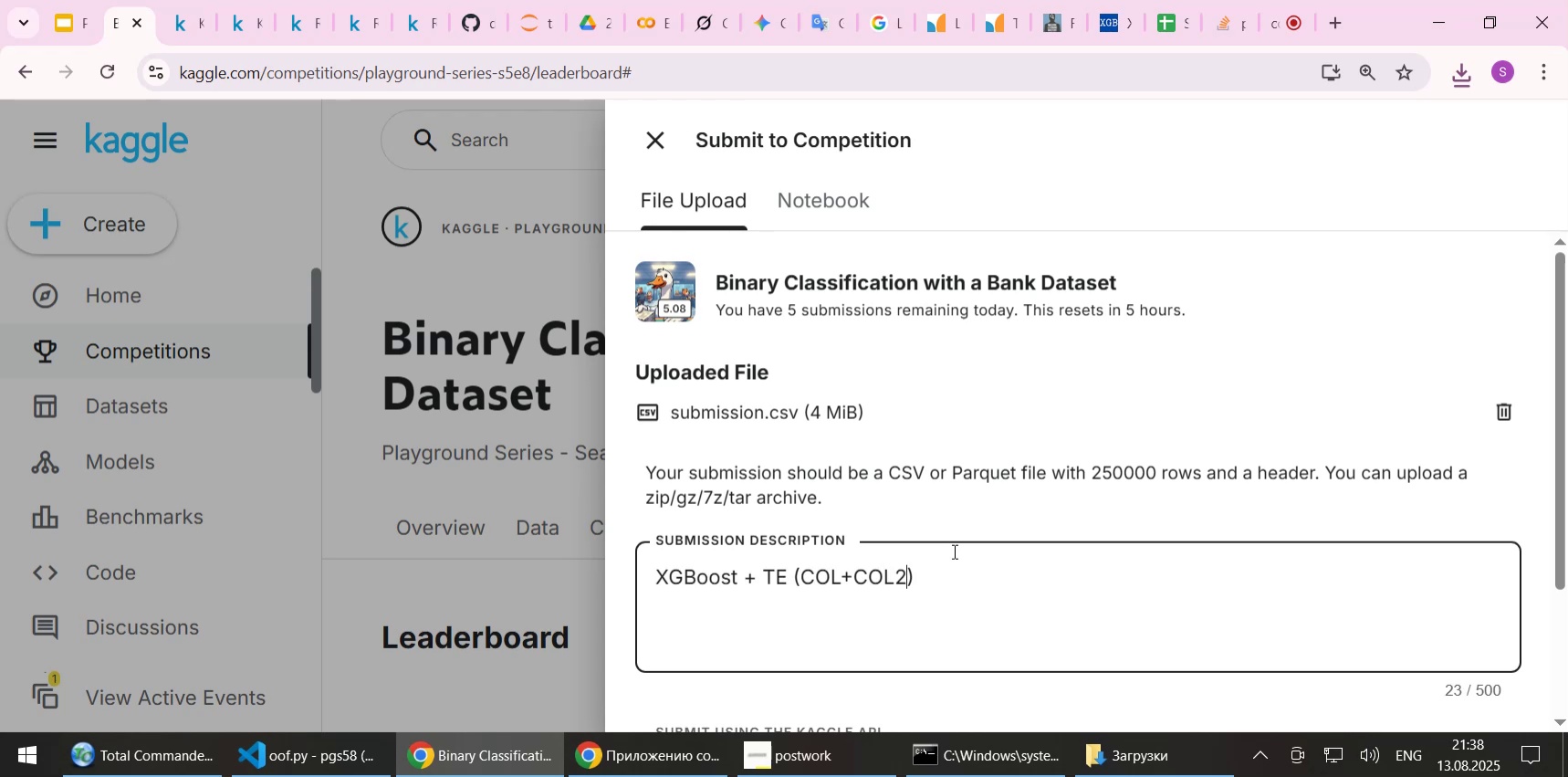 
scroll: coordinate [1374, 510], scroll_direction: down, amount: 2.0
 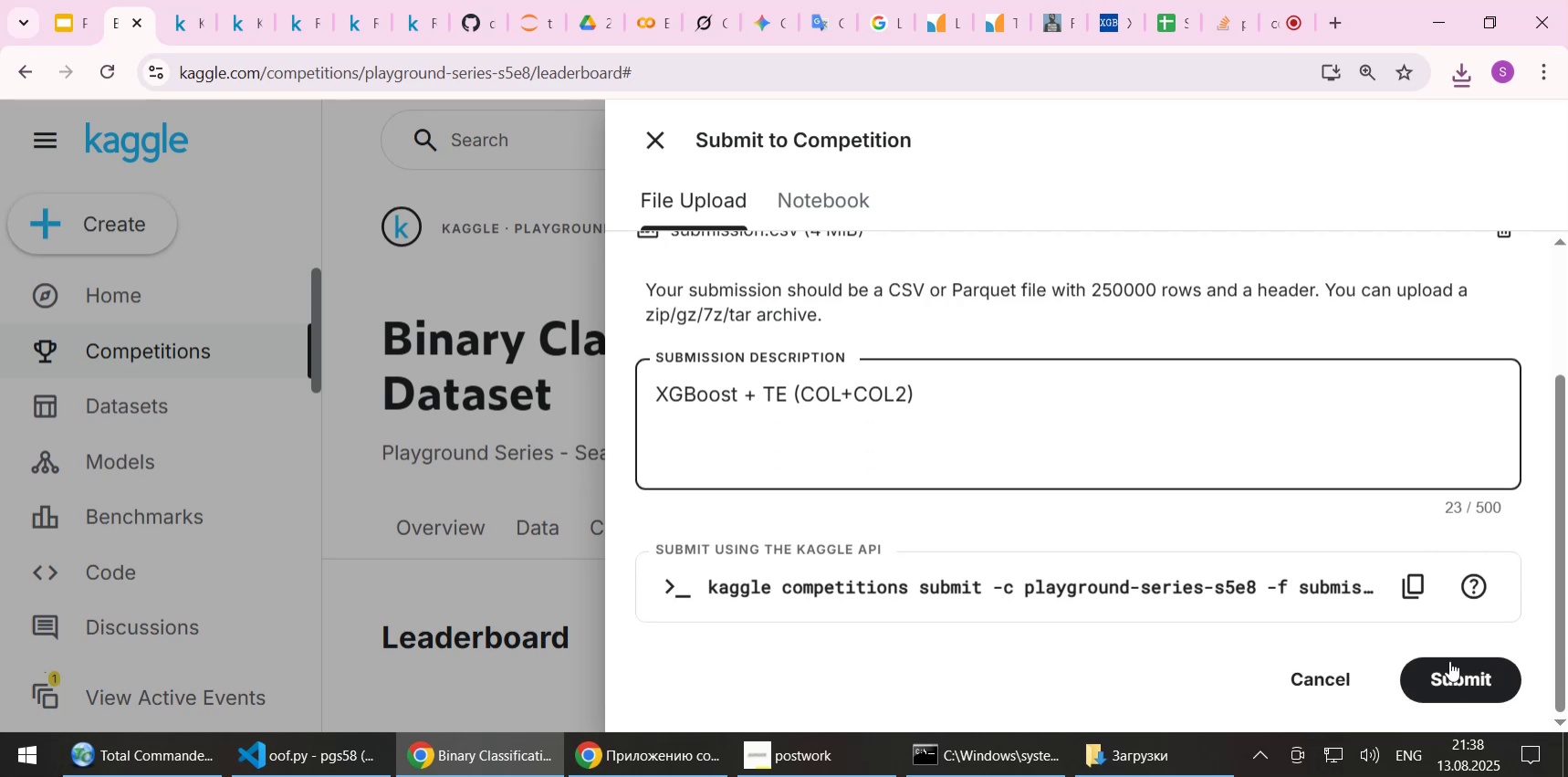 
left_click([1458, 680])
 